 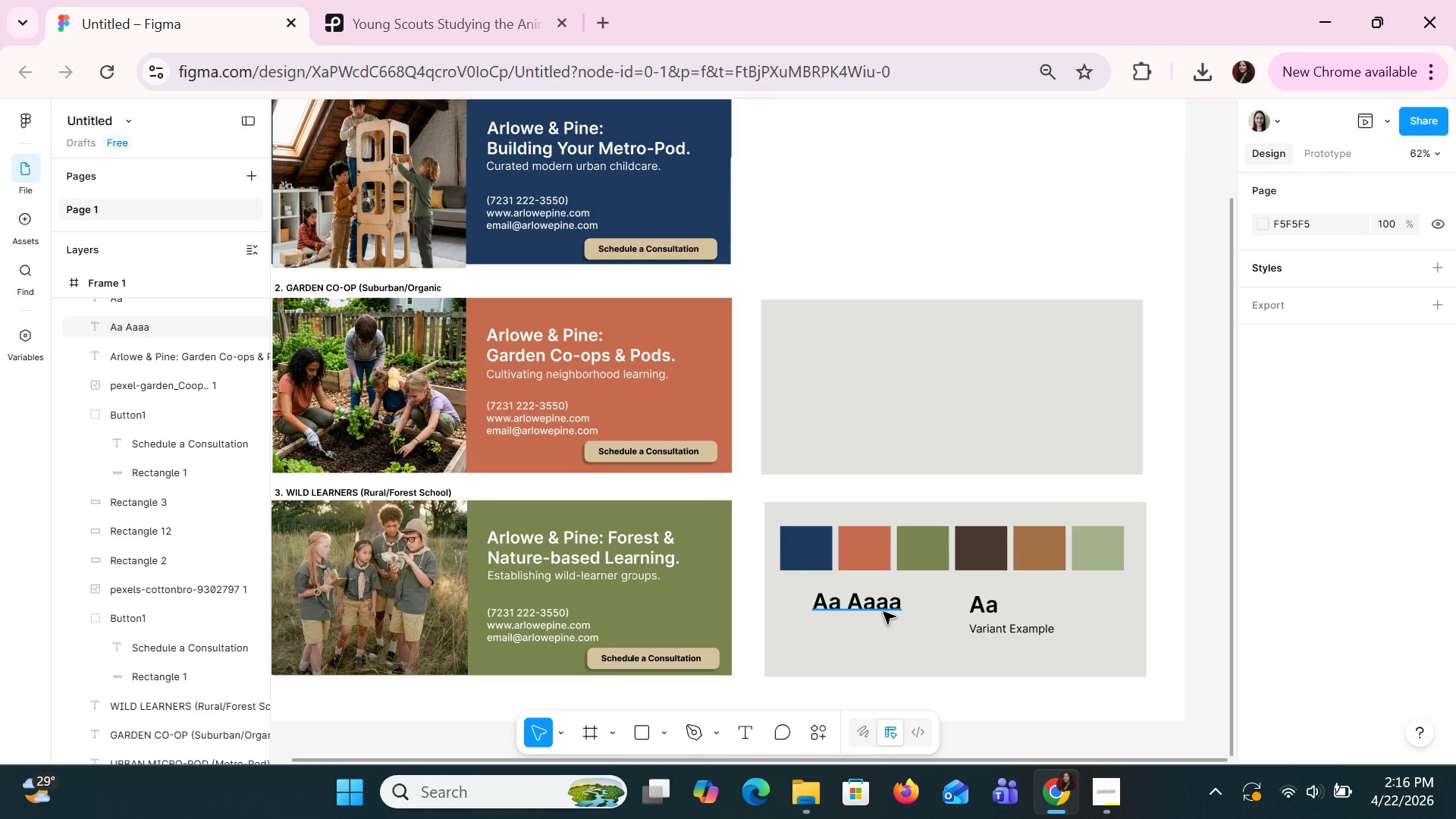 
left_click([849, 371])
 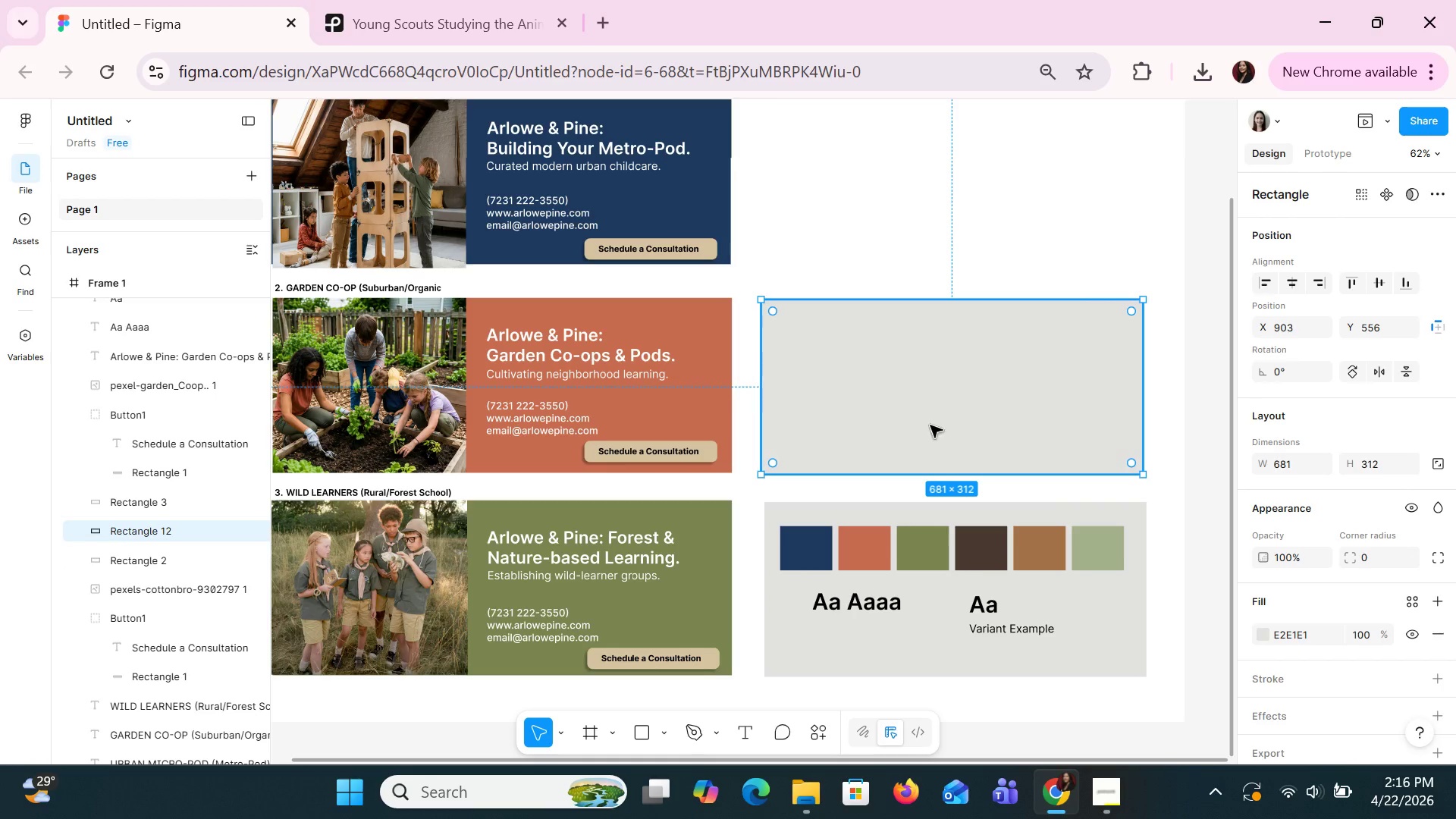 
scroll: coordinate [1350, 656], scroll_direction: down, amount: 2.0
 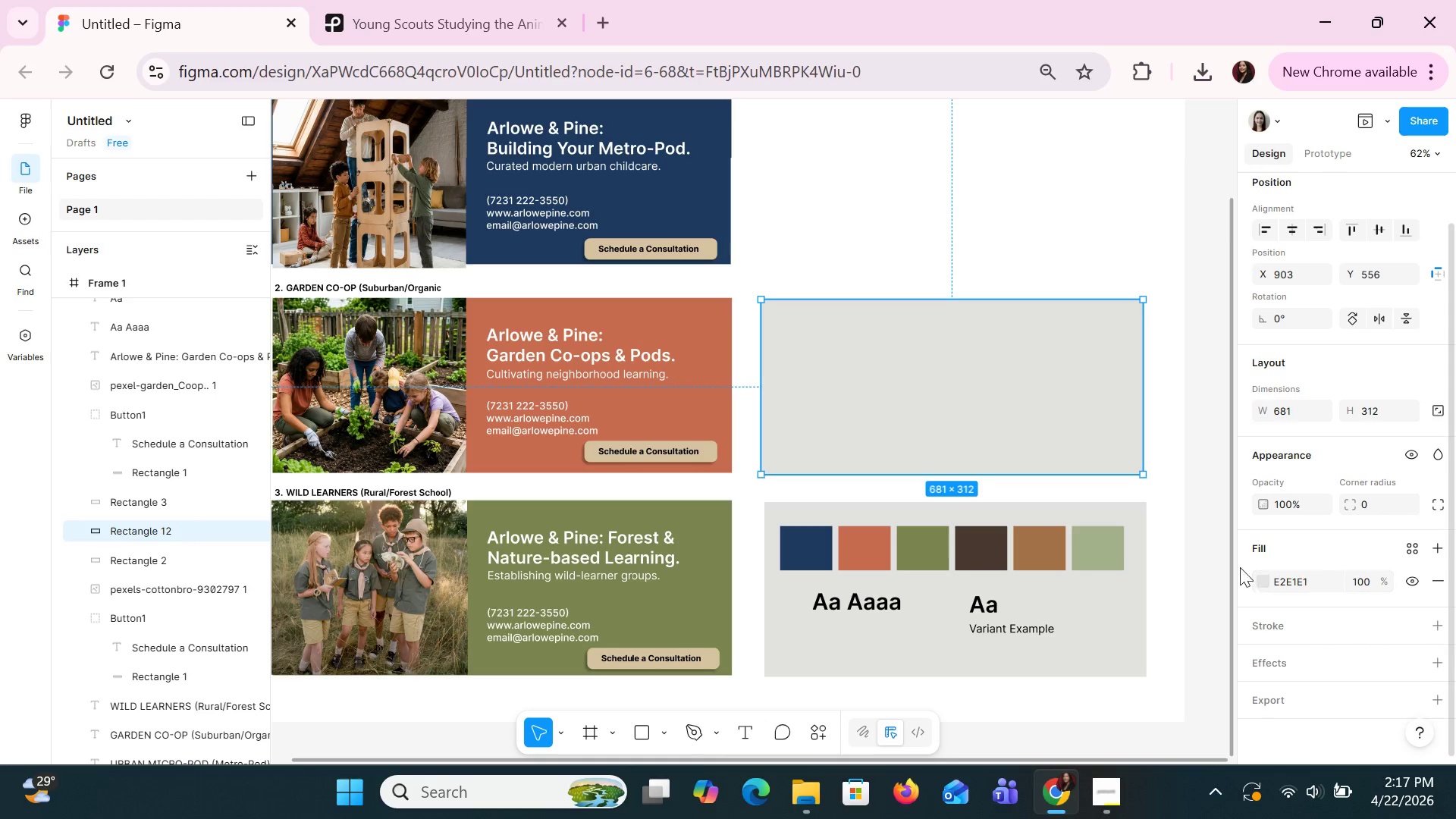 
key(Shift+A)
 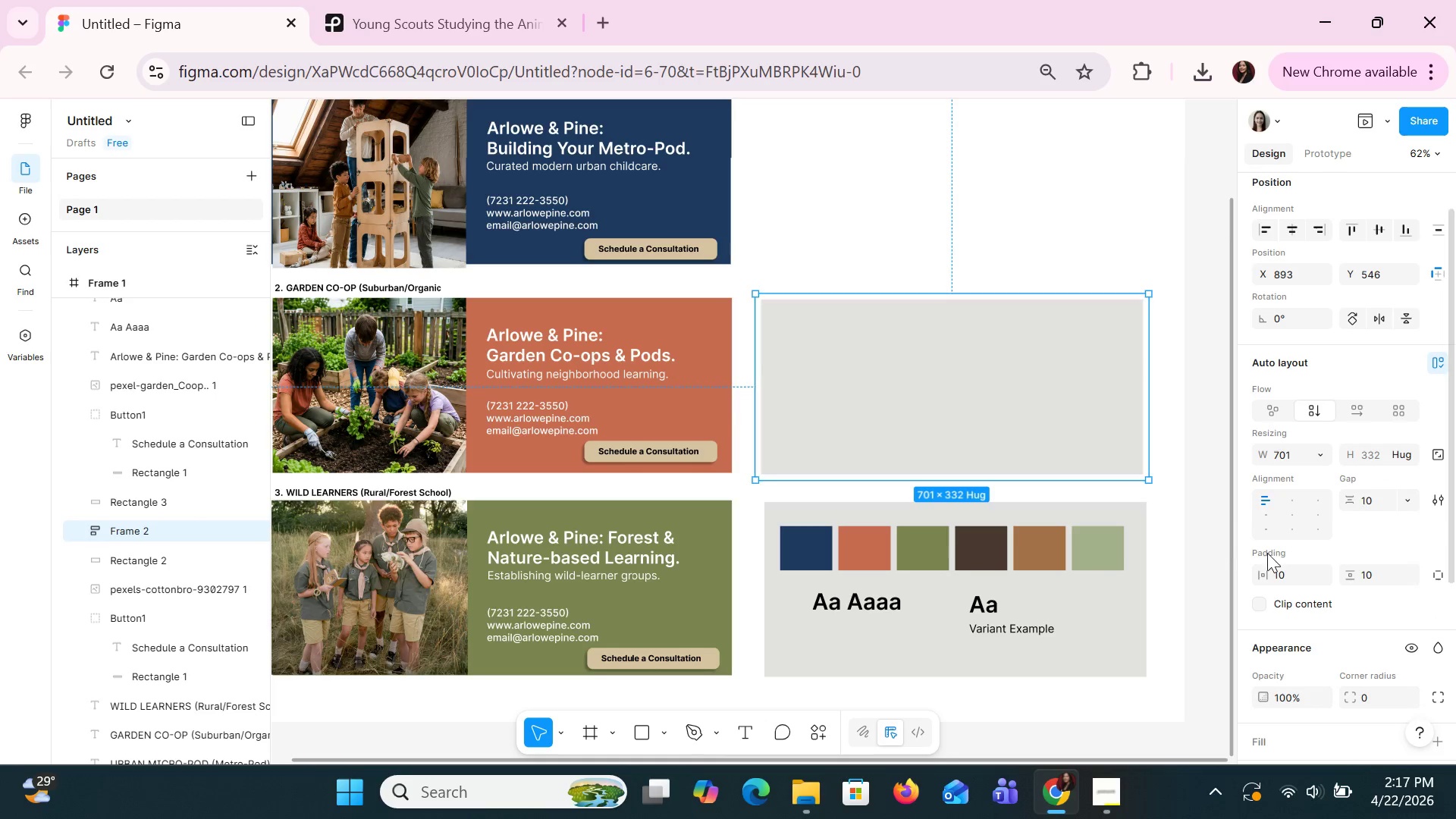 
scroll: coordinate [1305, 573], scroll_direction: down, amount: 4.0
 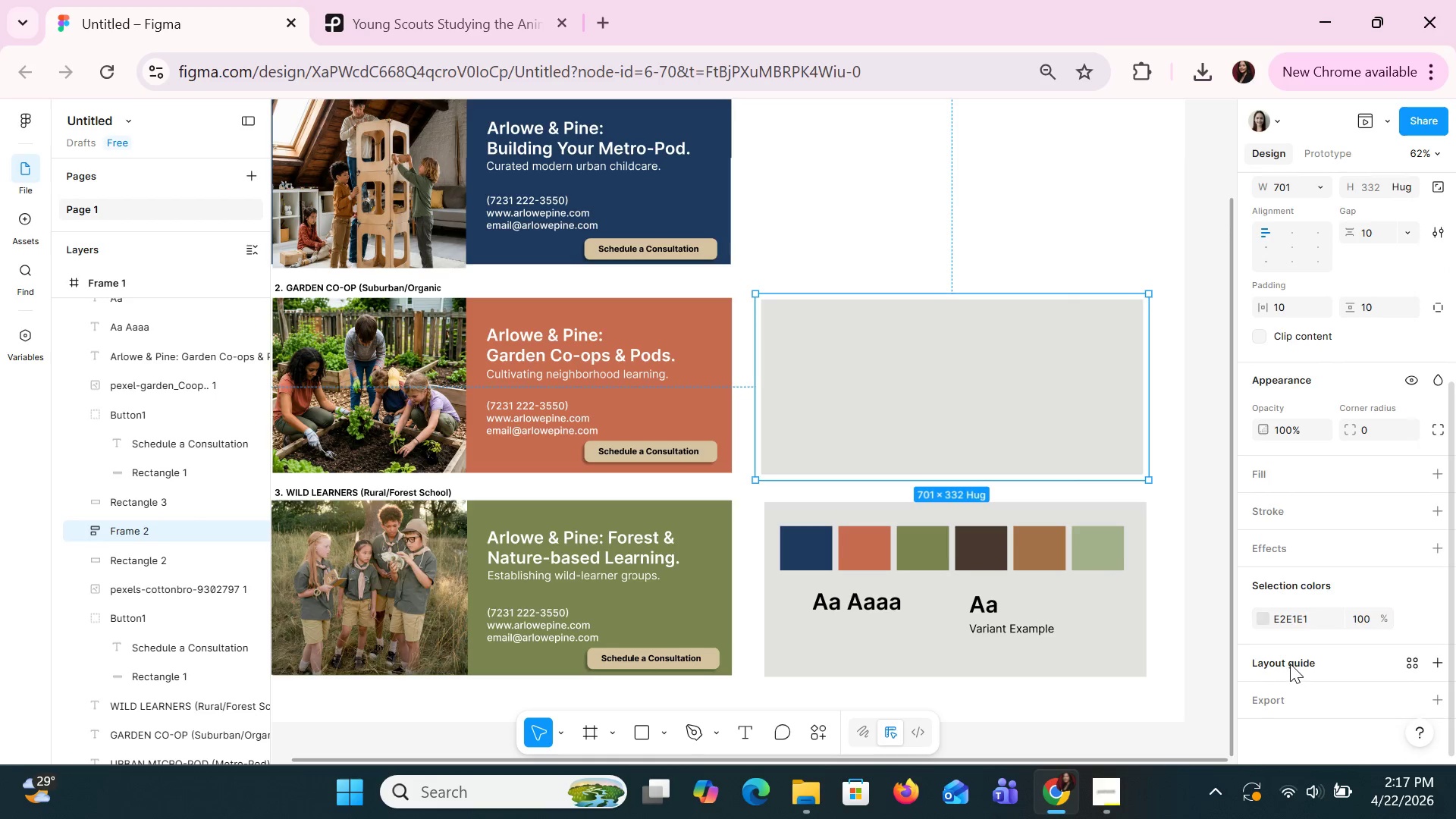 
left_click([1284, 661])
 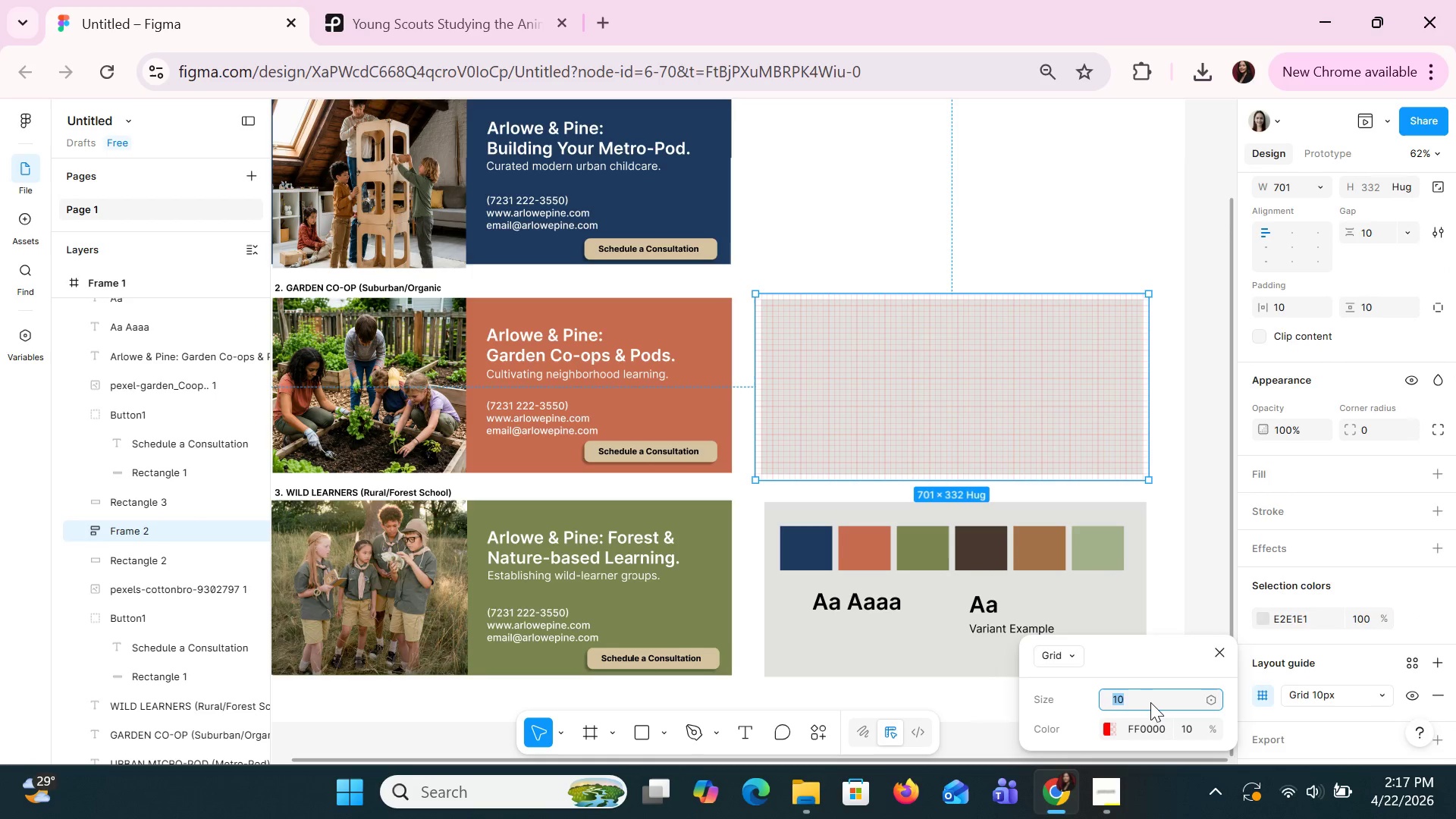 
left_click([1154, 702])
 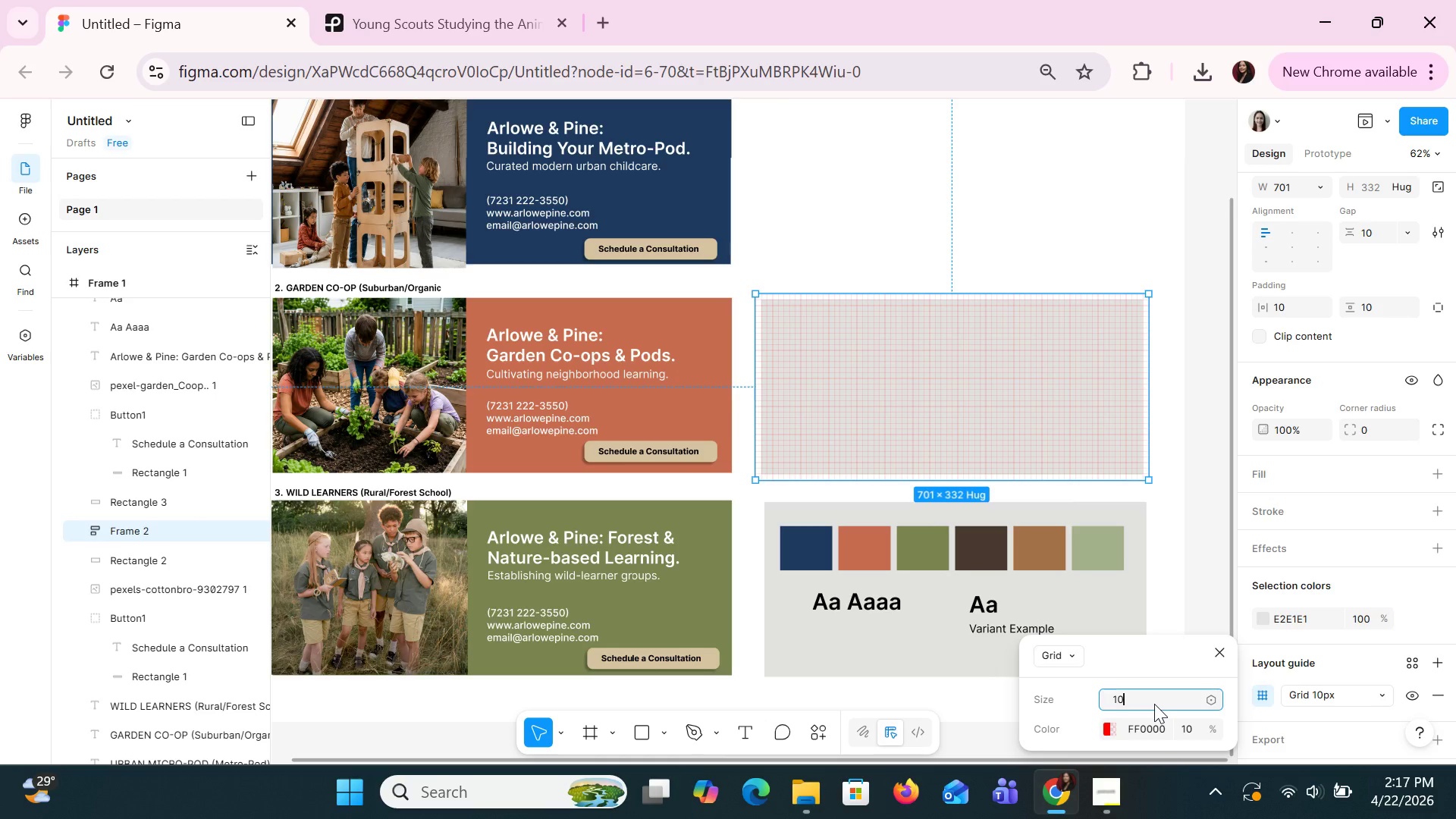 
key(Backspace)
 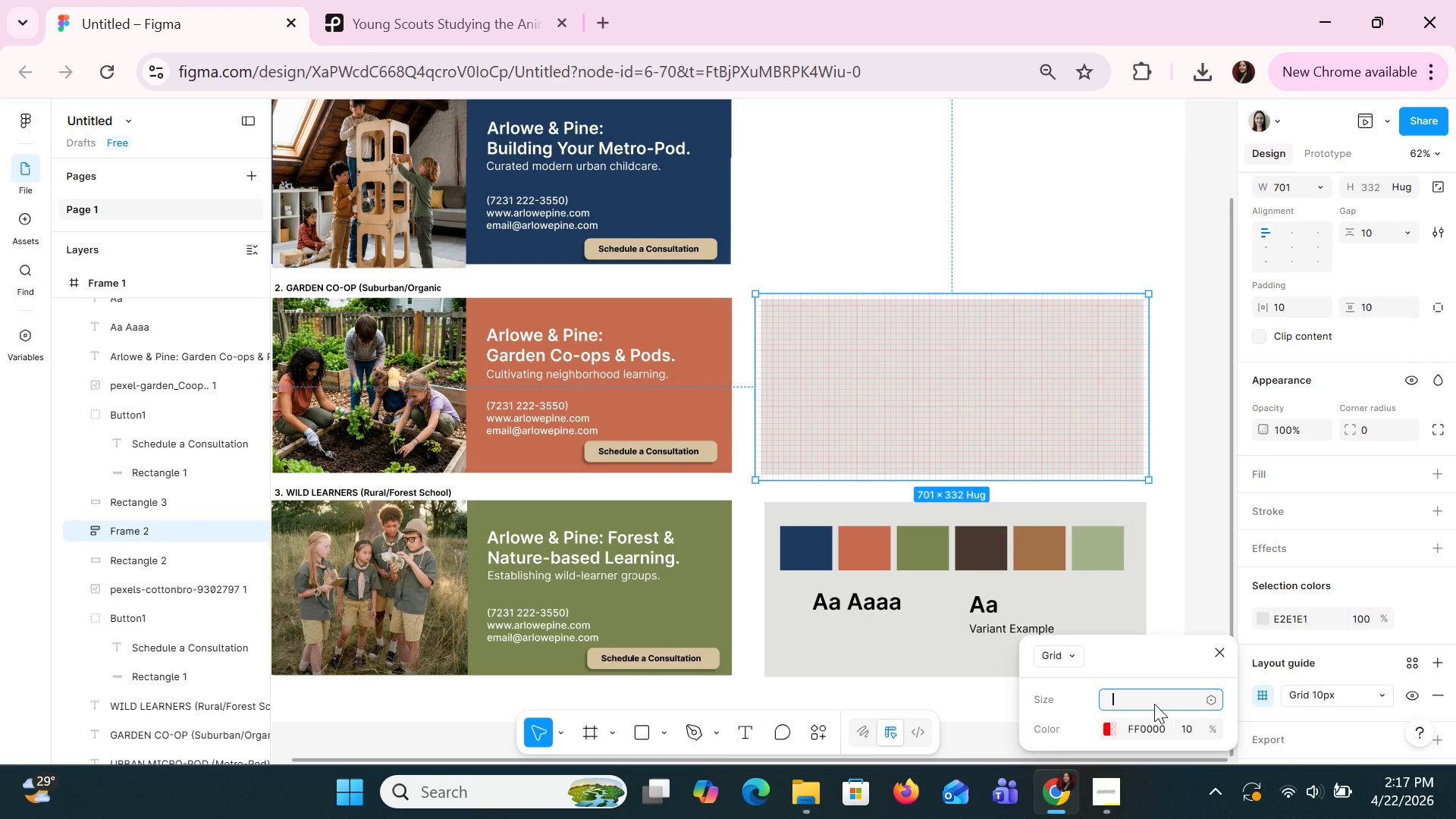 
key(Backspace)
 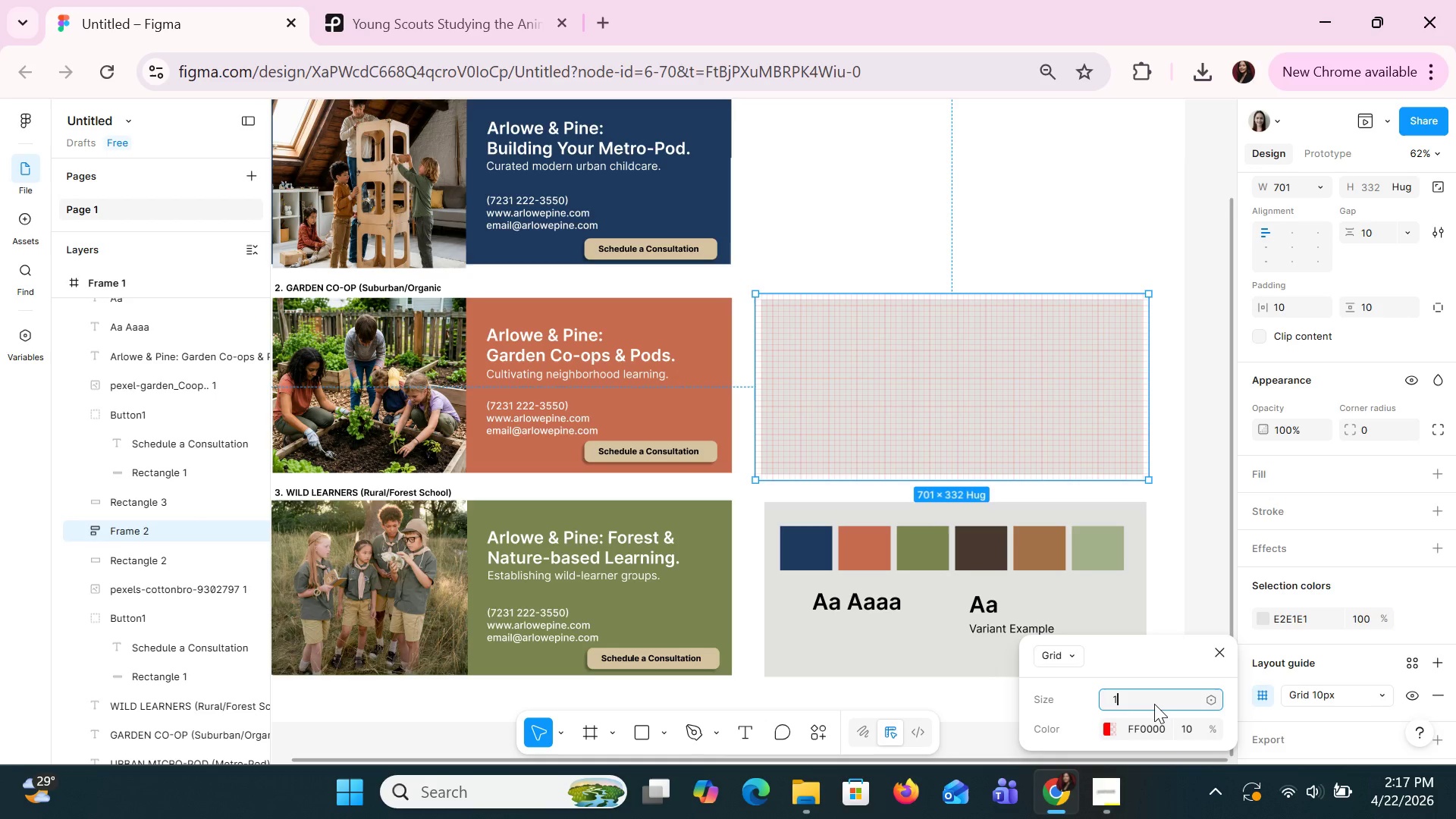 
key(1)
 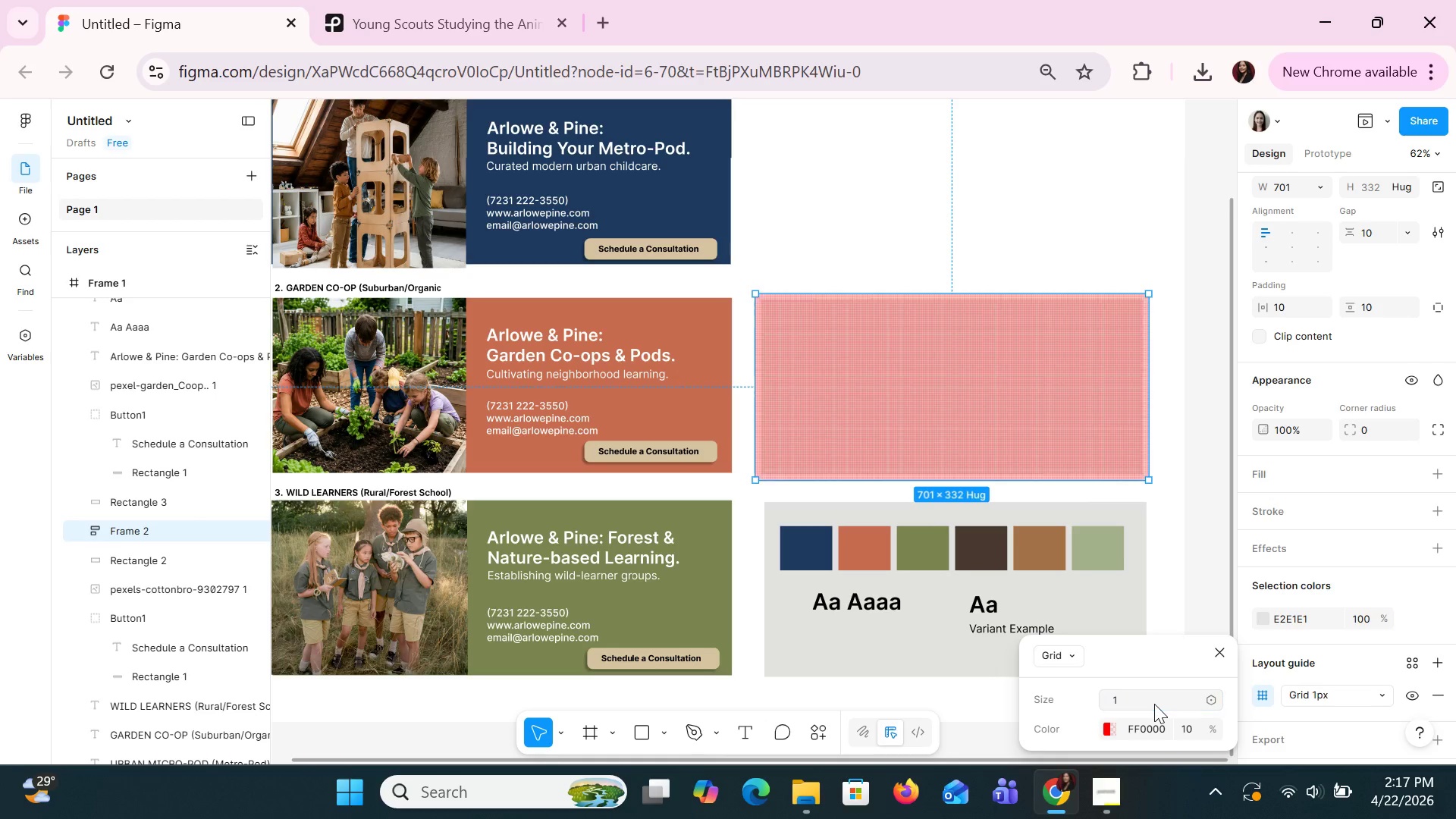 
key(Enter)
 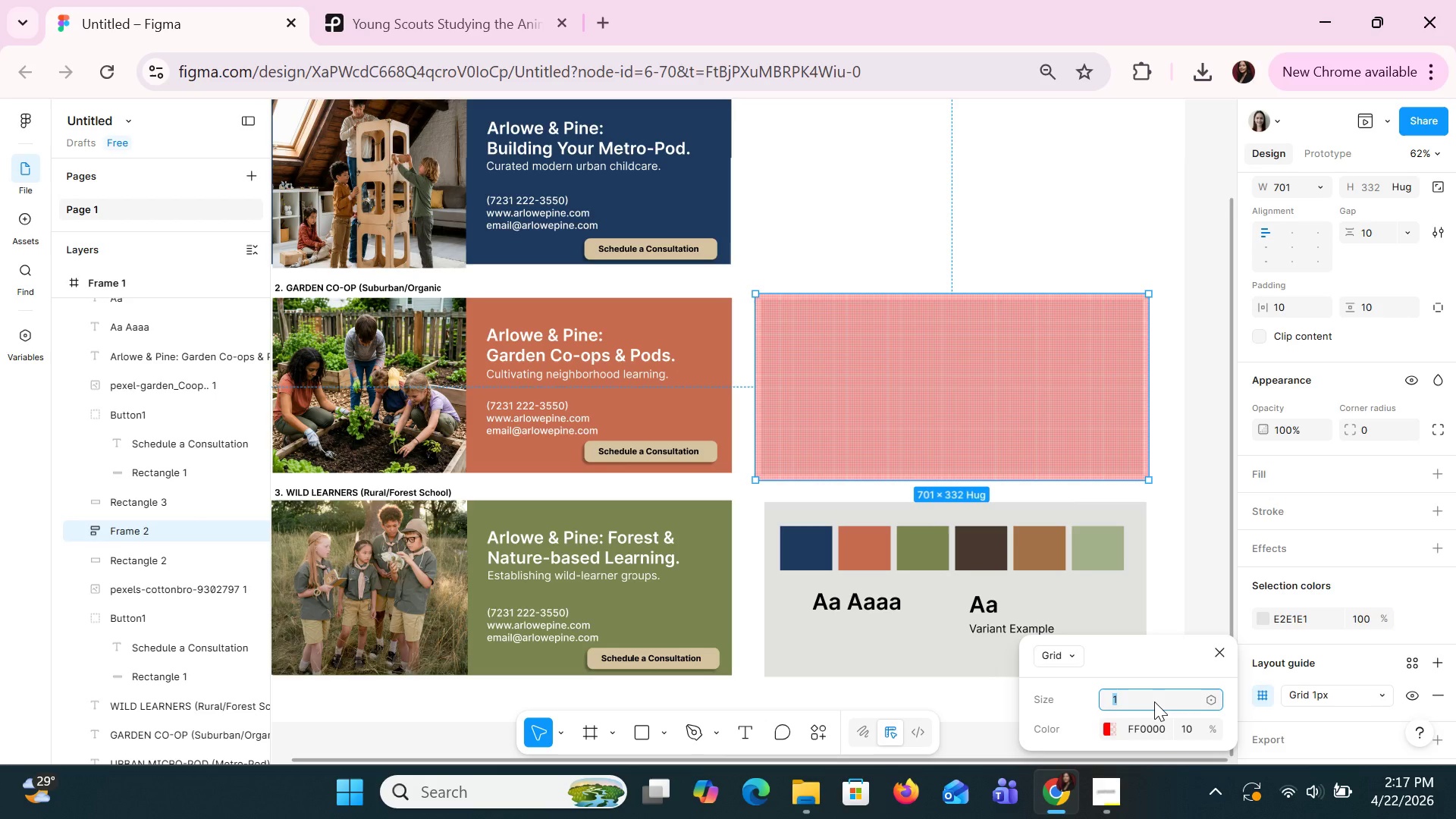 
type(30)
 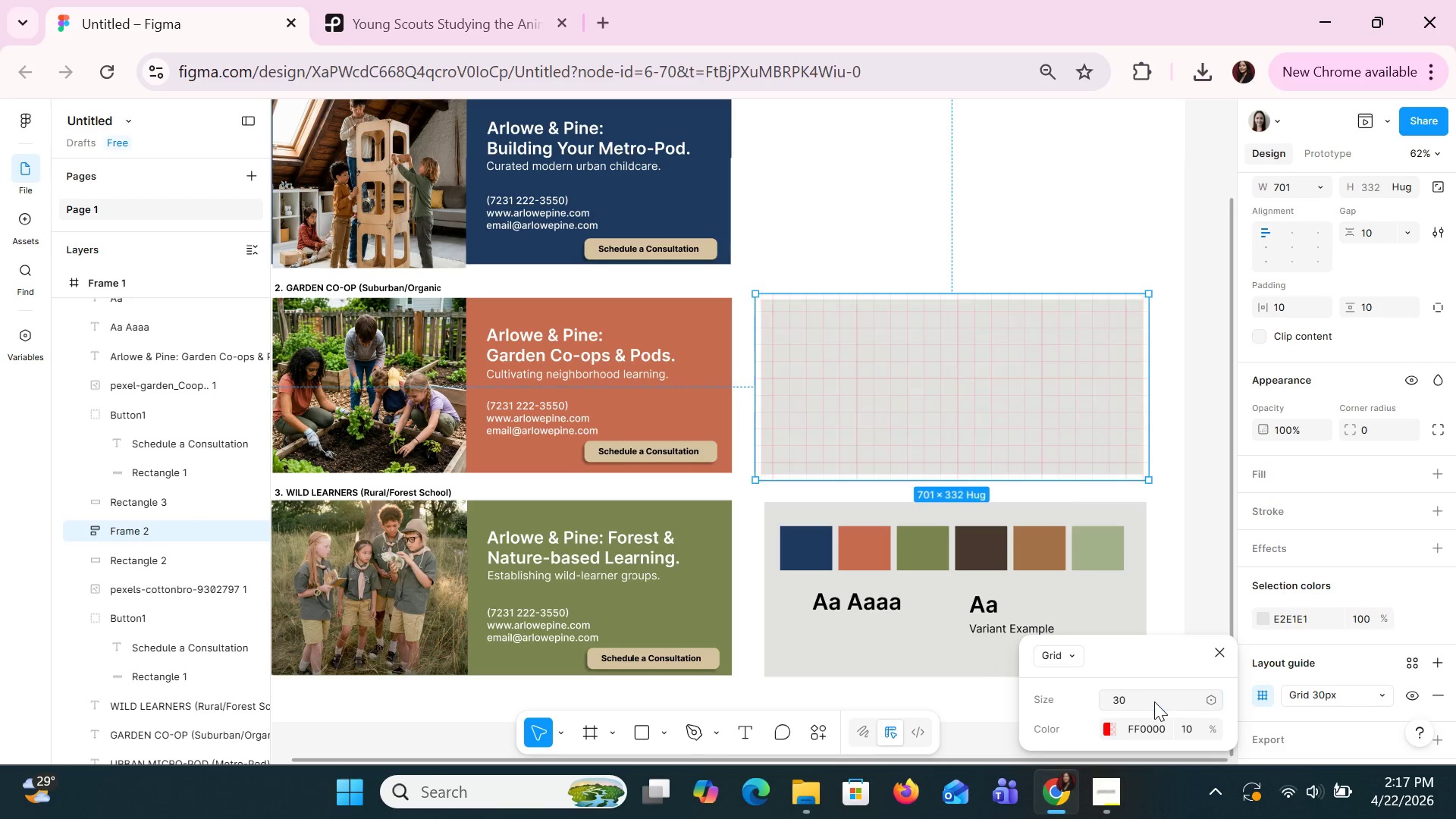 
key(Enter)
 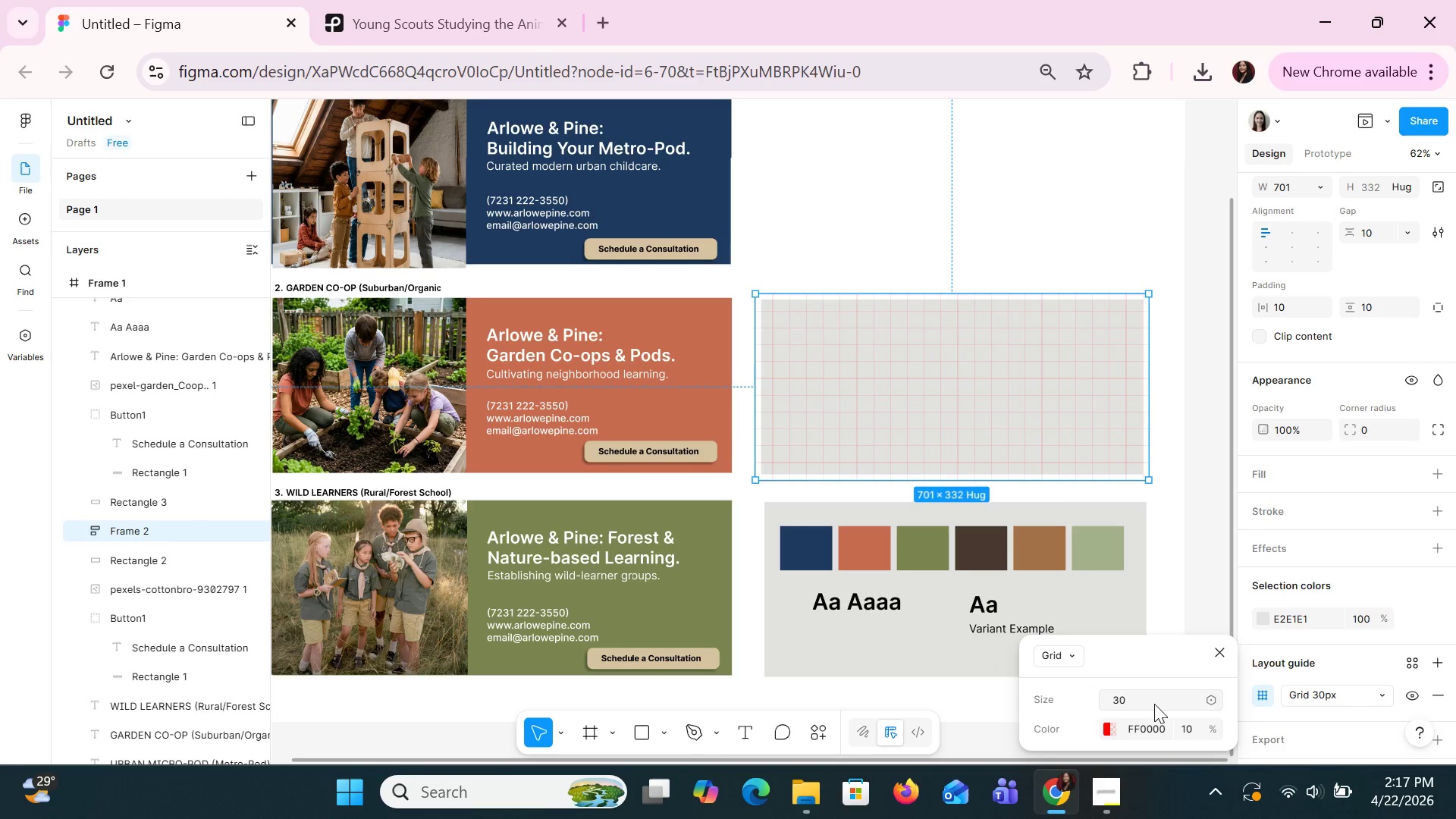 
left_click([1154, 703])
 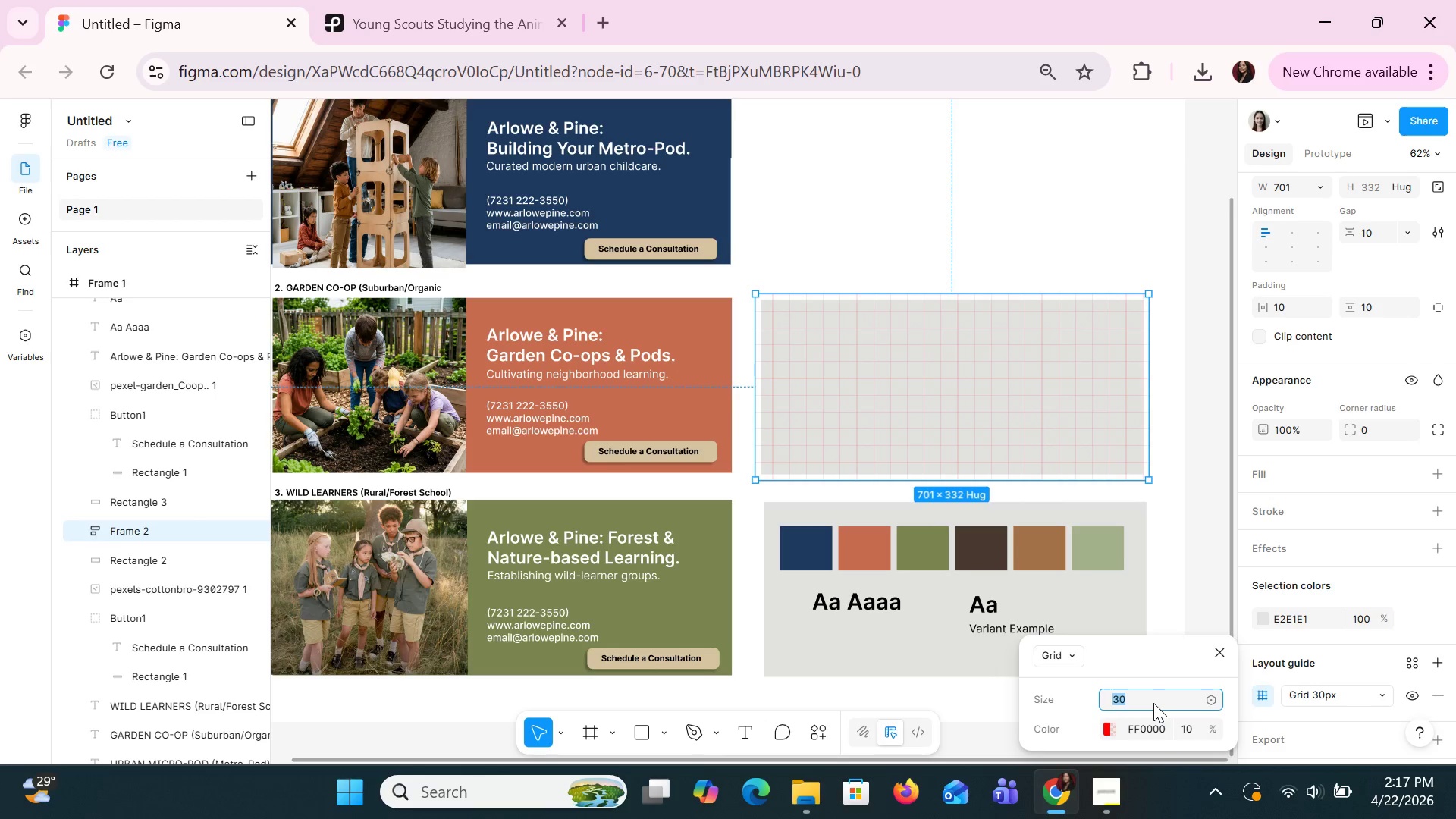 
type(50)
 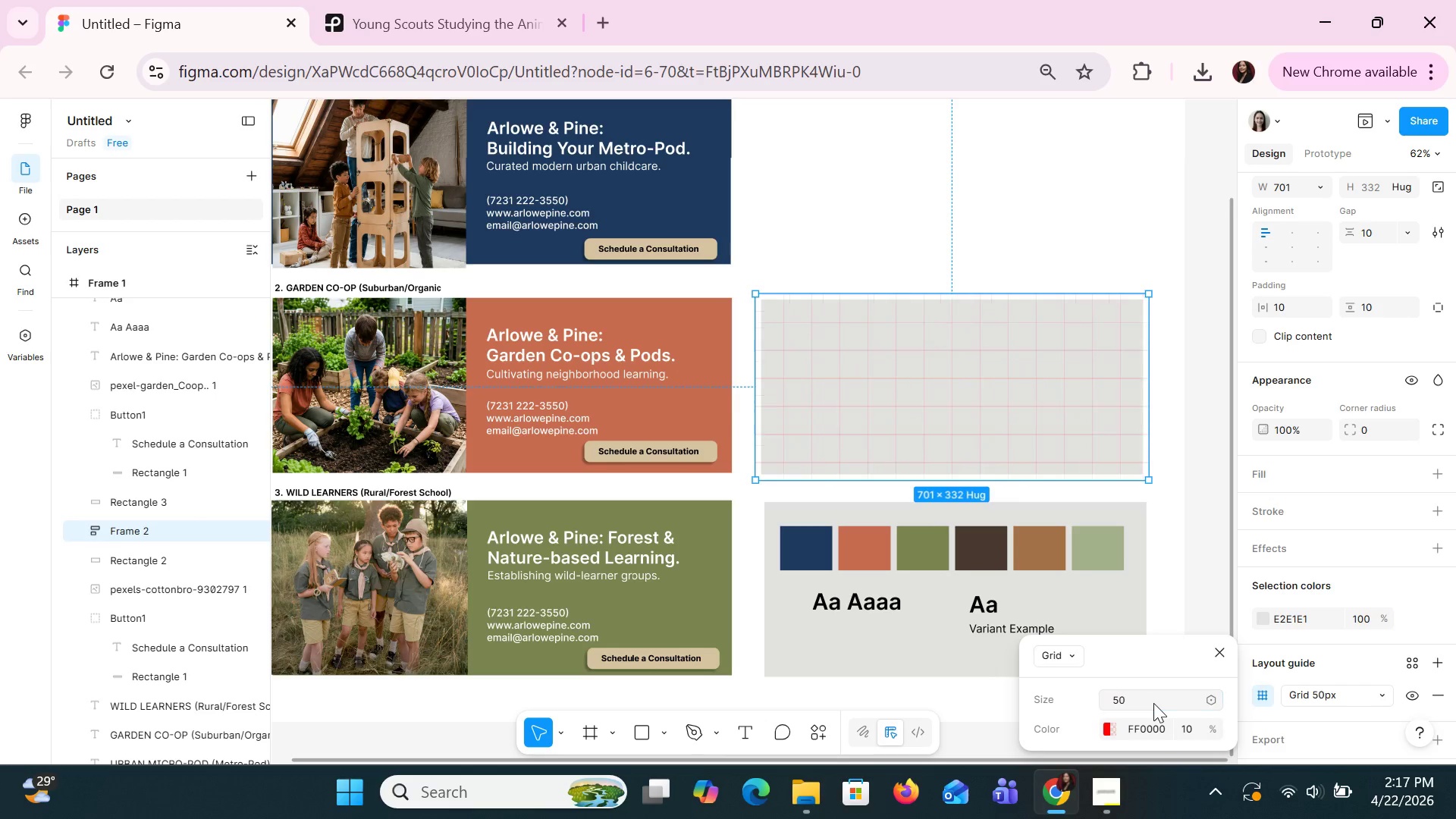 
key(Enter)
 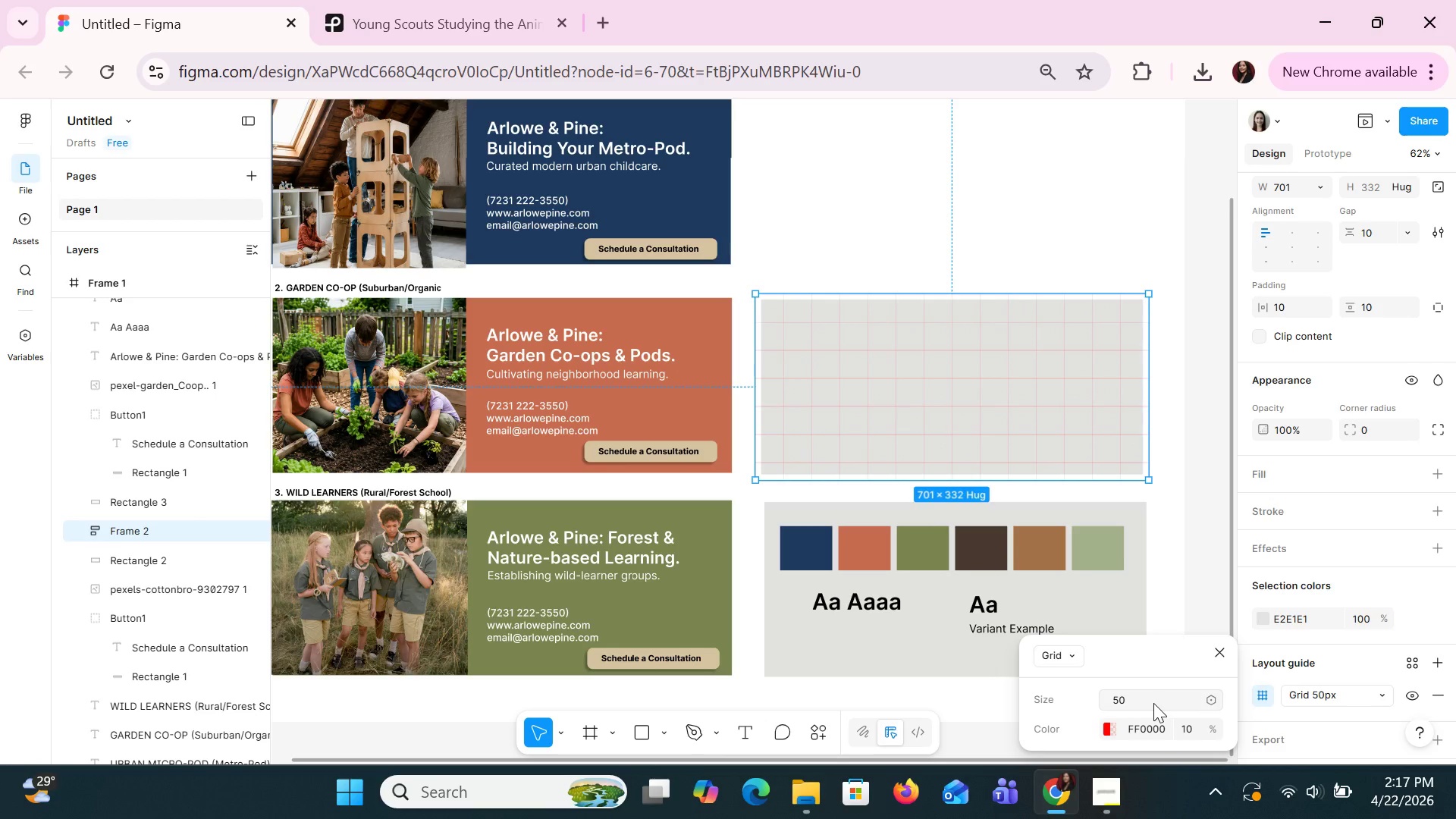 
left_click([1153, 701])
 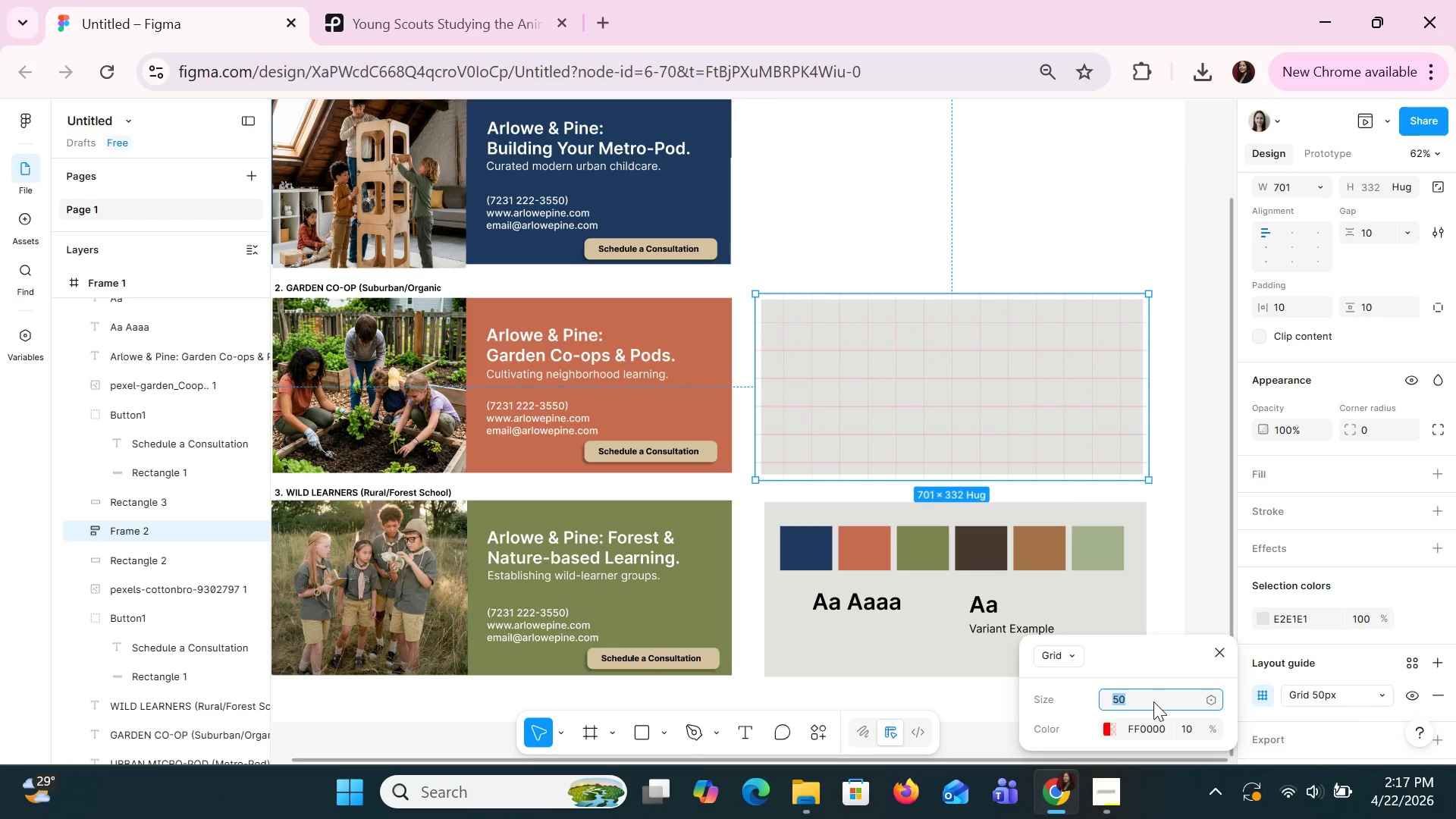 
type(100)
 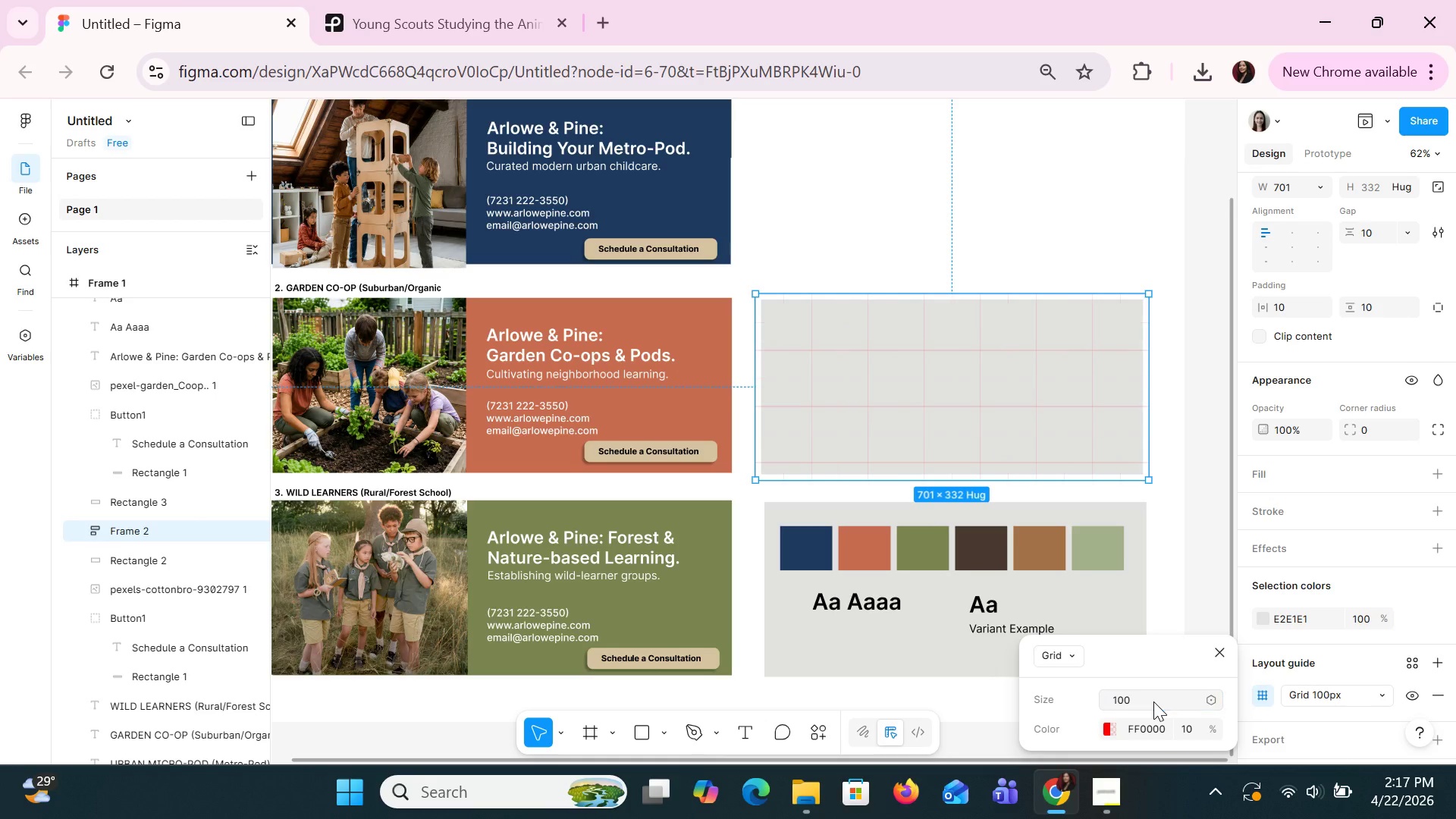 
key(Enter)
 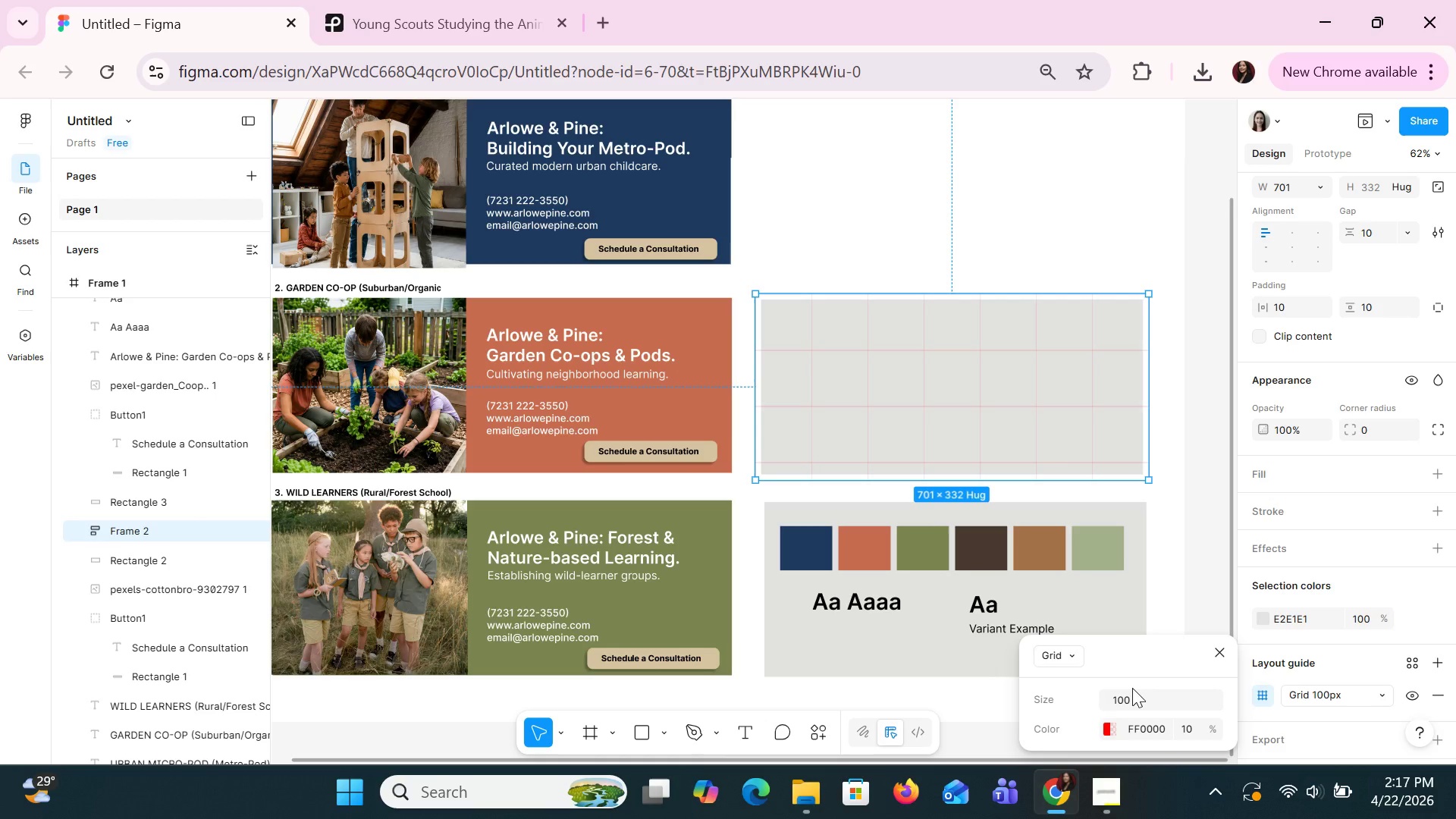 
wait(19.59)
 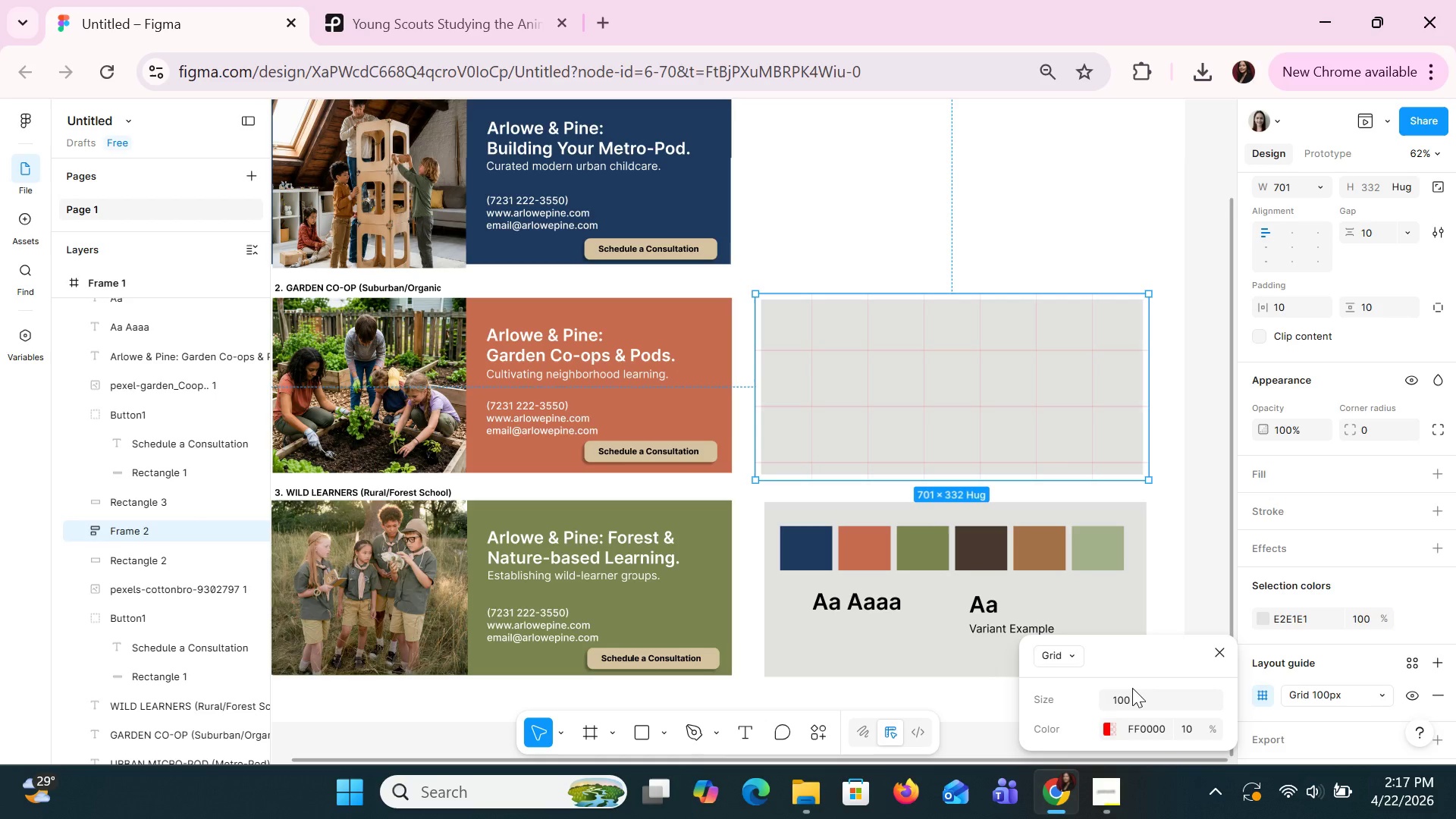 
left_click([1065, 651])
 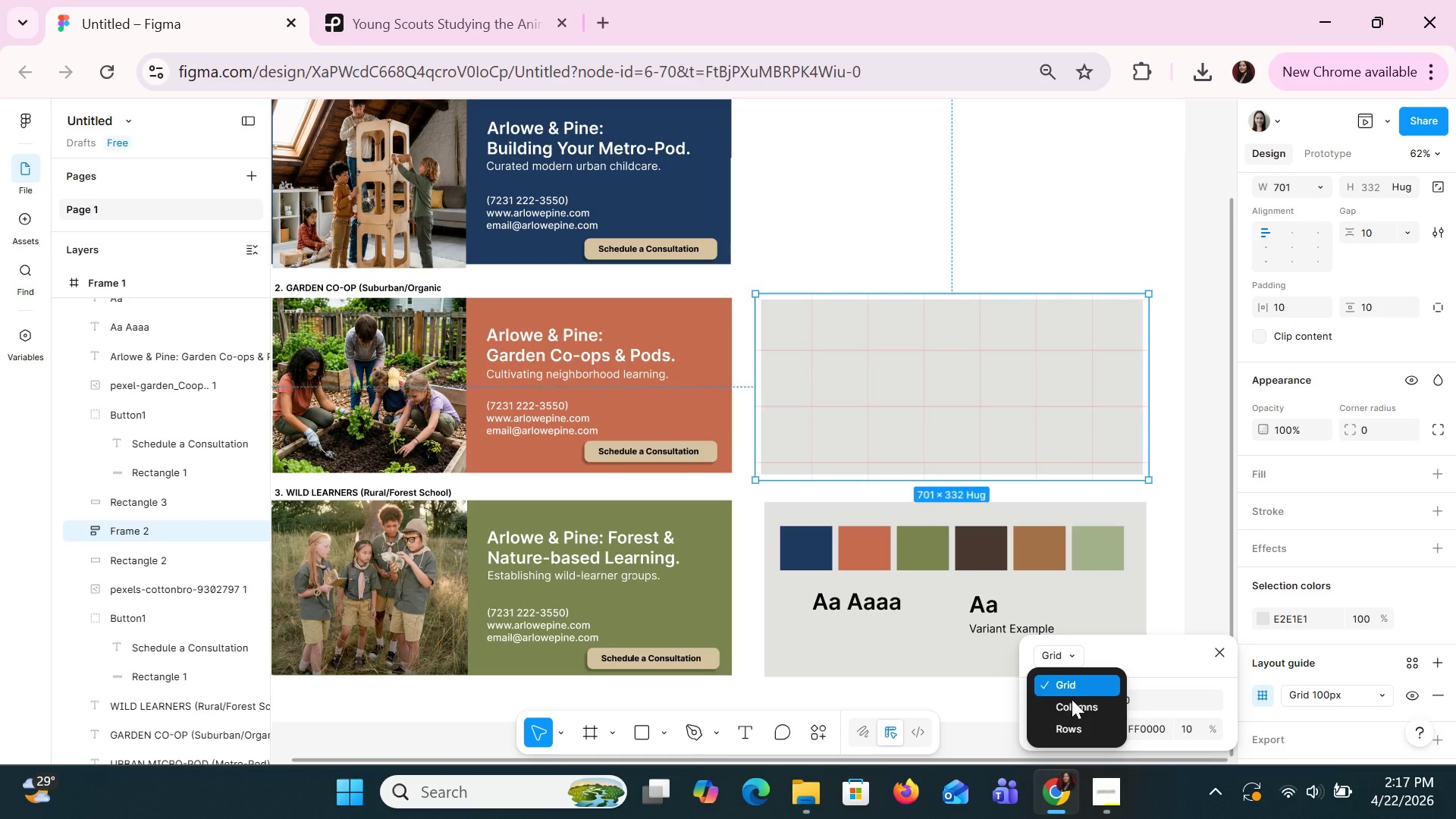 
left_click([1072, 702])
 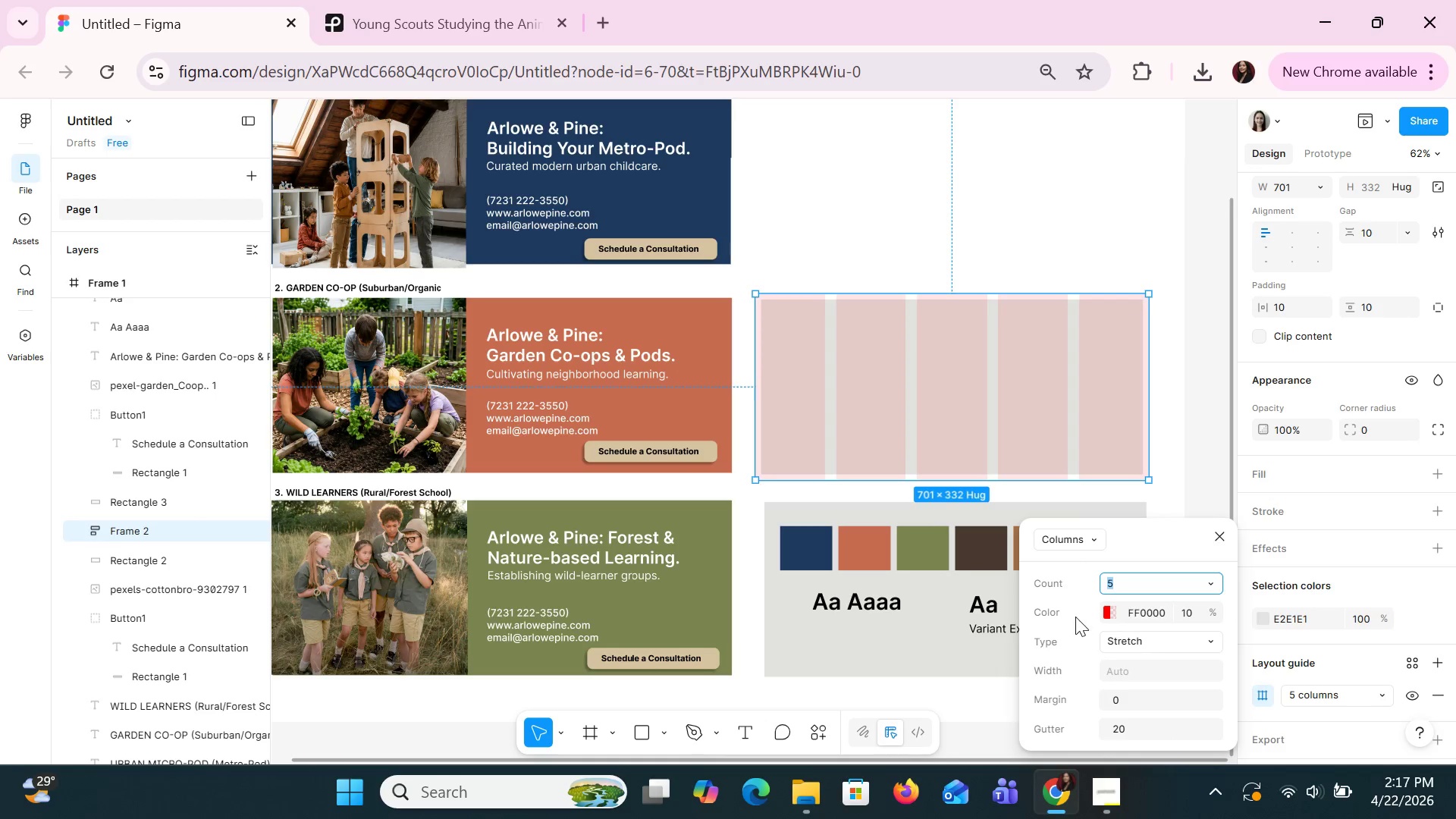 
left_click([1078, 537])
 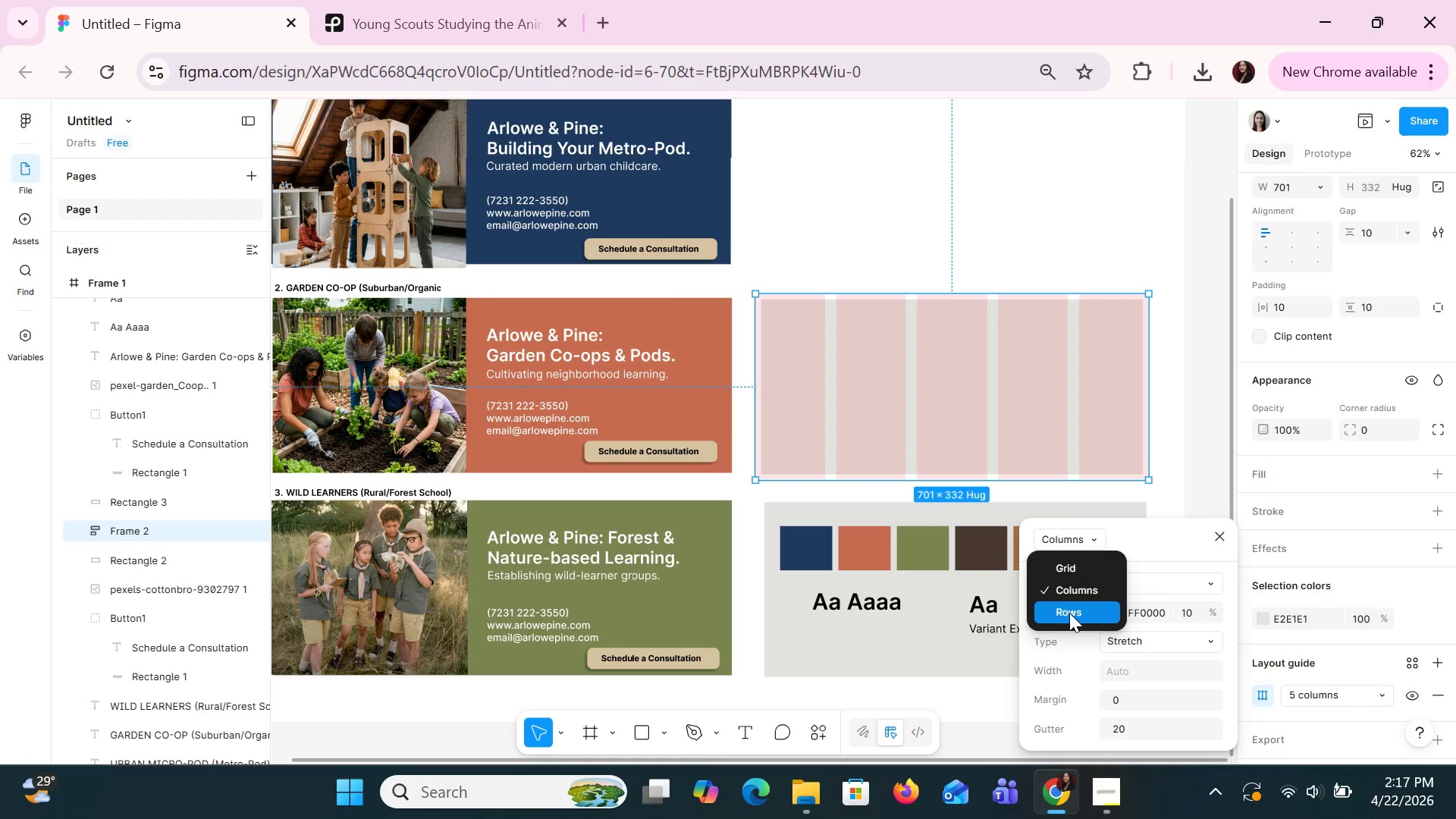 
left_click([1069, 613])
 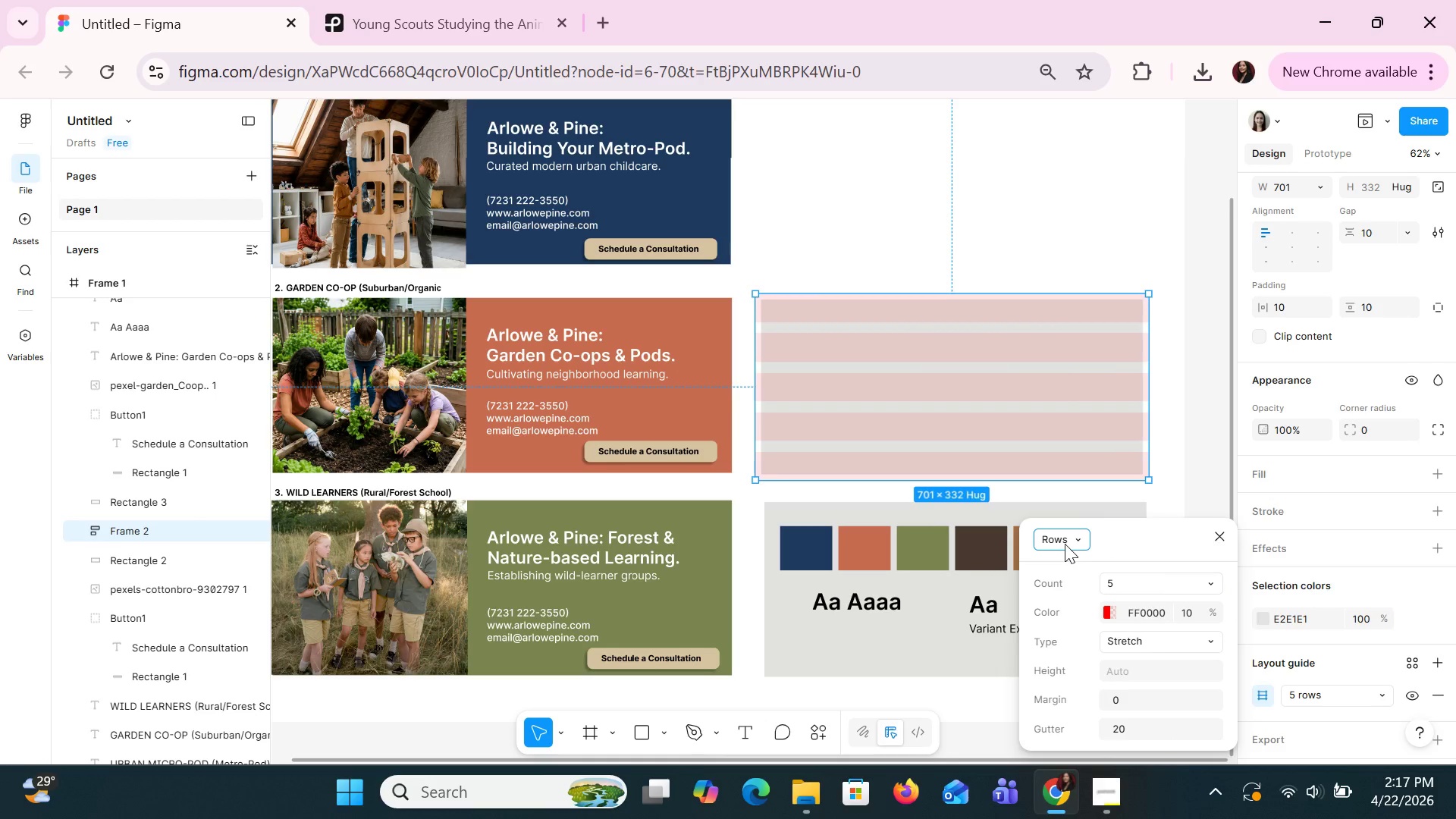 
left_click([1065, 544])
 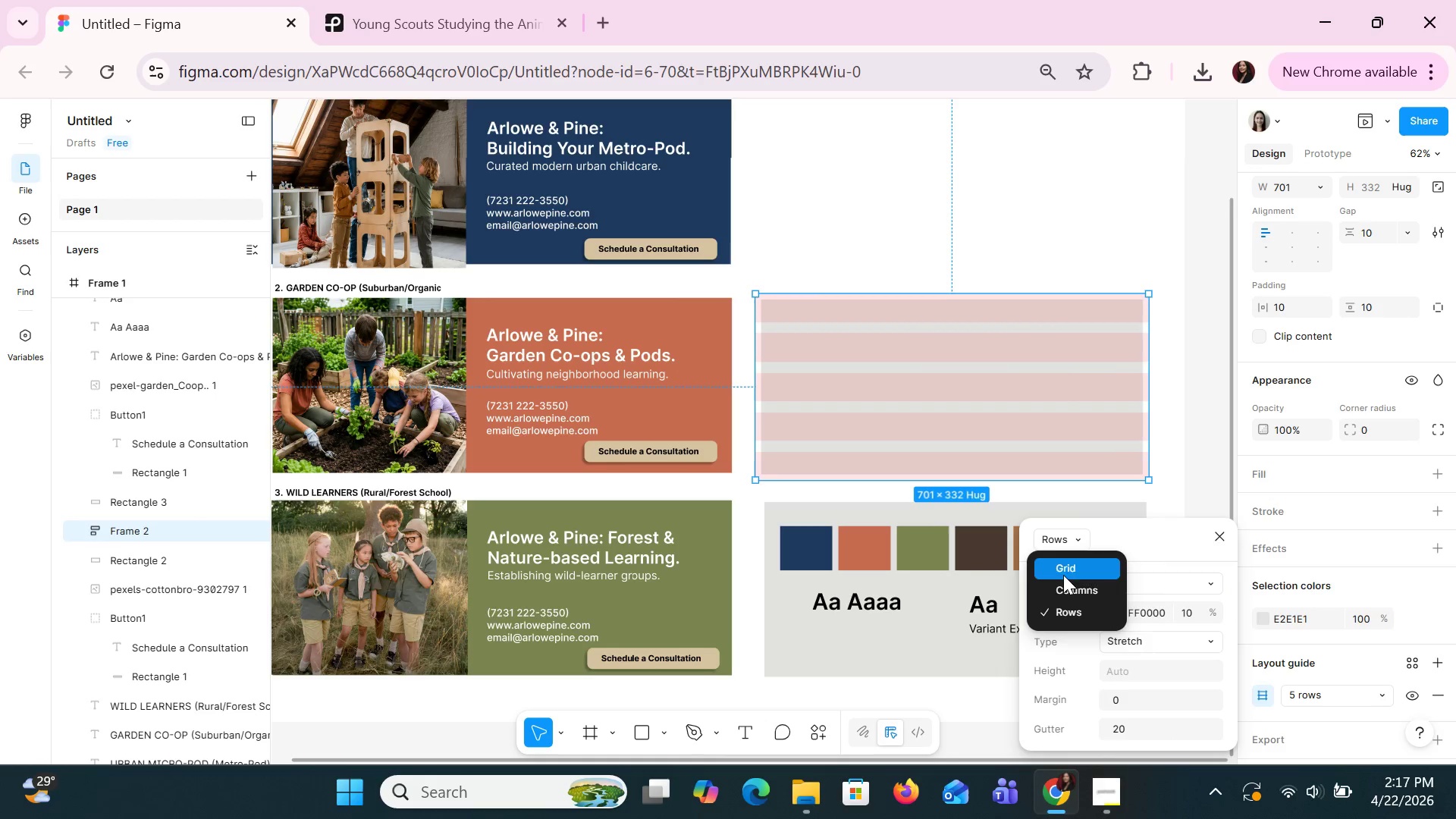 
left_click([1067, 582])
 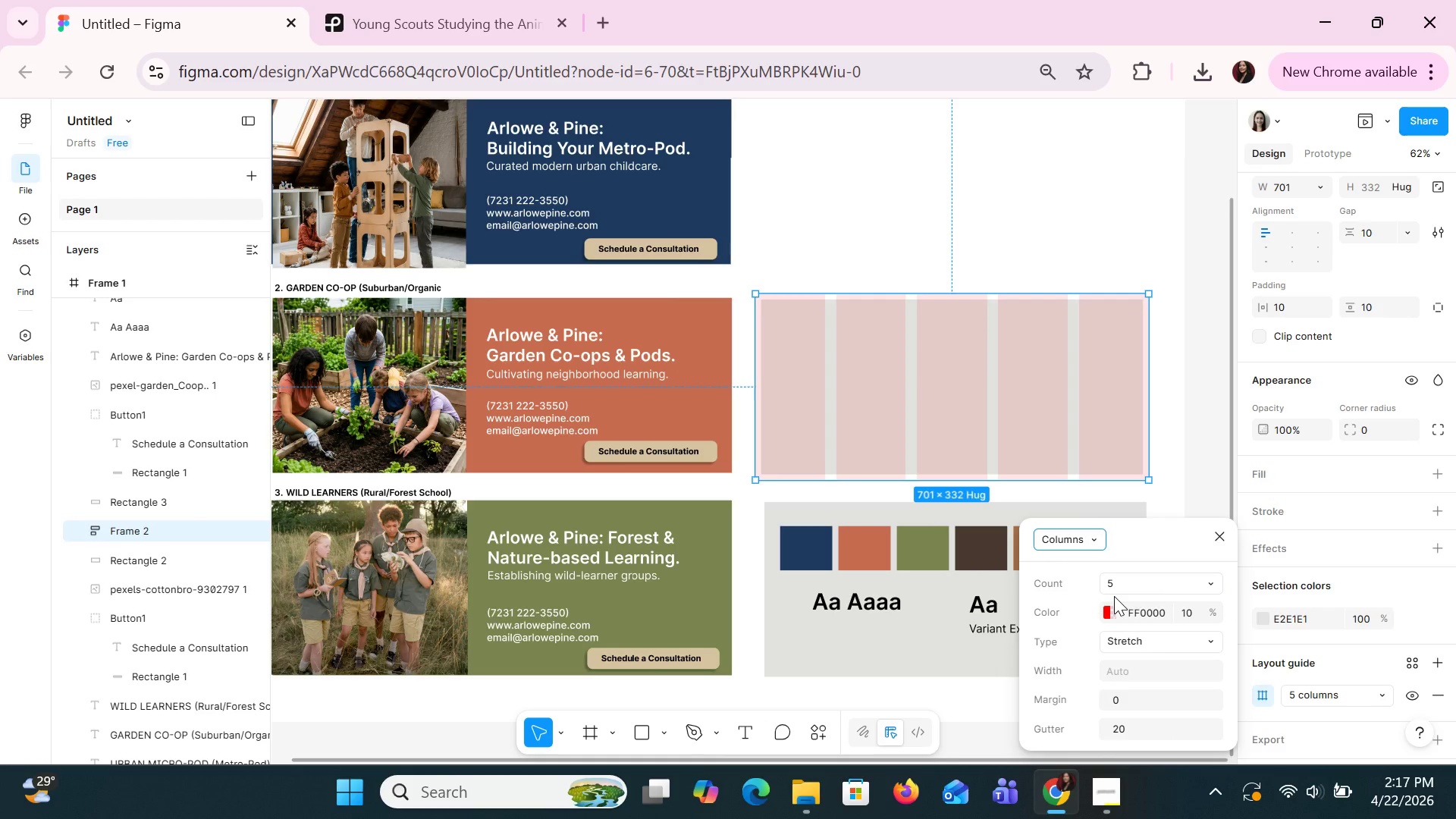 
left_click([1119, 608])
 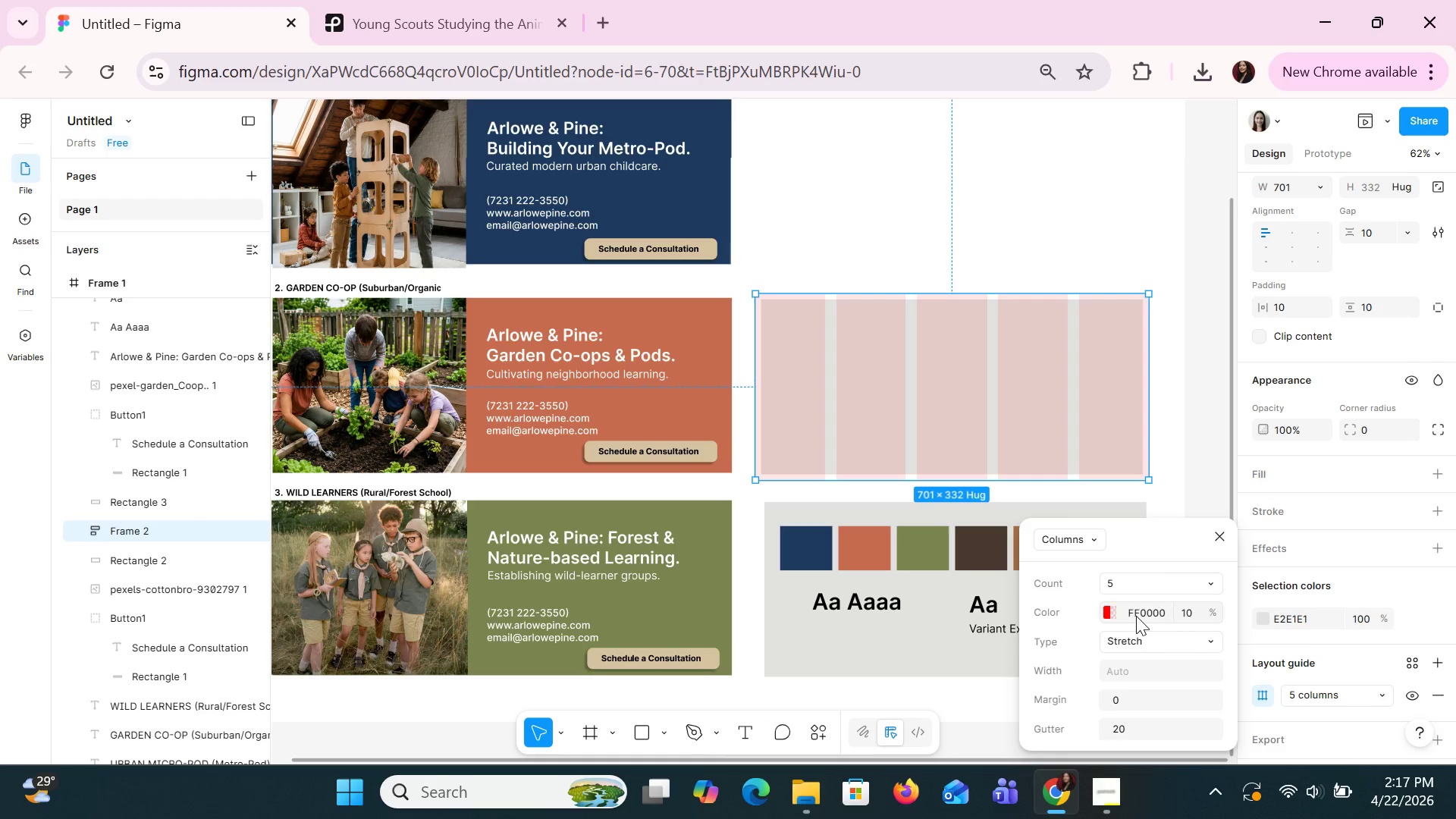 
left_click([1136, 616])
 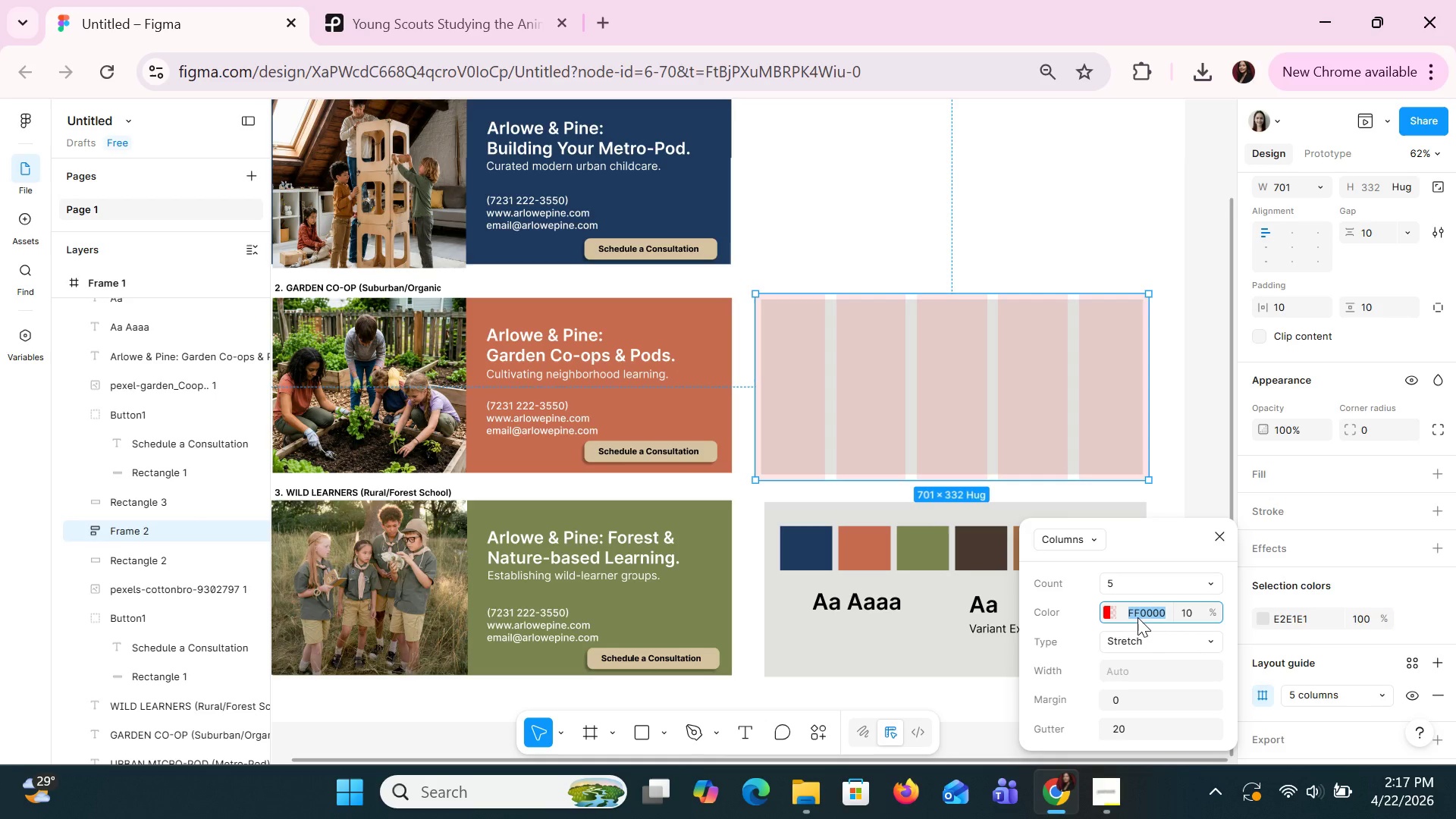 
type(purple)
 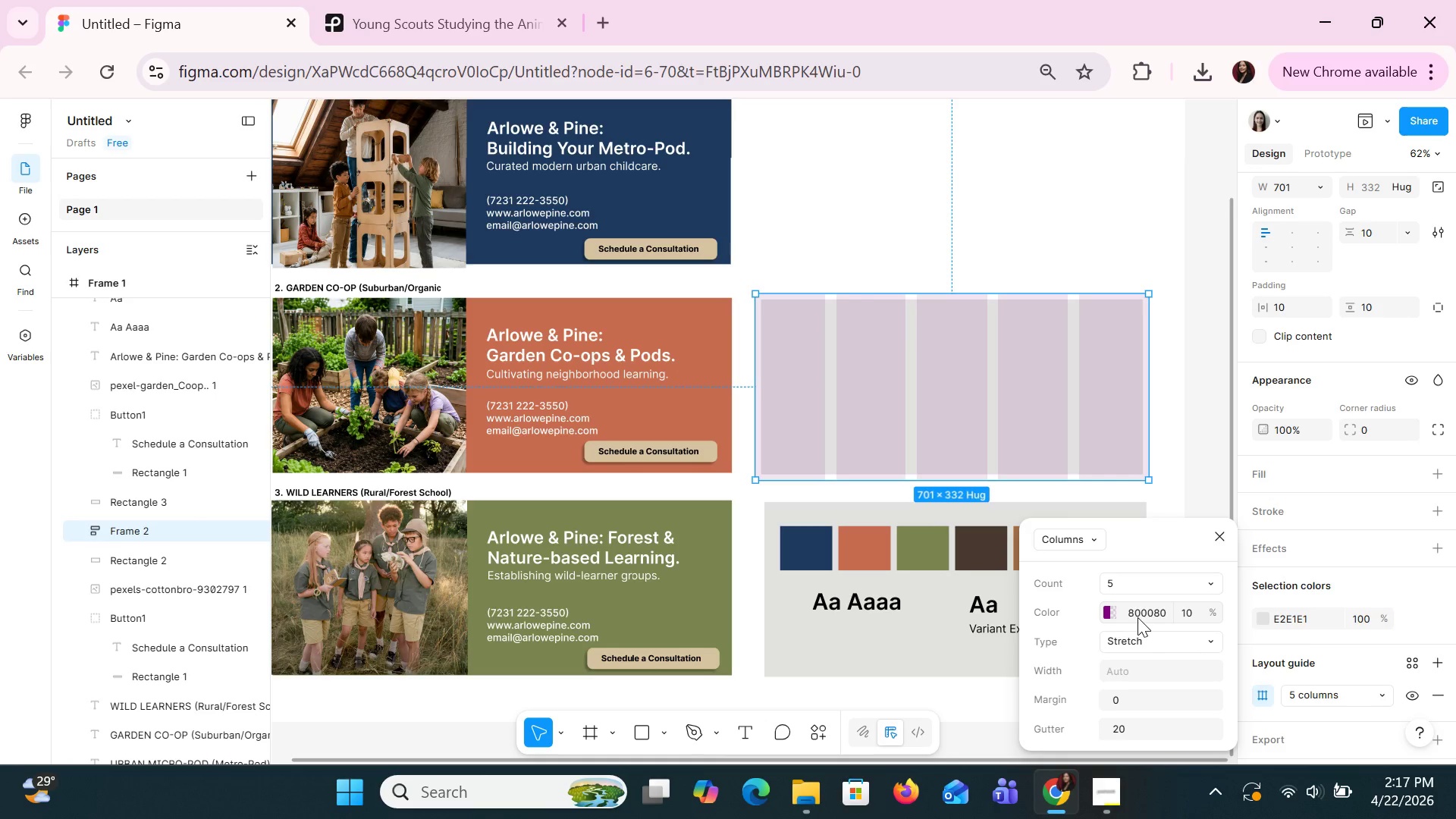 
key(Enter)
 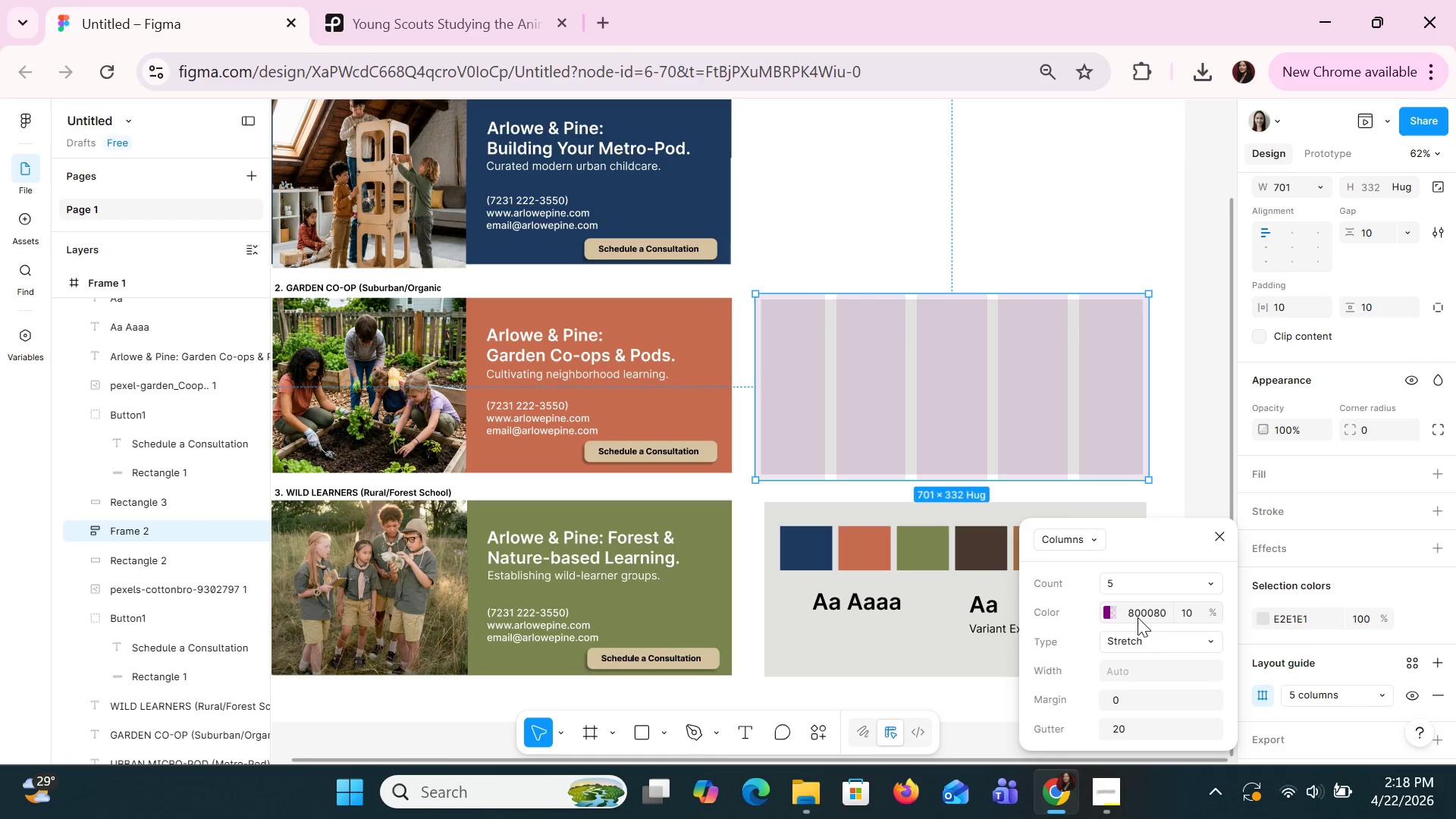 
left_click([1109, 615])
 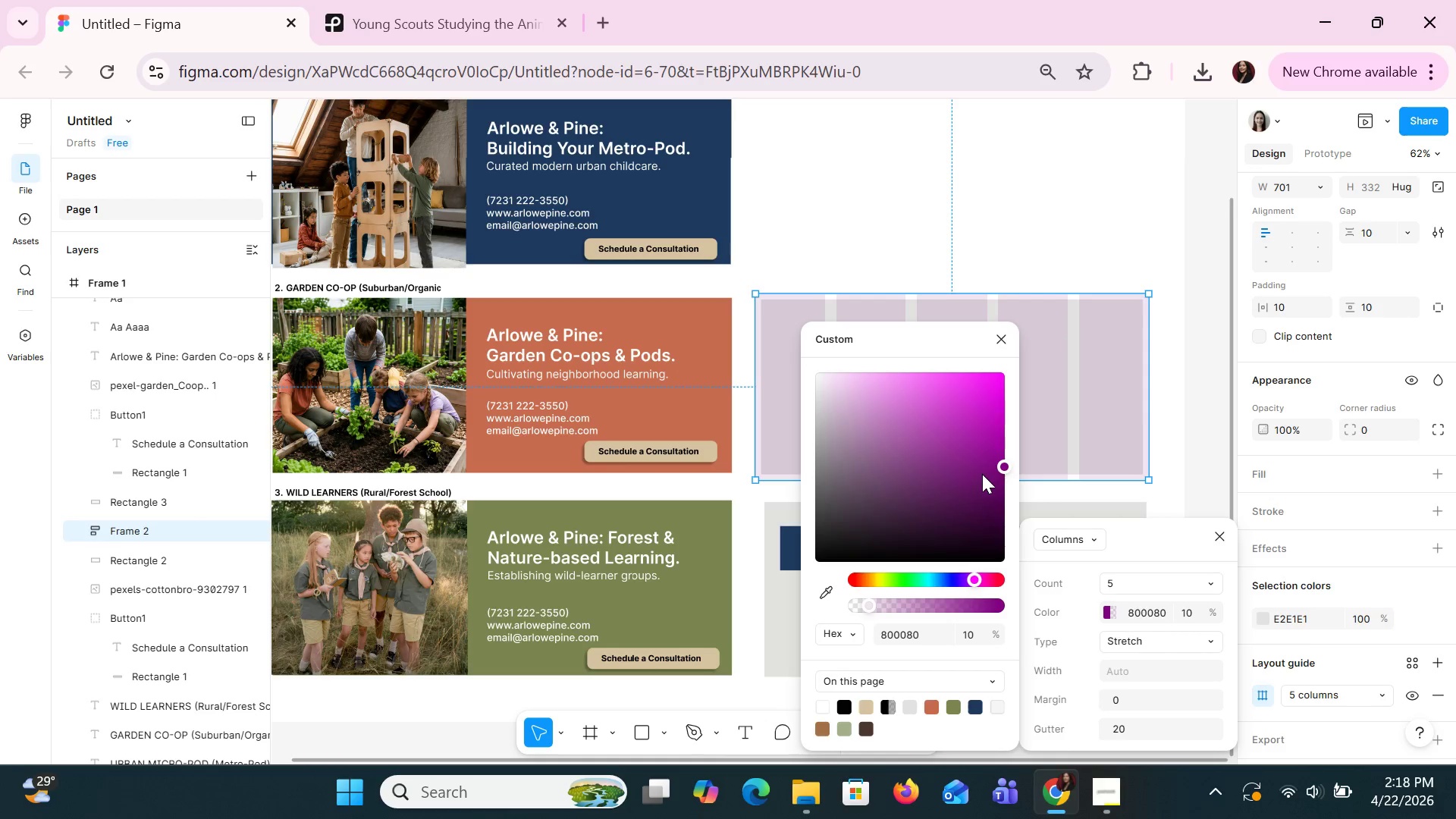 
left_click([988, 479])
 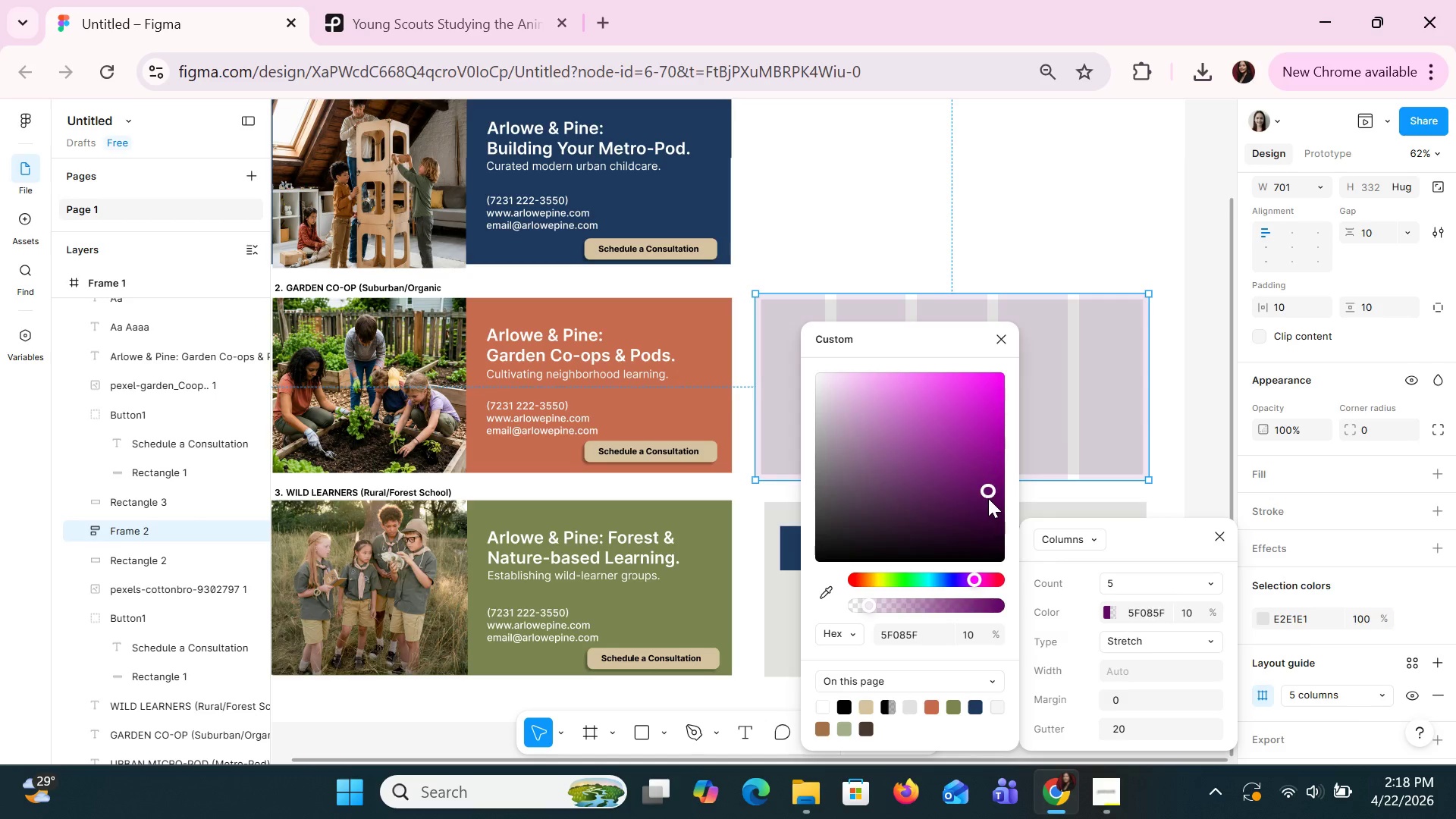 
left_click([988, 498])
 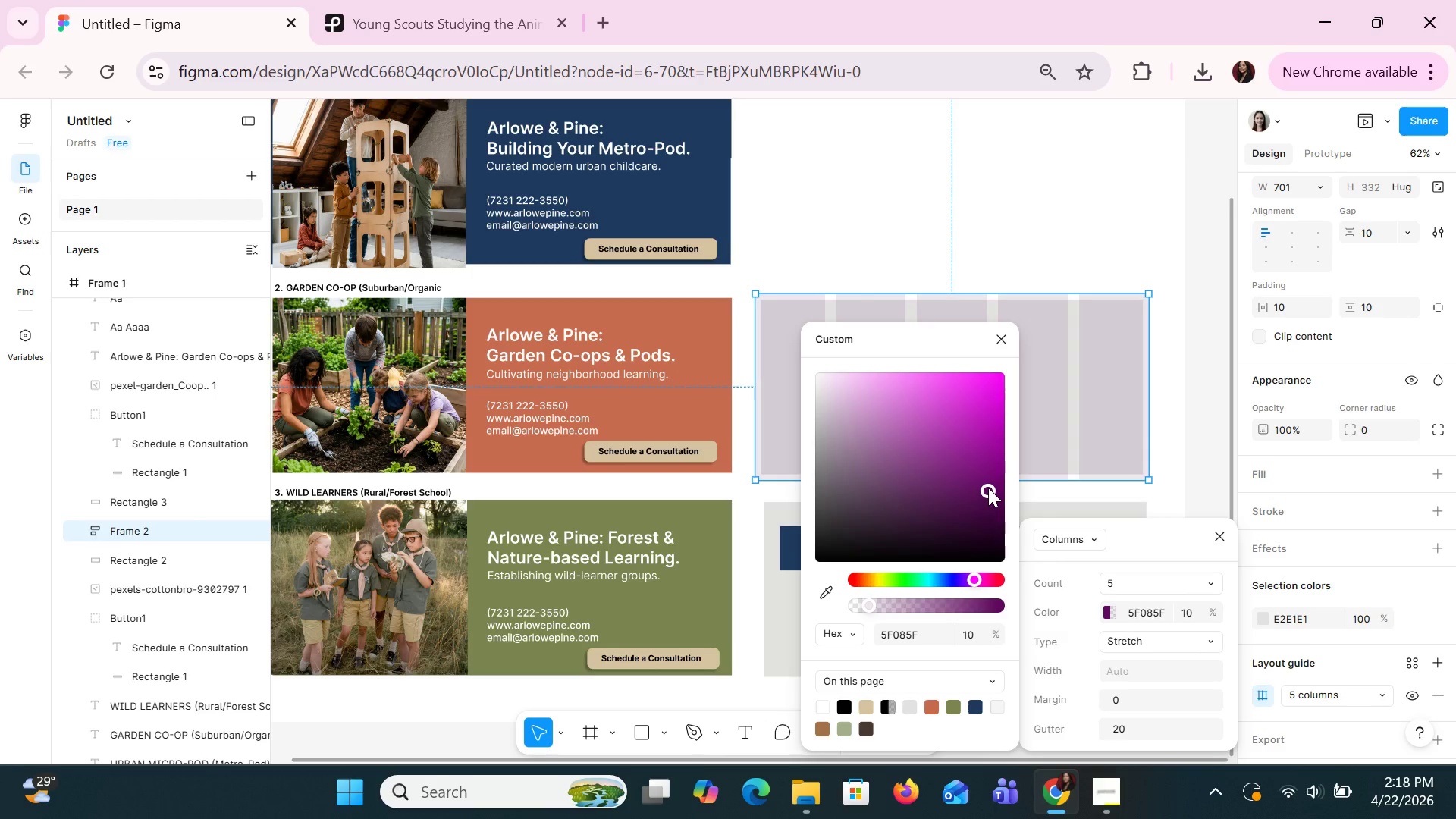 
left_click_drag(start_coordinate=[988, 488], to_coordinate=[974, 479])
 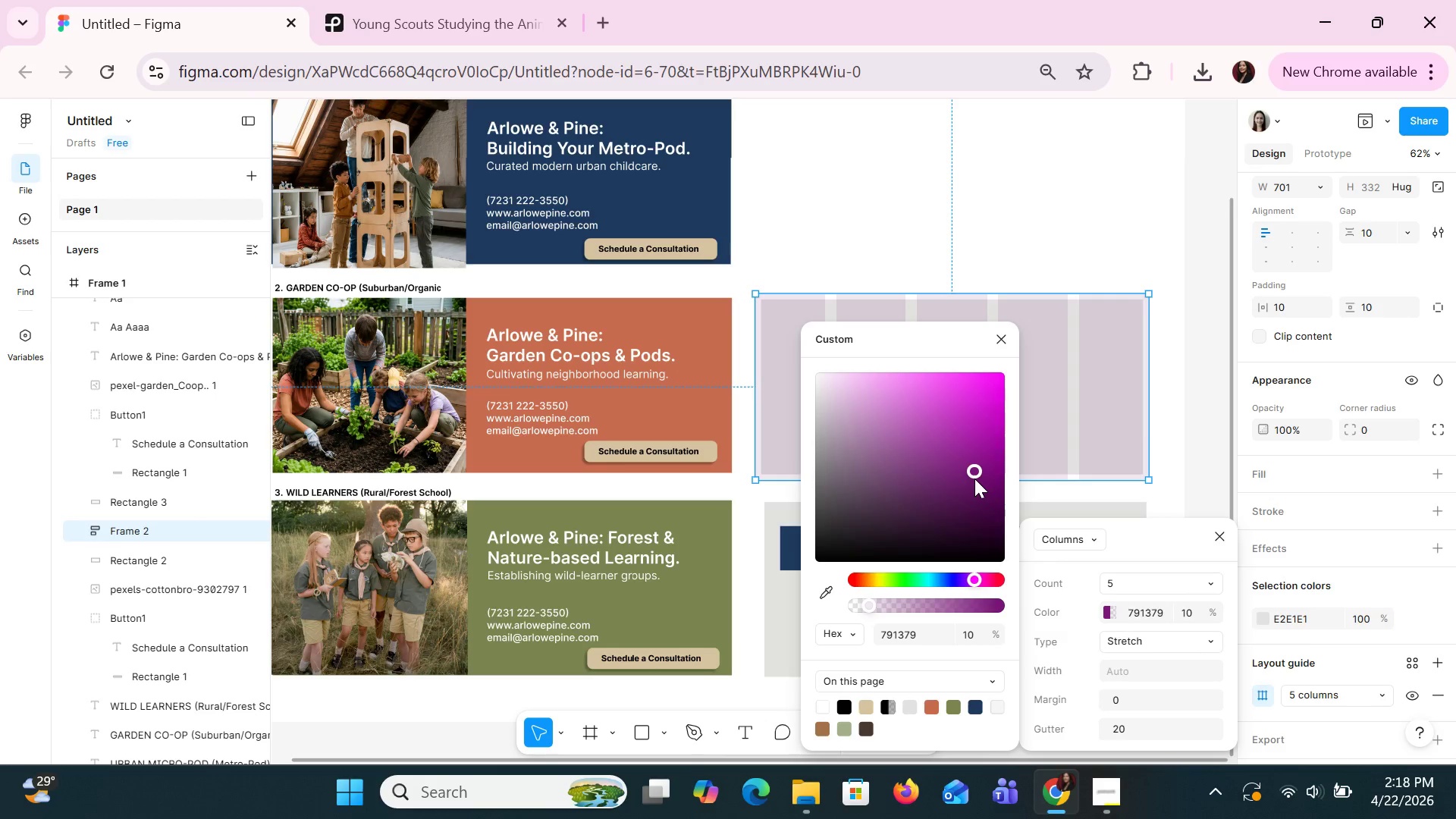 
left_click_drag(start_coordinate=[974, 479], to_coordinate=[977, 495])
 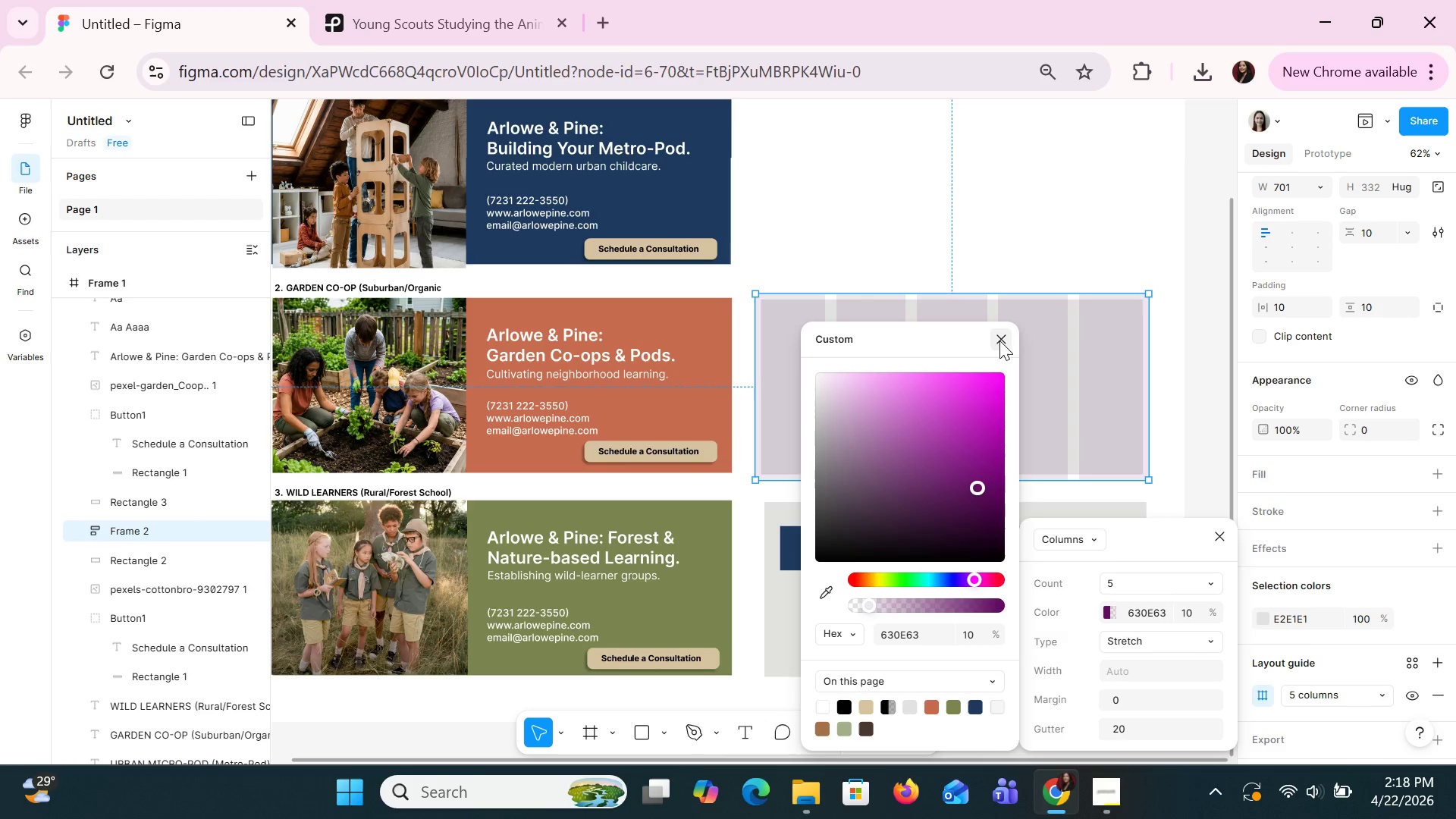 
left_click([999, 340])
 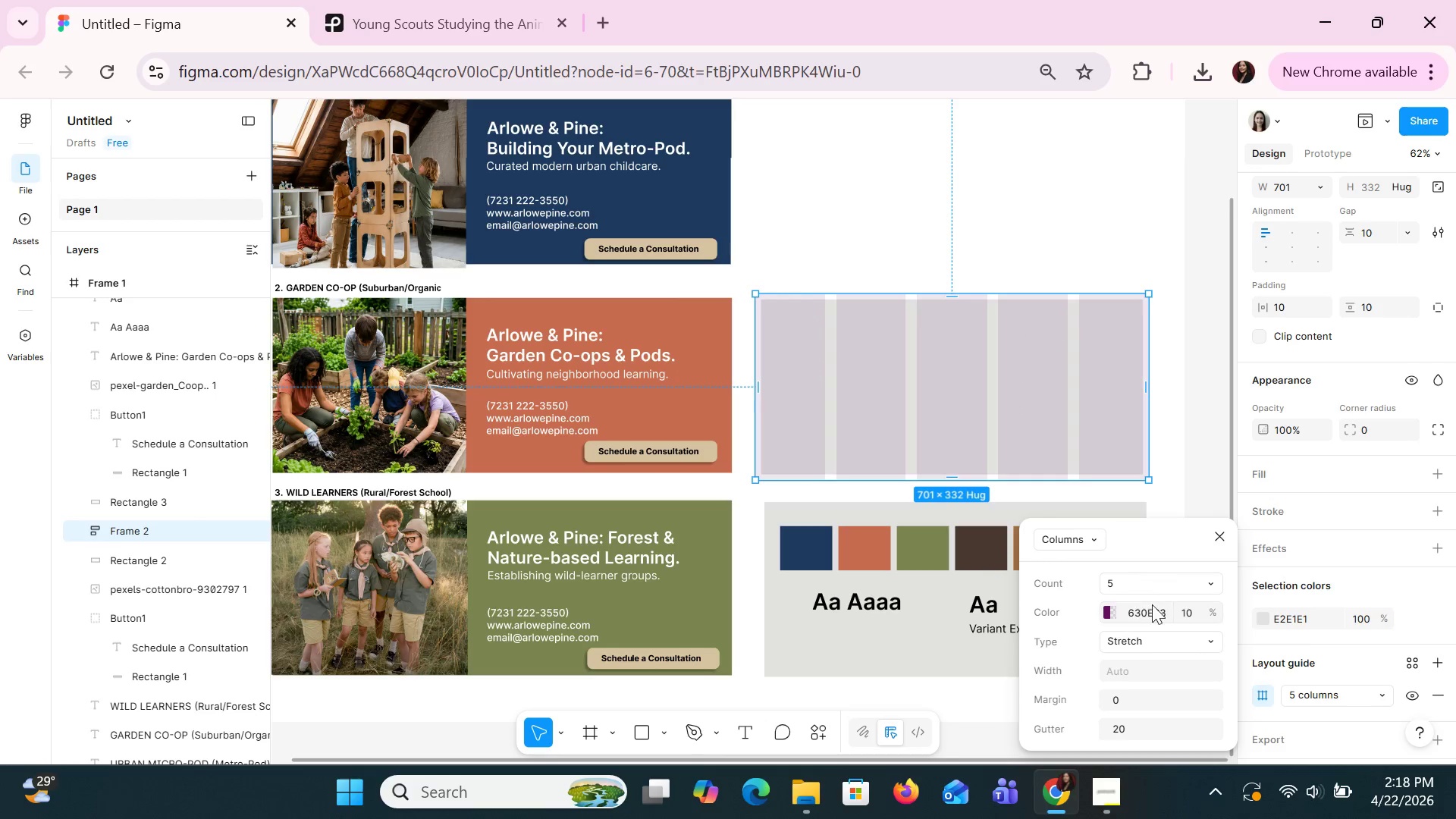 
left_click([1153, 609])
 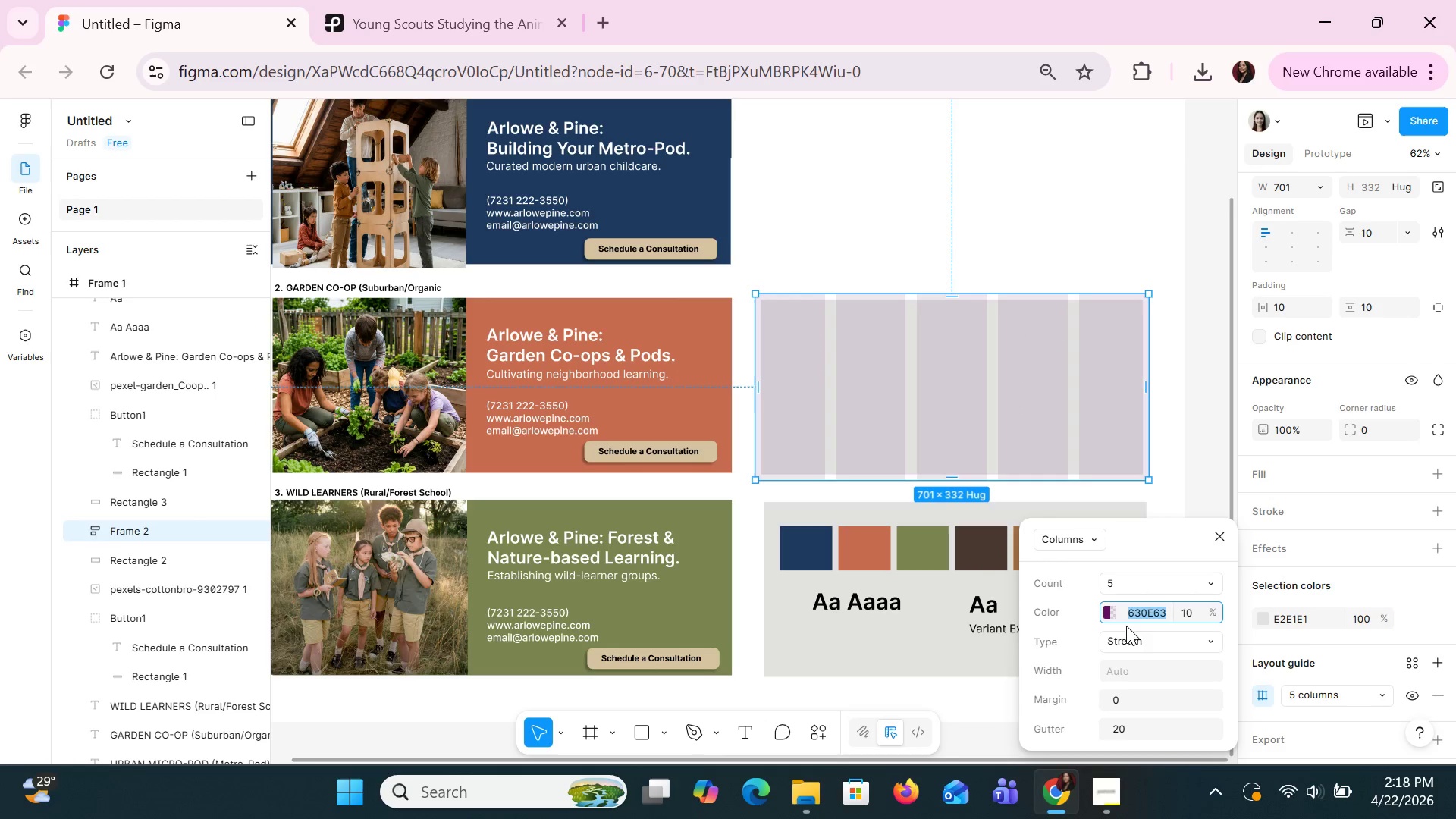 
left_click([1109, 608])
 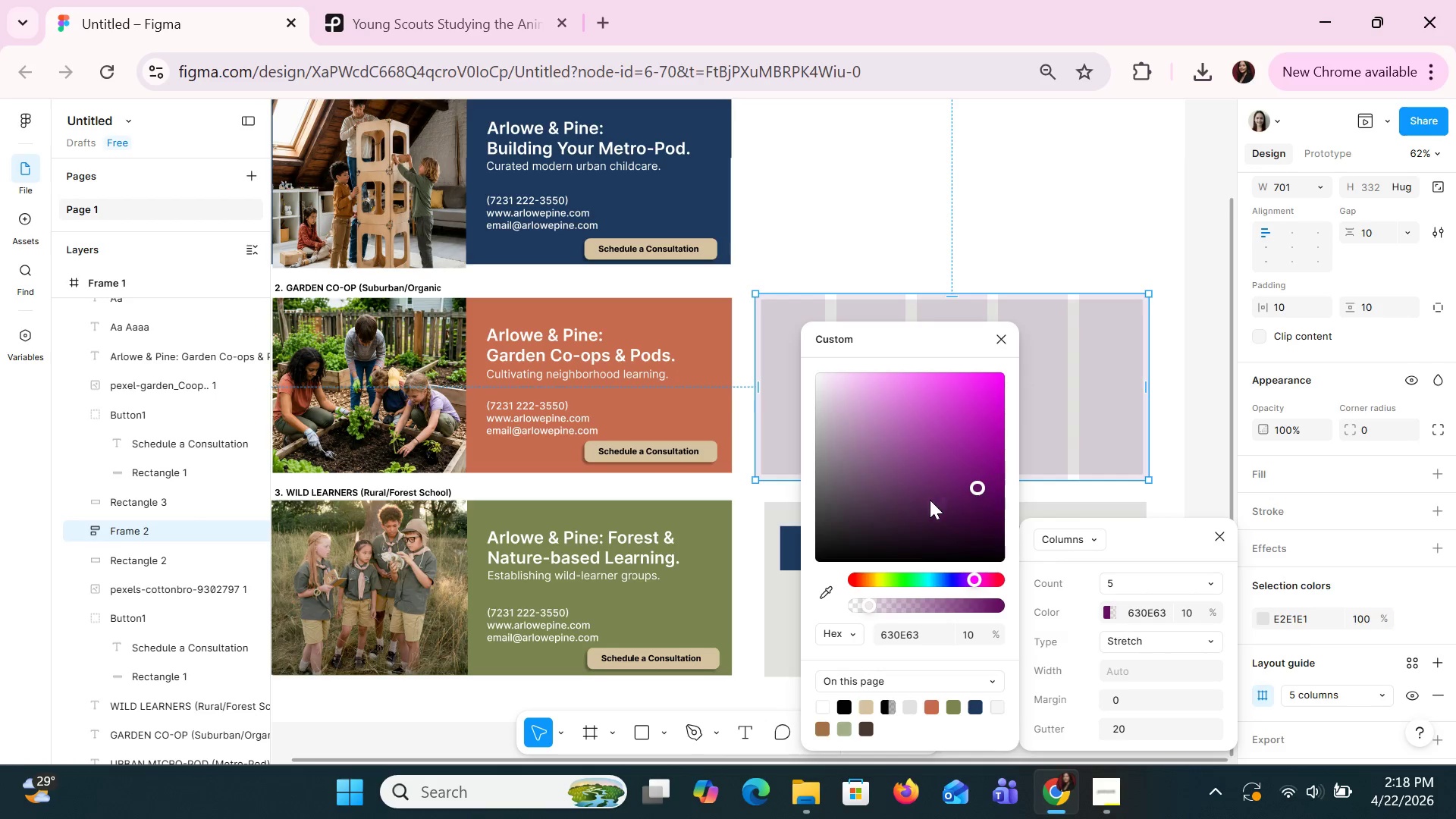 
left_click([919, 546])
 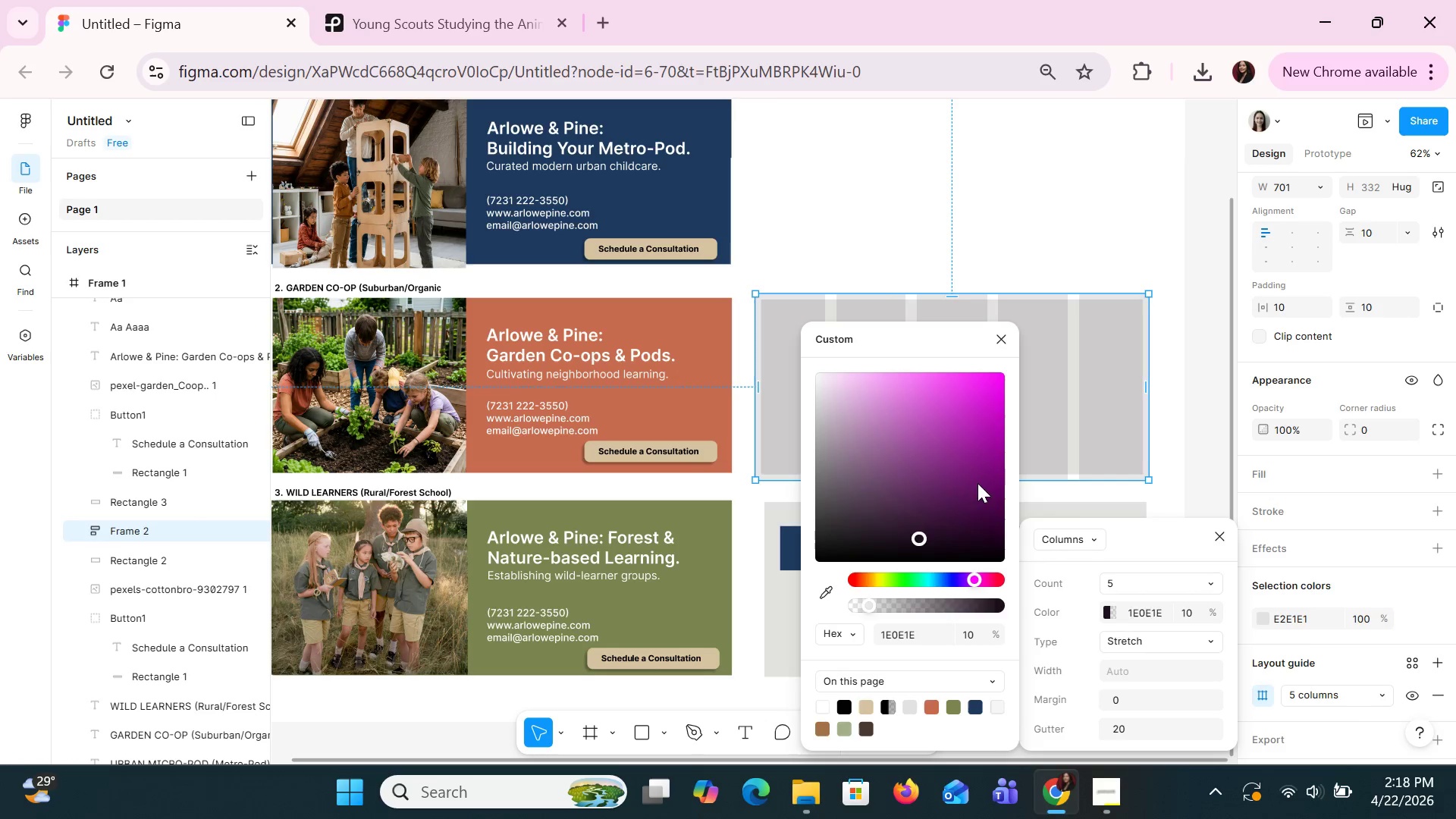 
left_click([979, 476])
 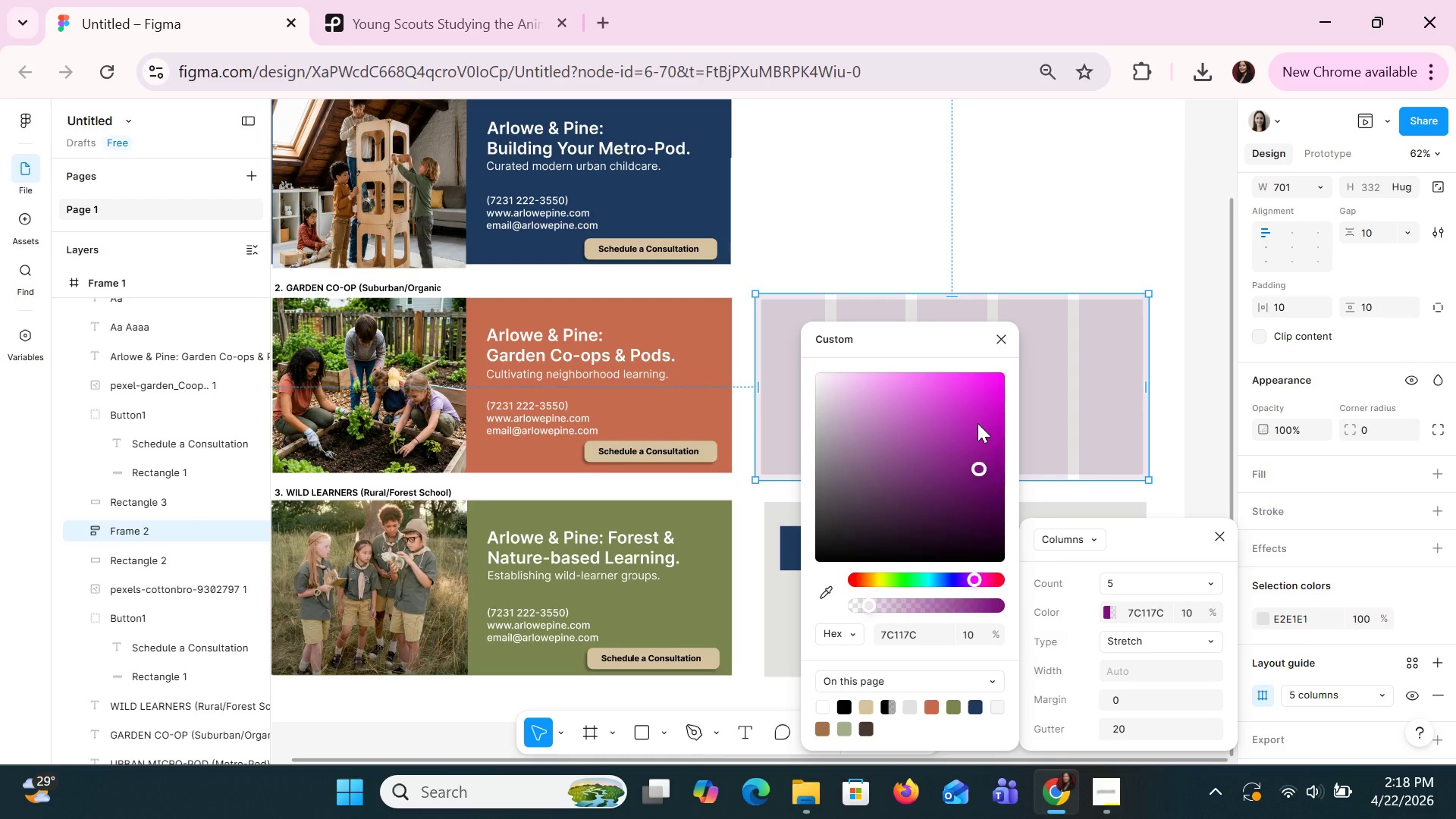 
left_click([977, 423])
 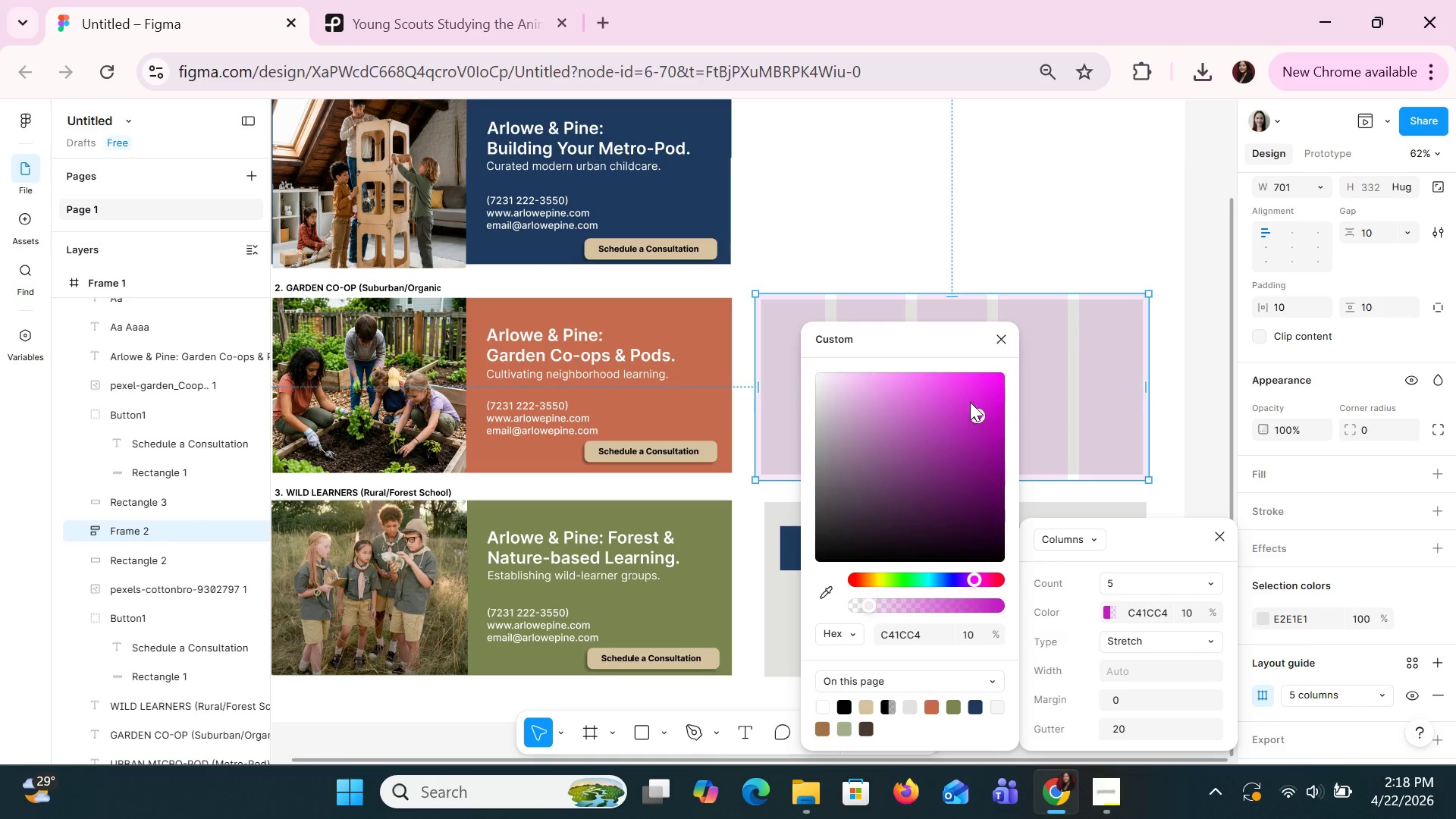 
left_click([970, 402])
 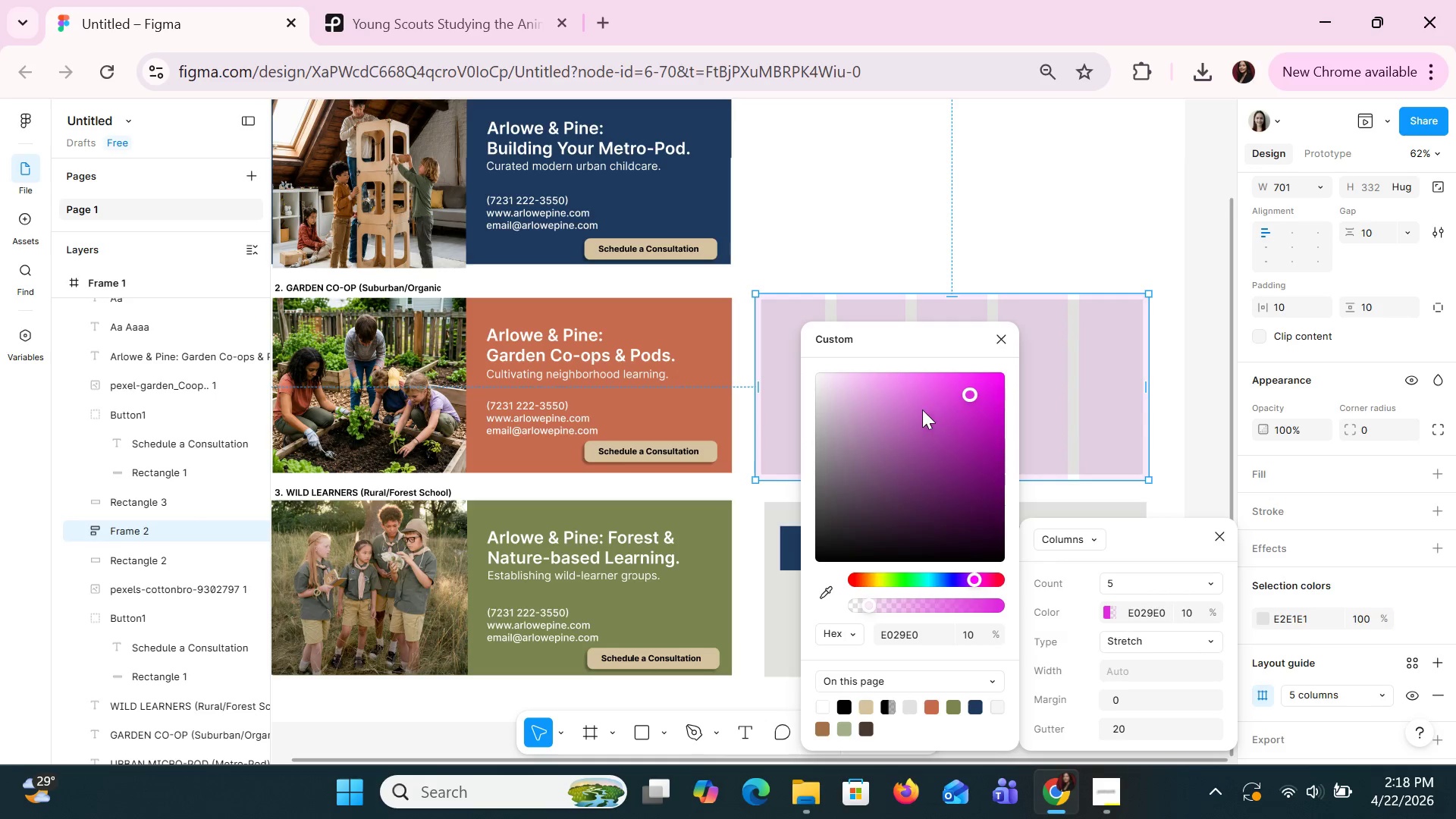 
left_click([918, 411])
 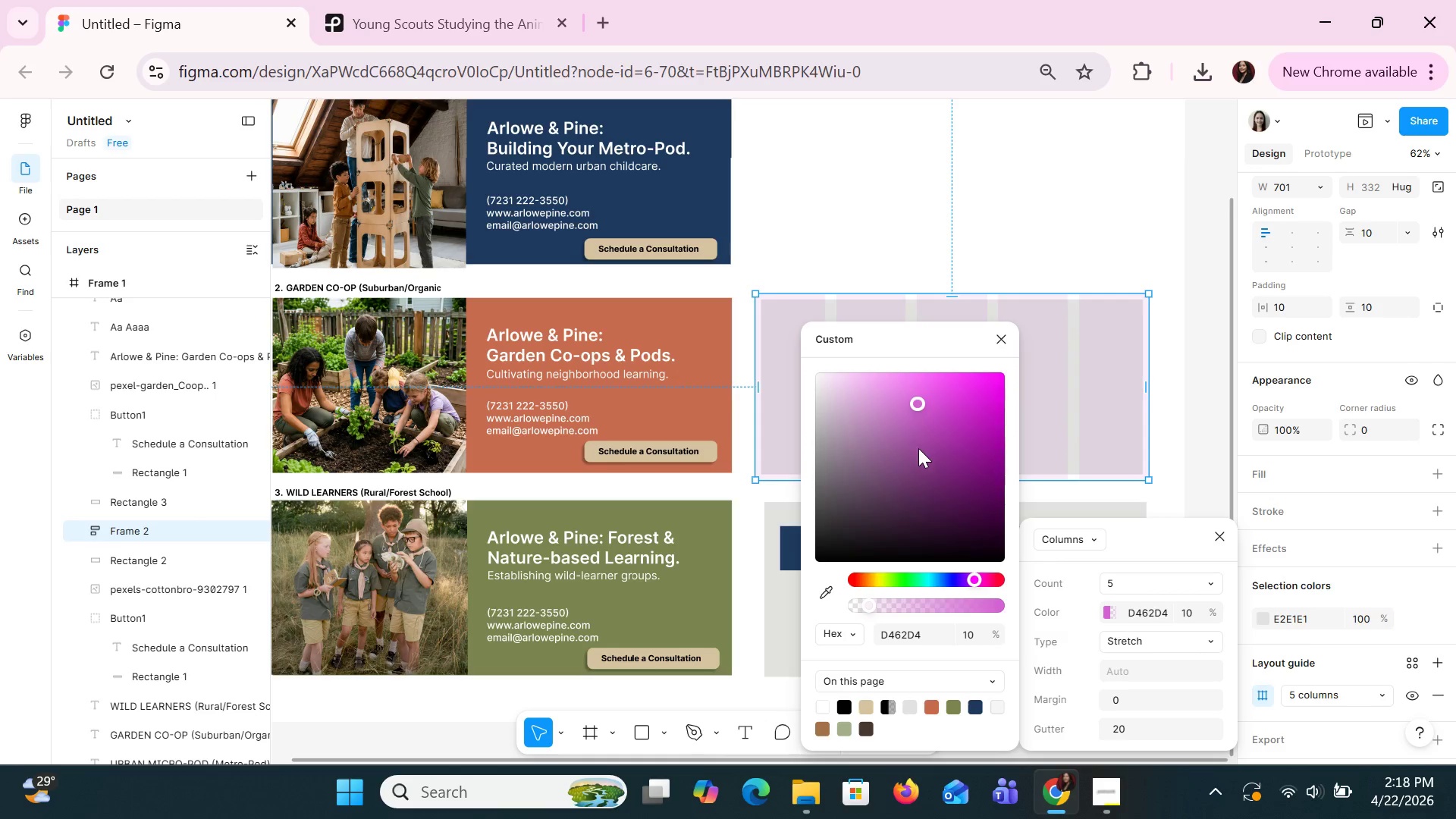 
left_click([918, 448])
 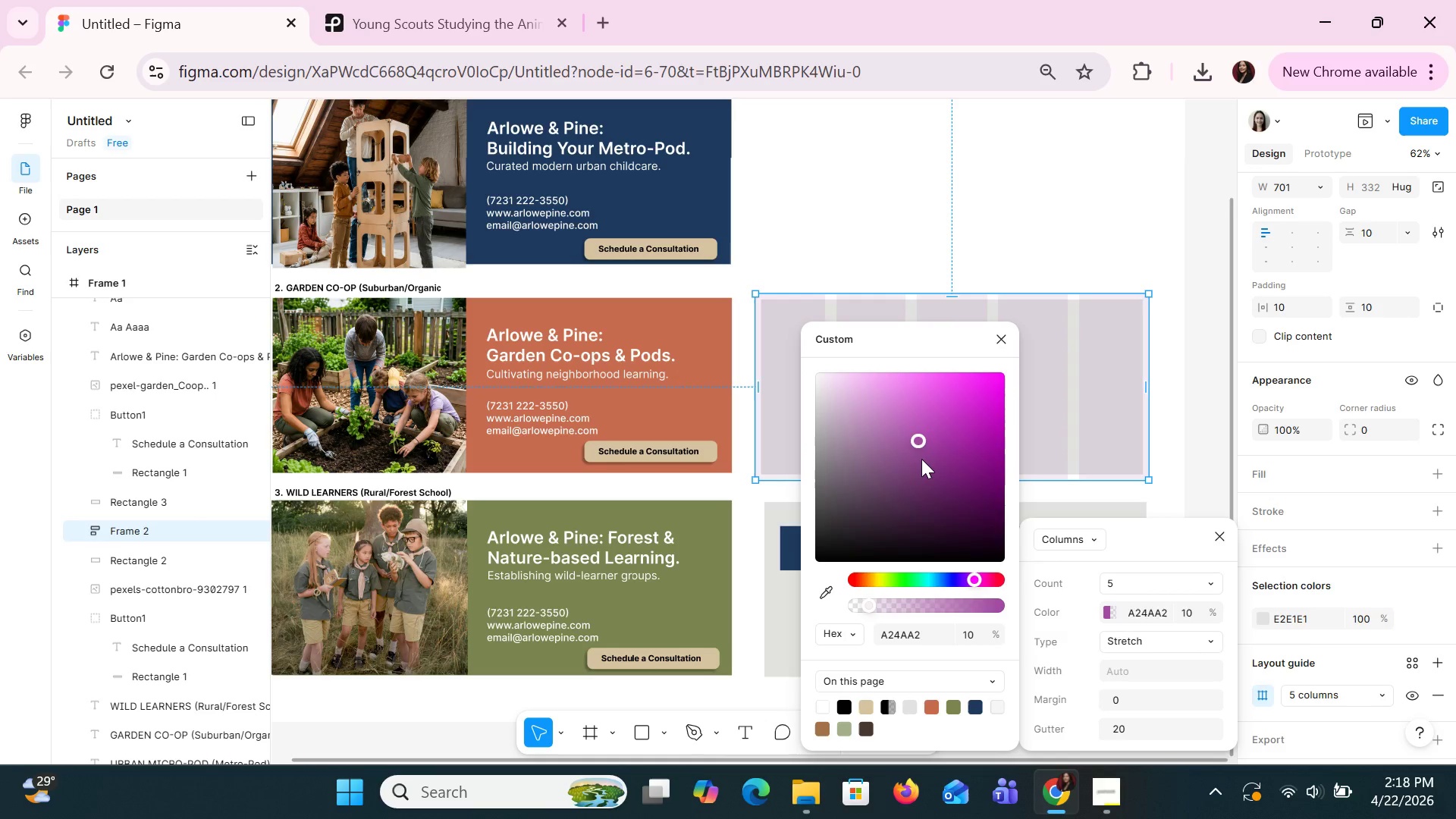 
left_click([921, 459])
 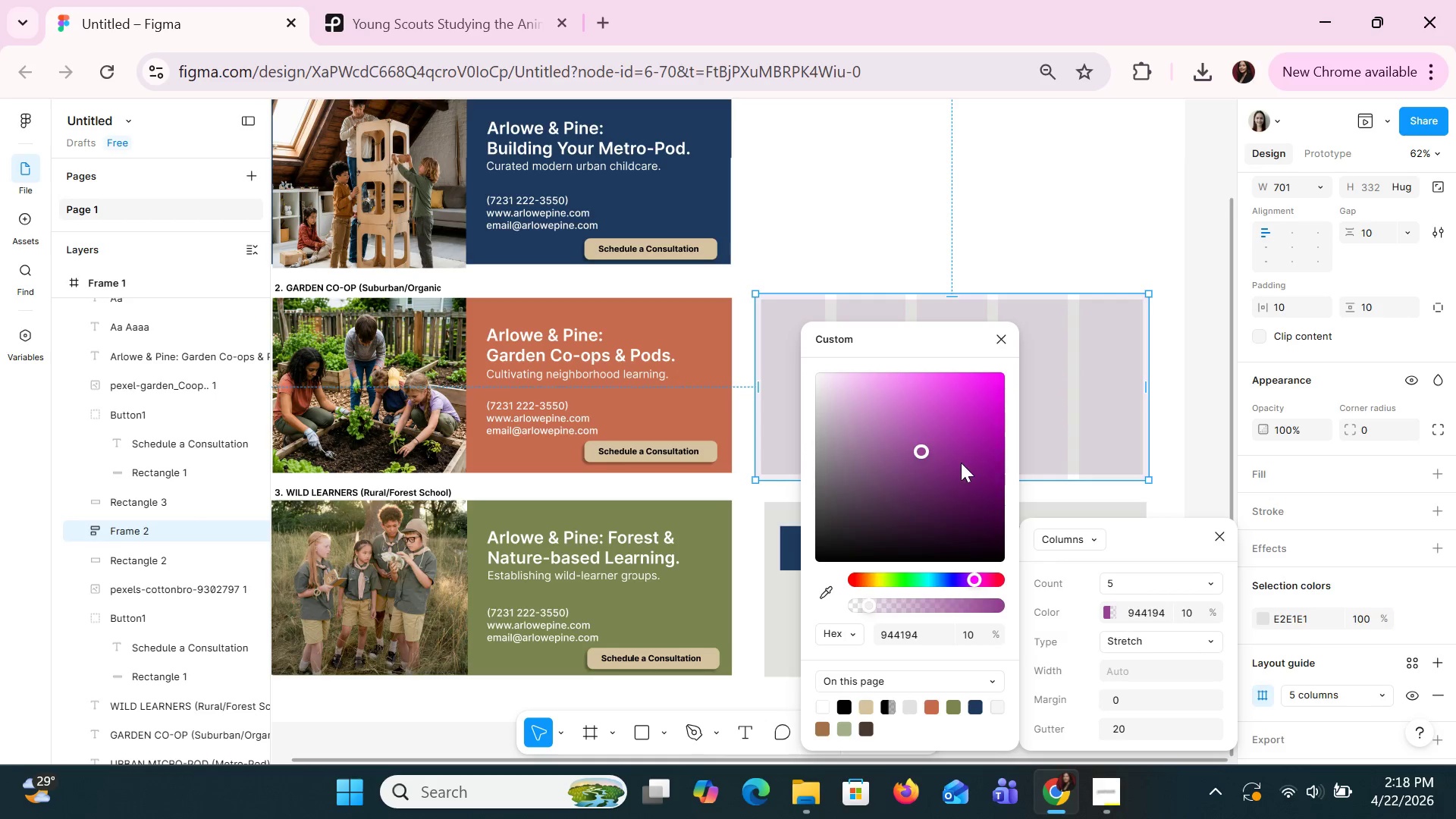 
double_click([961, 463])
 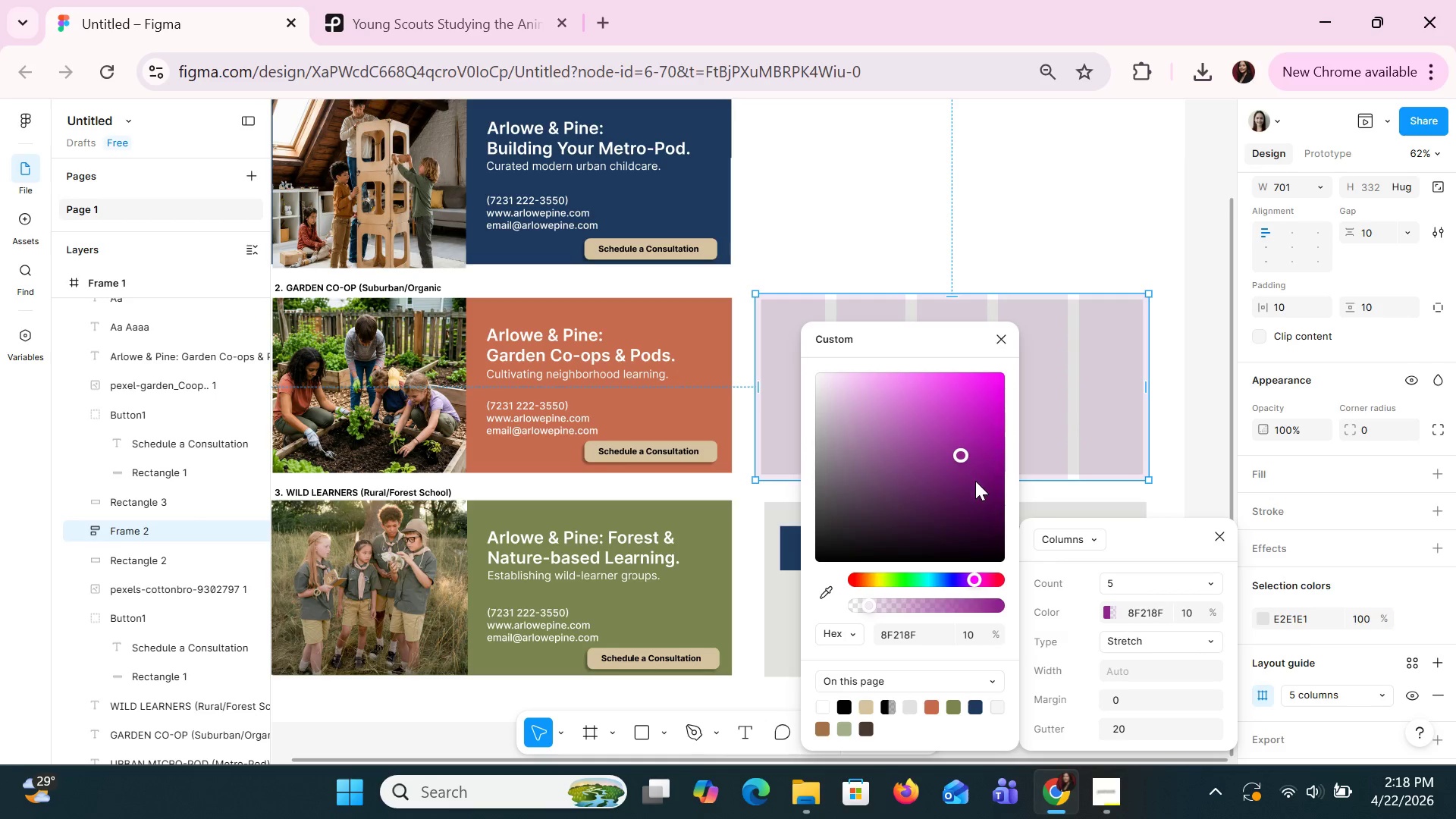 
left_click([975, 481])
 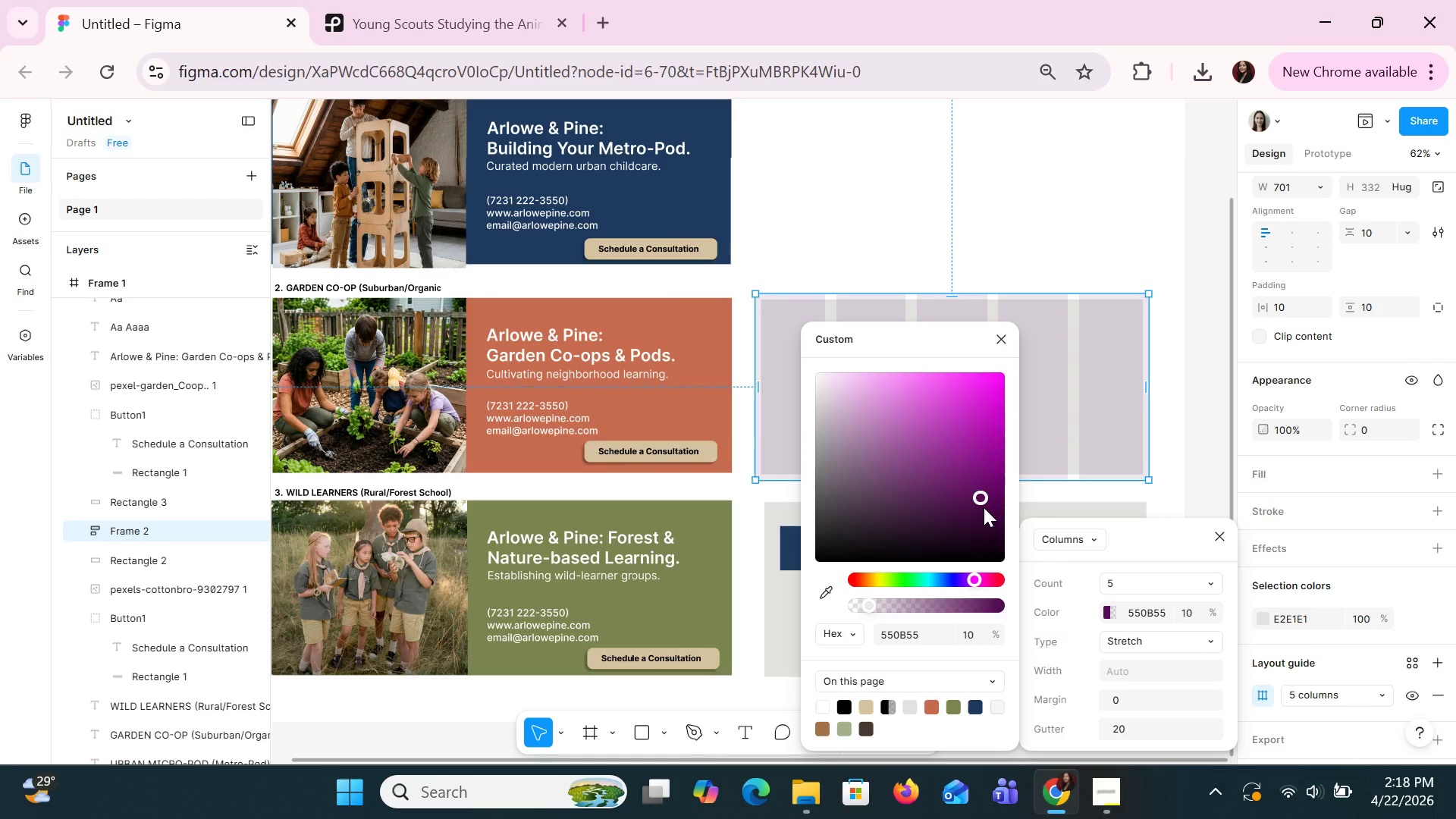 
key(Control+Z)
 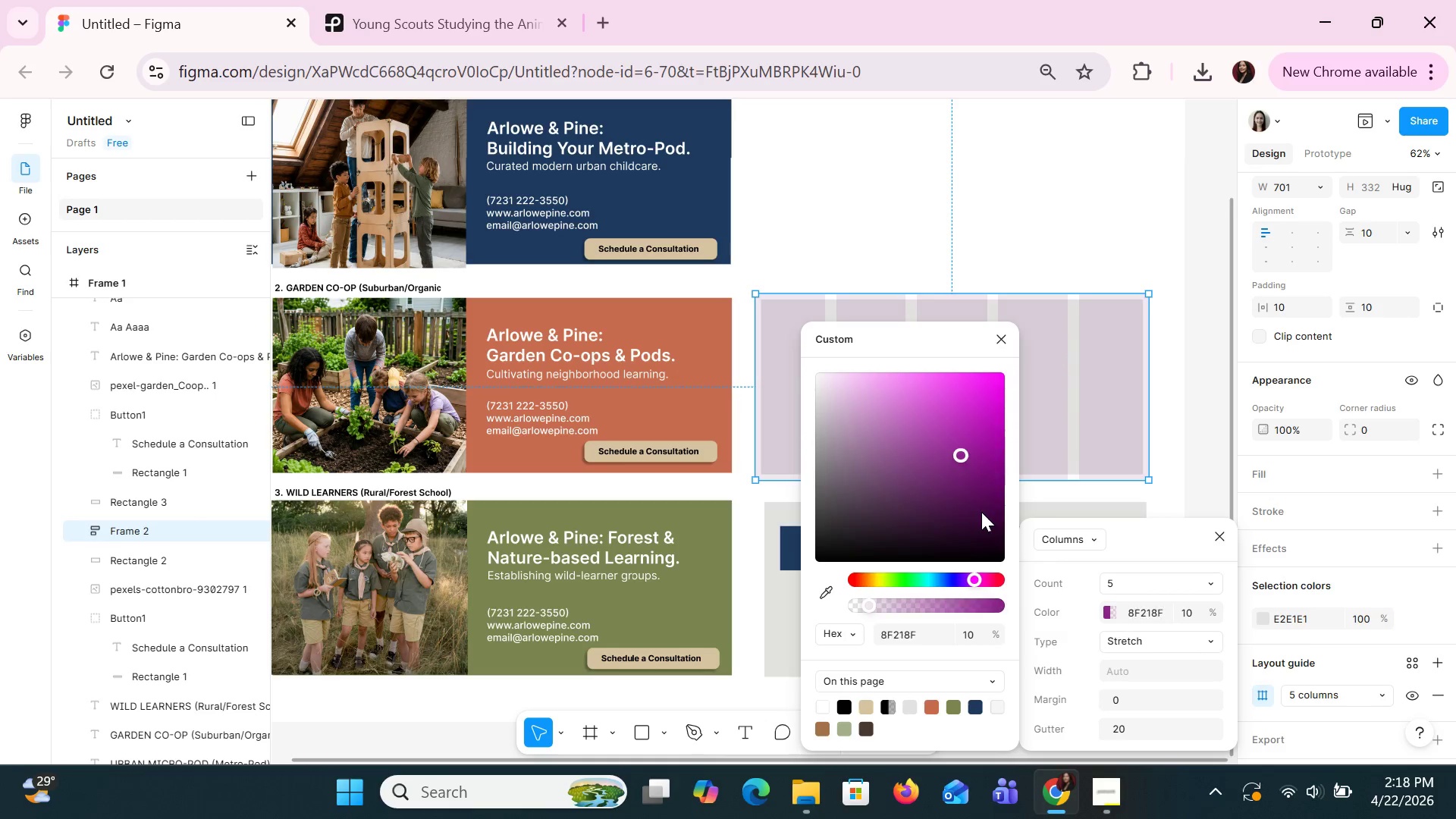 
key(Control+Z)
 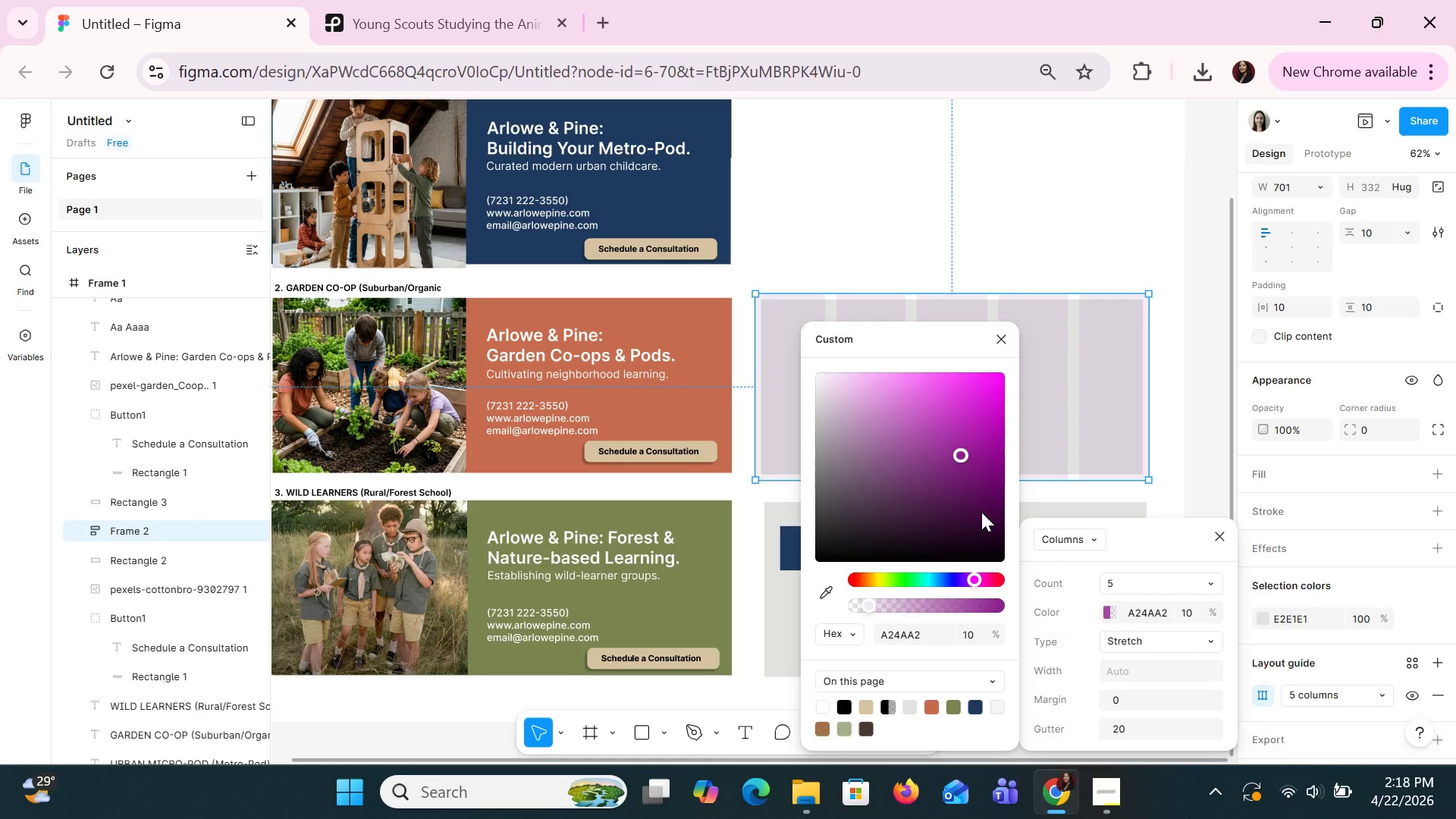 
key(Control+Z)
 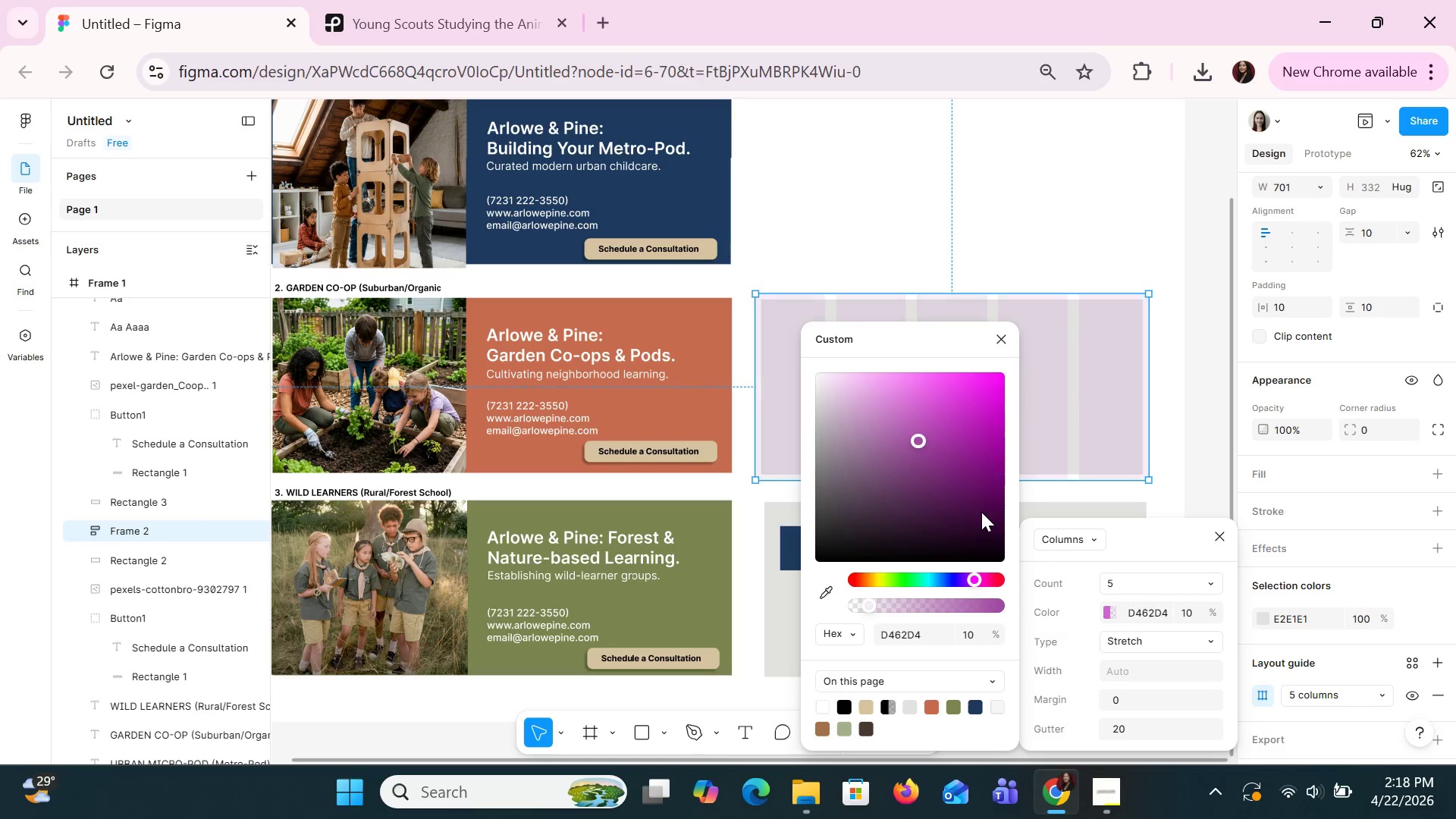 
key(Control+Z)
 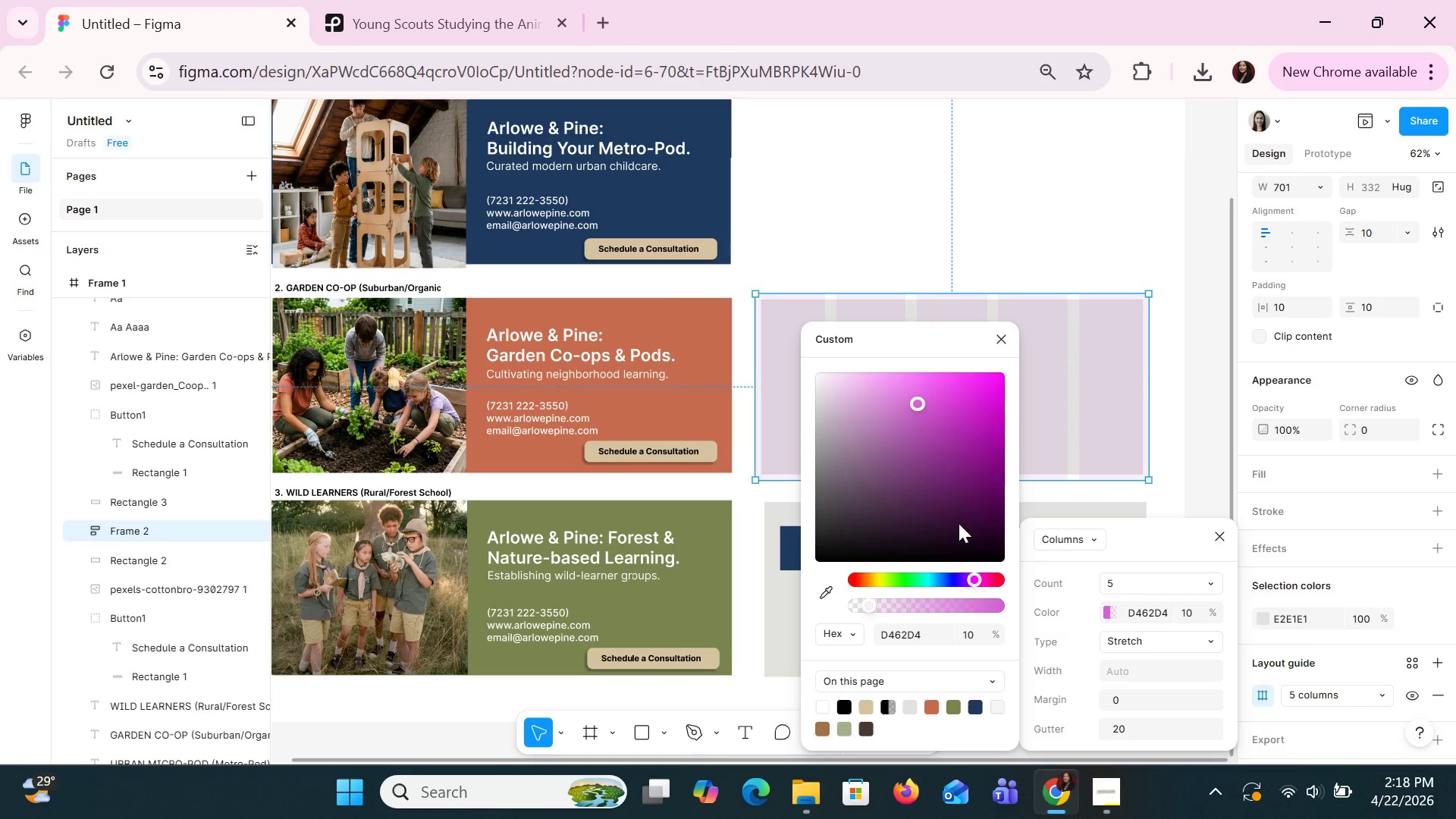 
left_click([943, 575])
 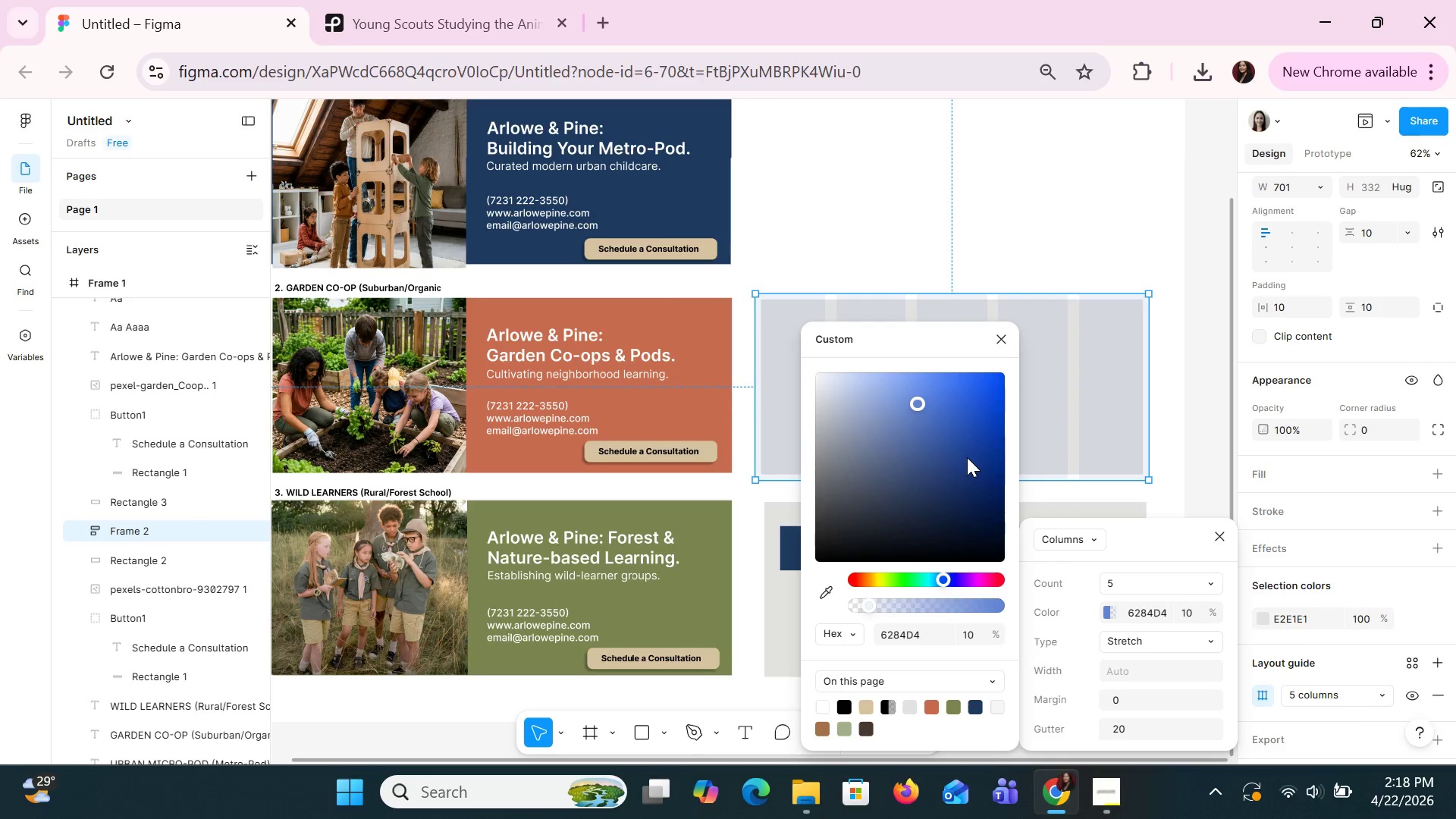 
left_click([967, 457])
 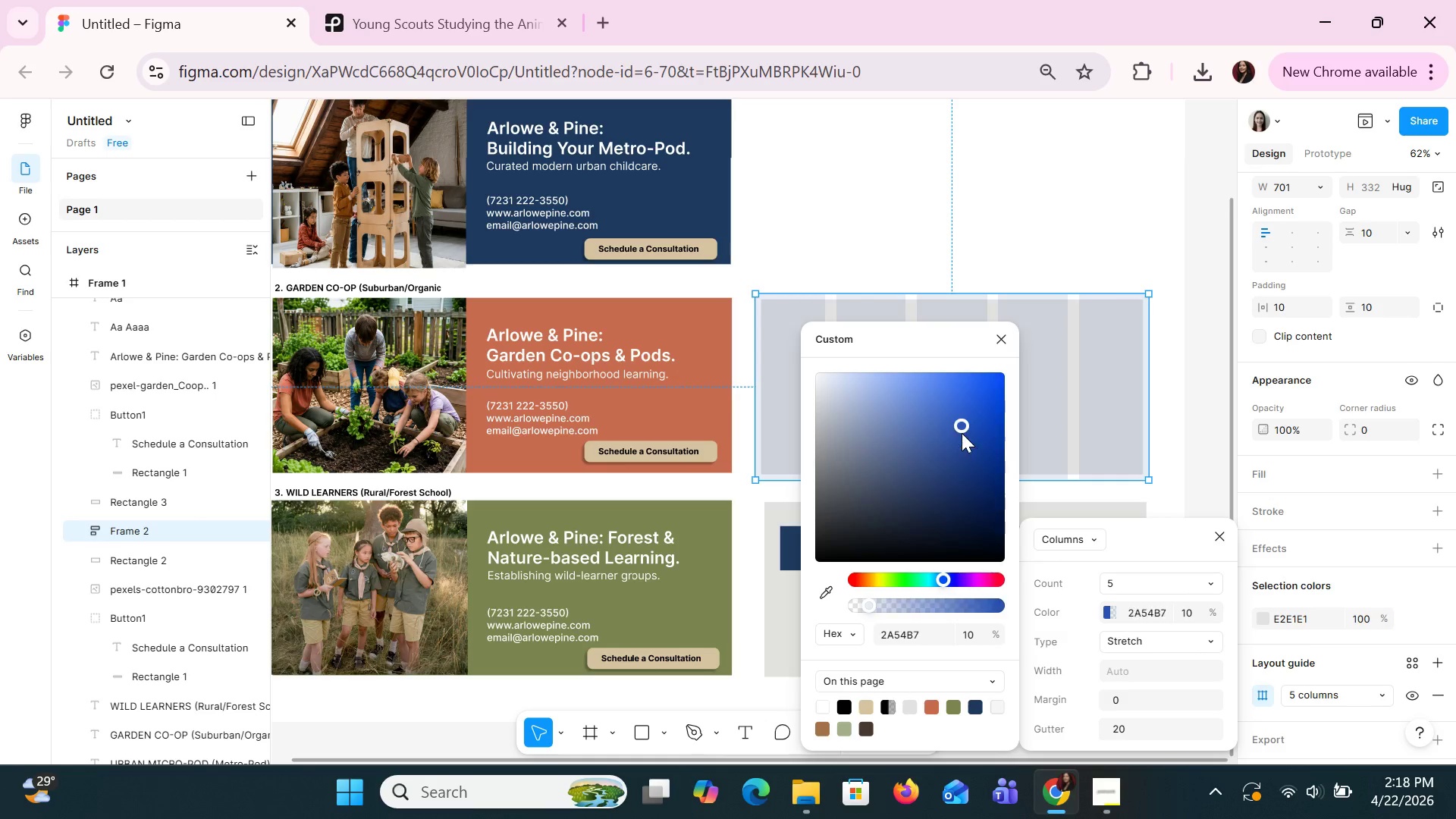 
double_click([901, 413])
 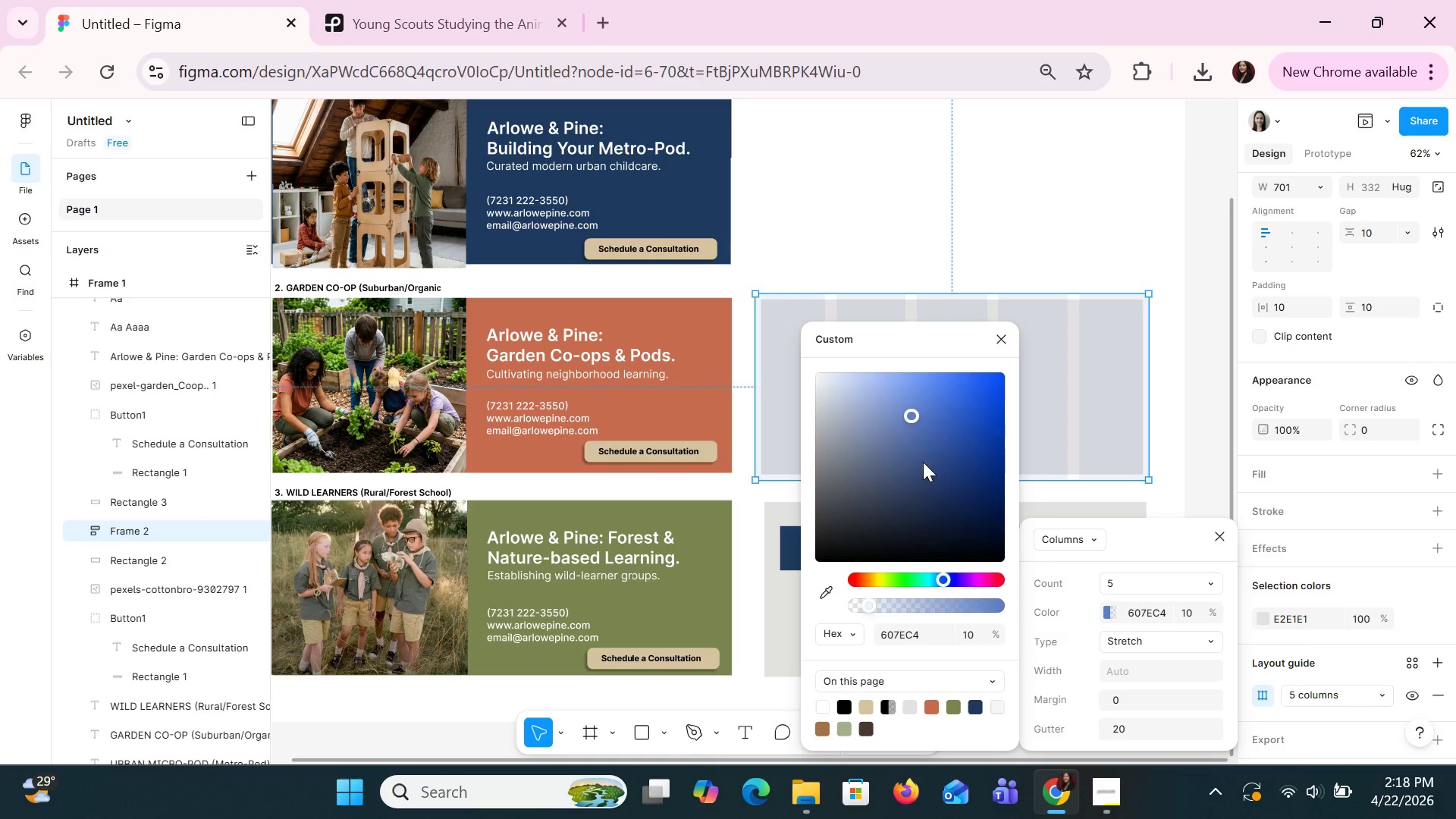 
double_click([930, 483])
 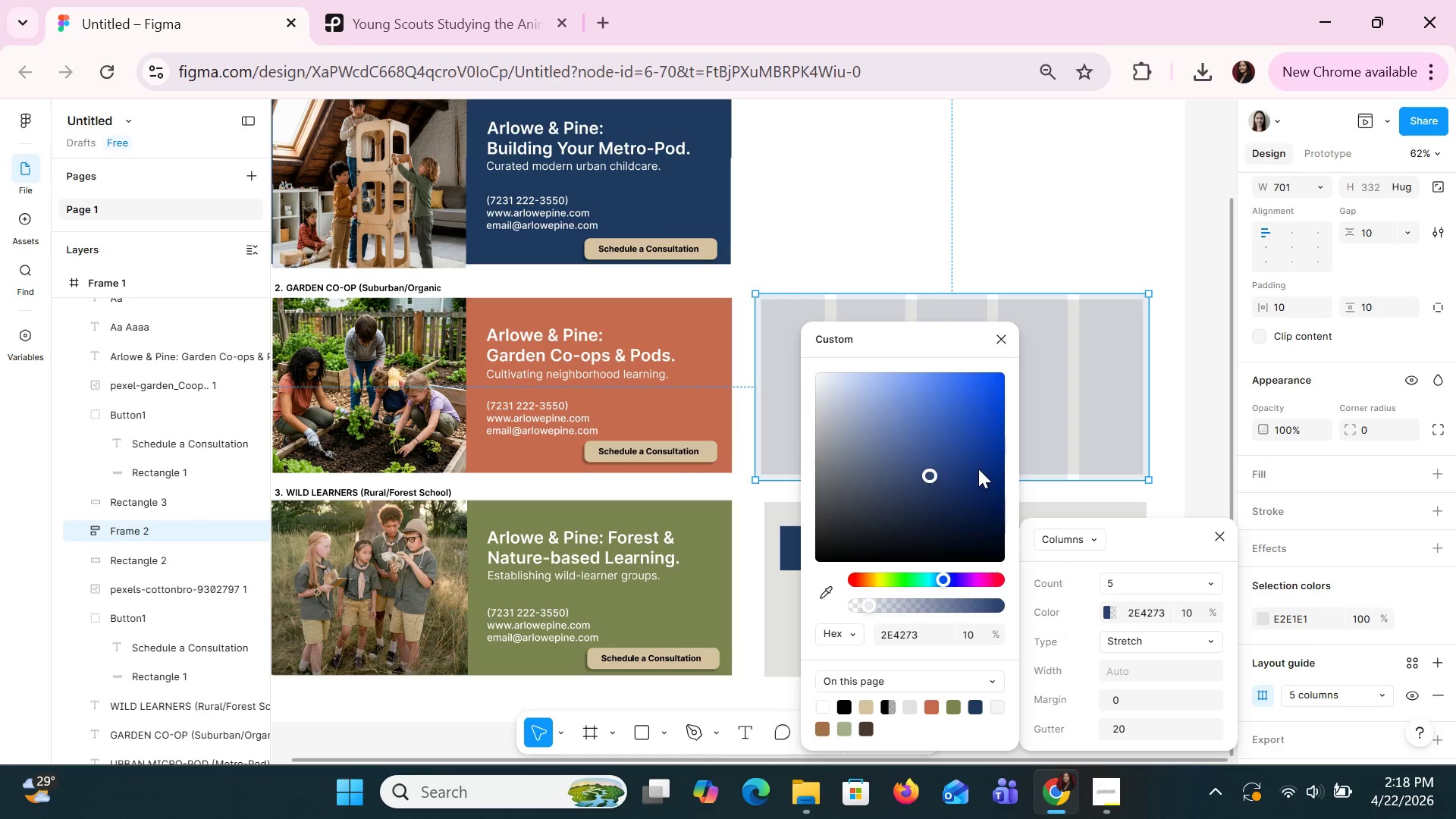 
triple_click([978, 469])
 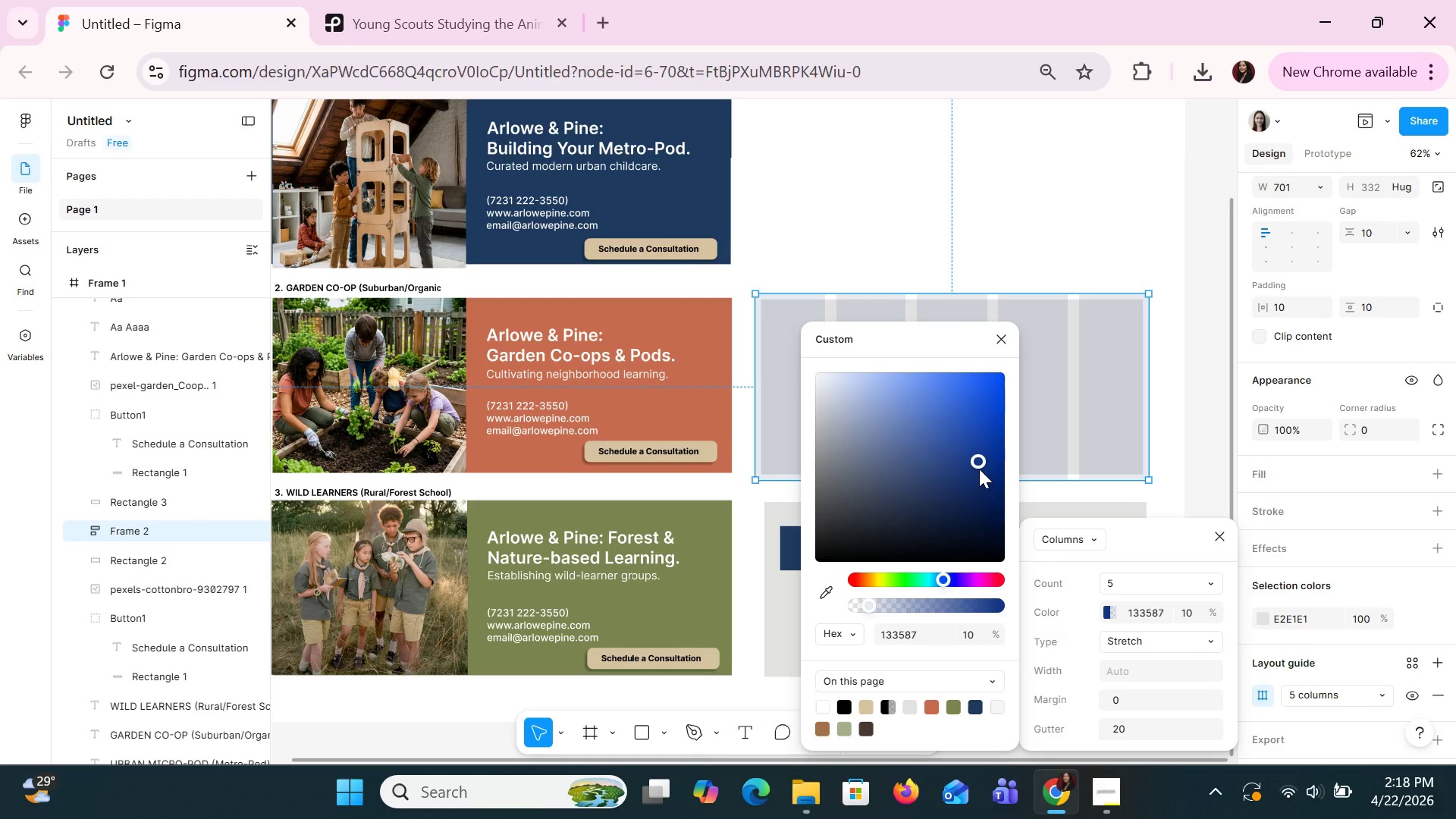 
key(Control+Z)
 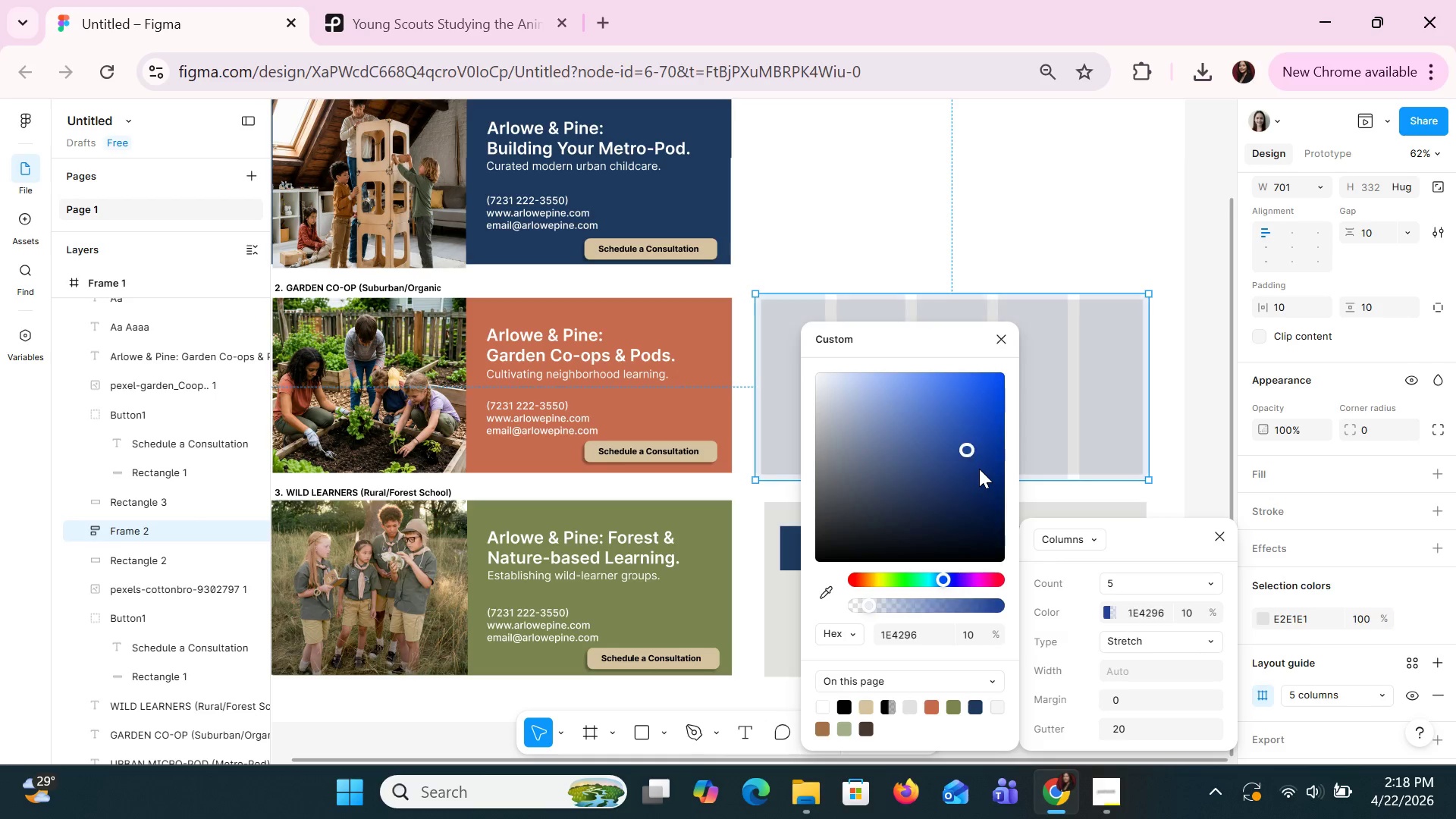 
key(Control+Z)
 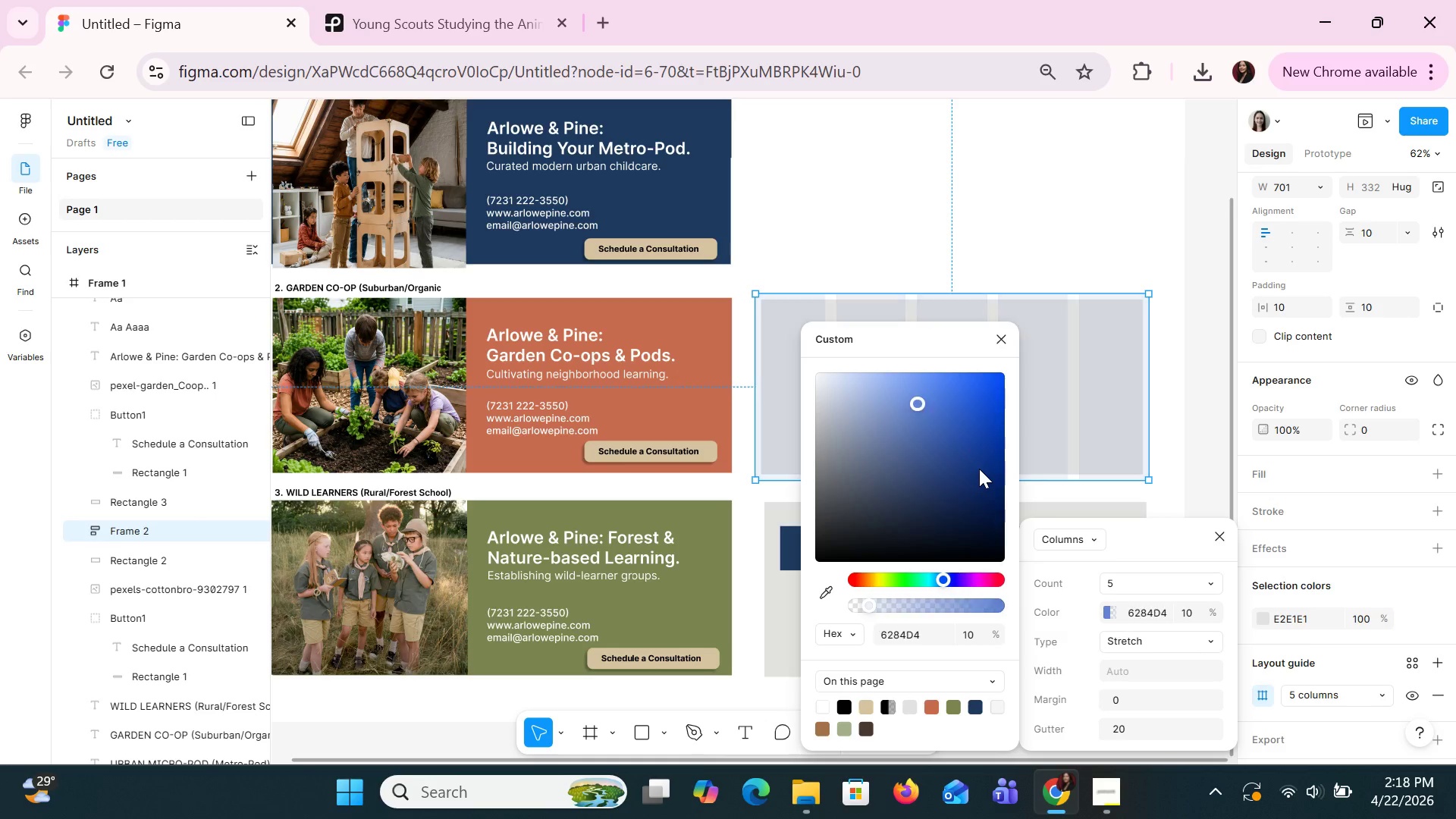 
key(Control+Z)
 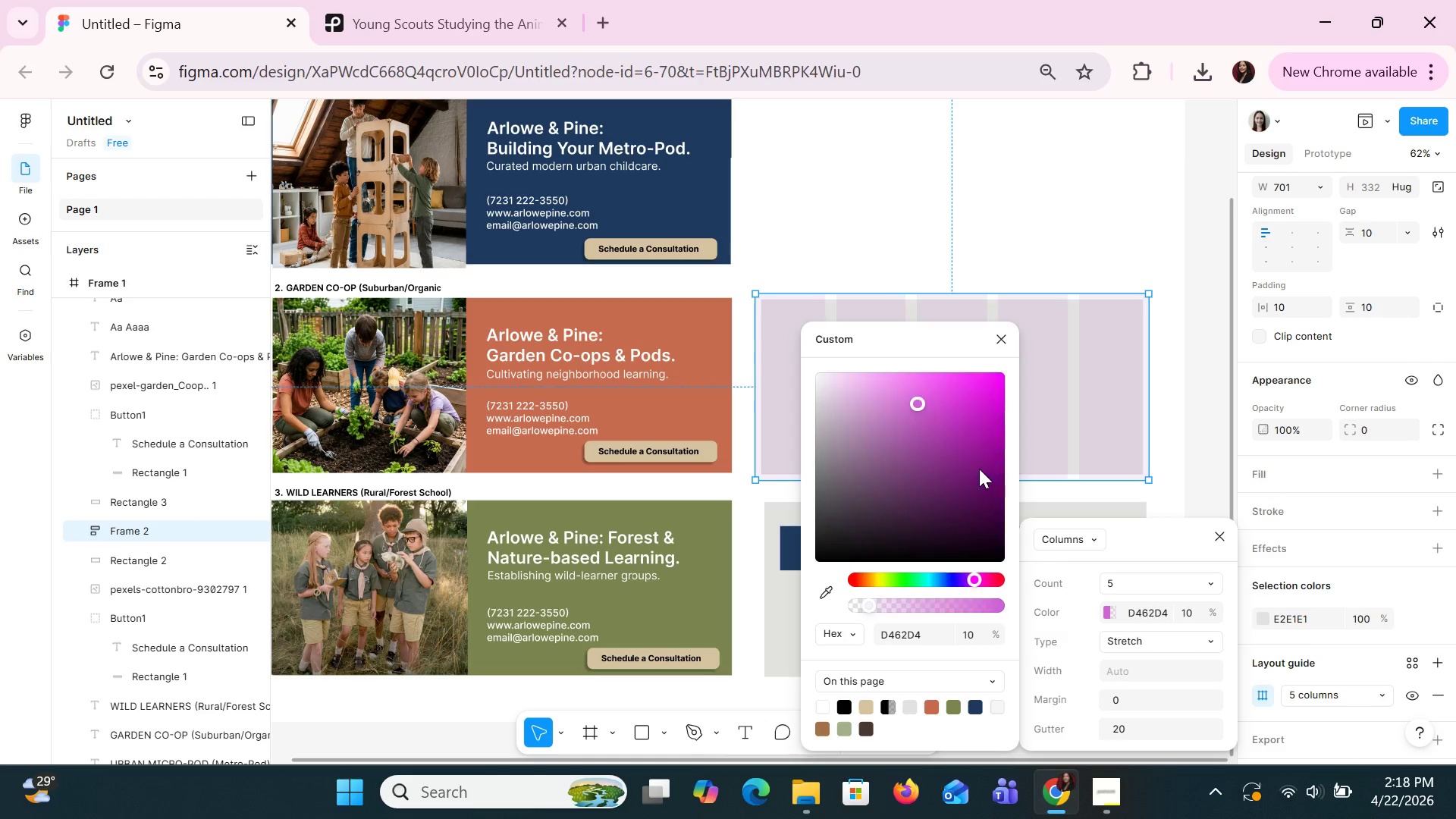 
key(Control+Z)
 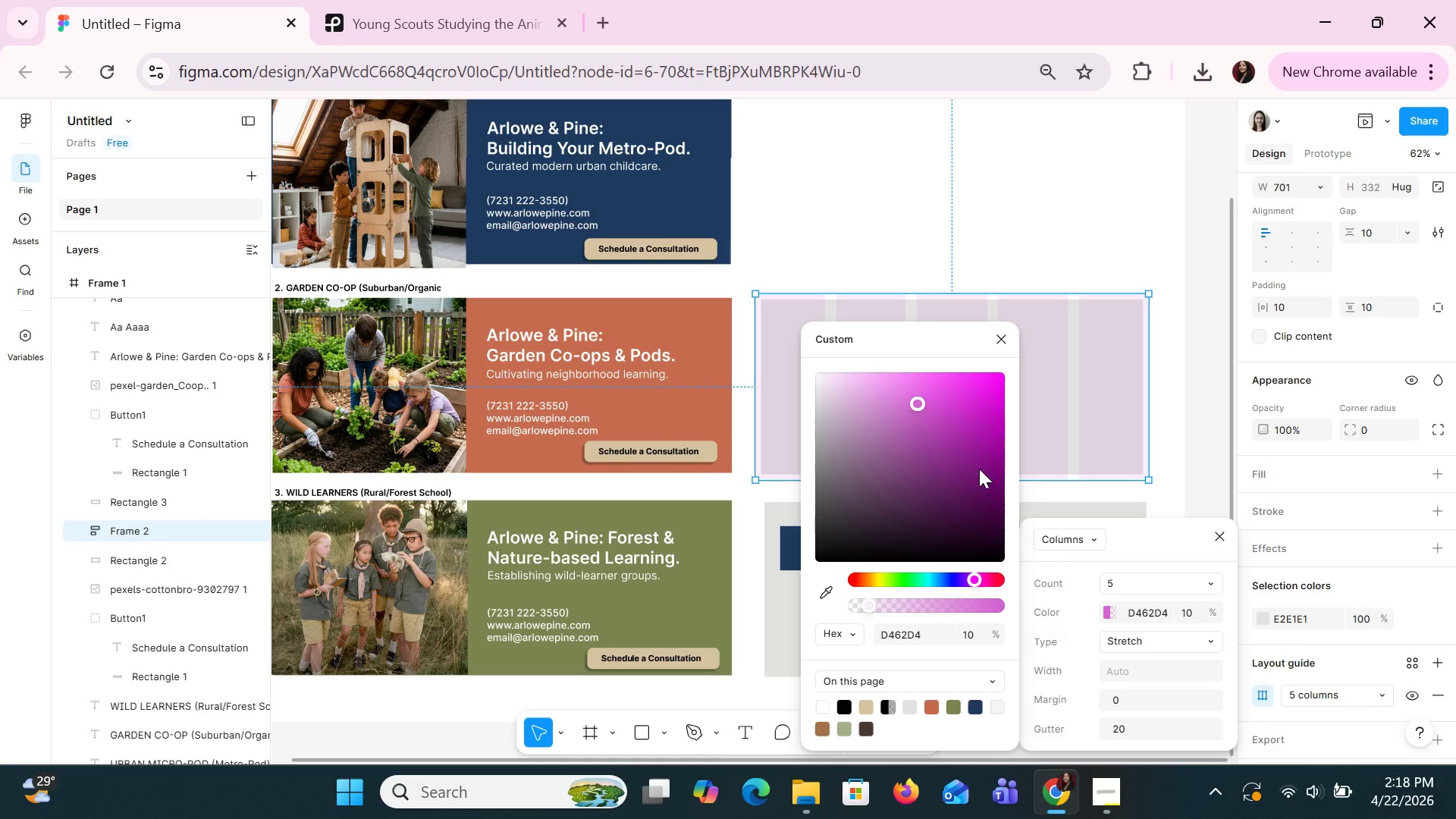 
key(Control+Z)
 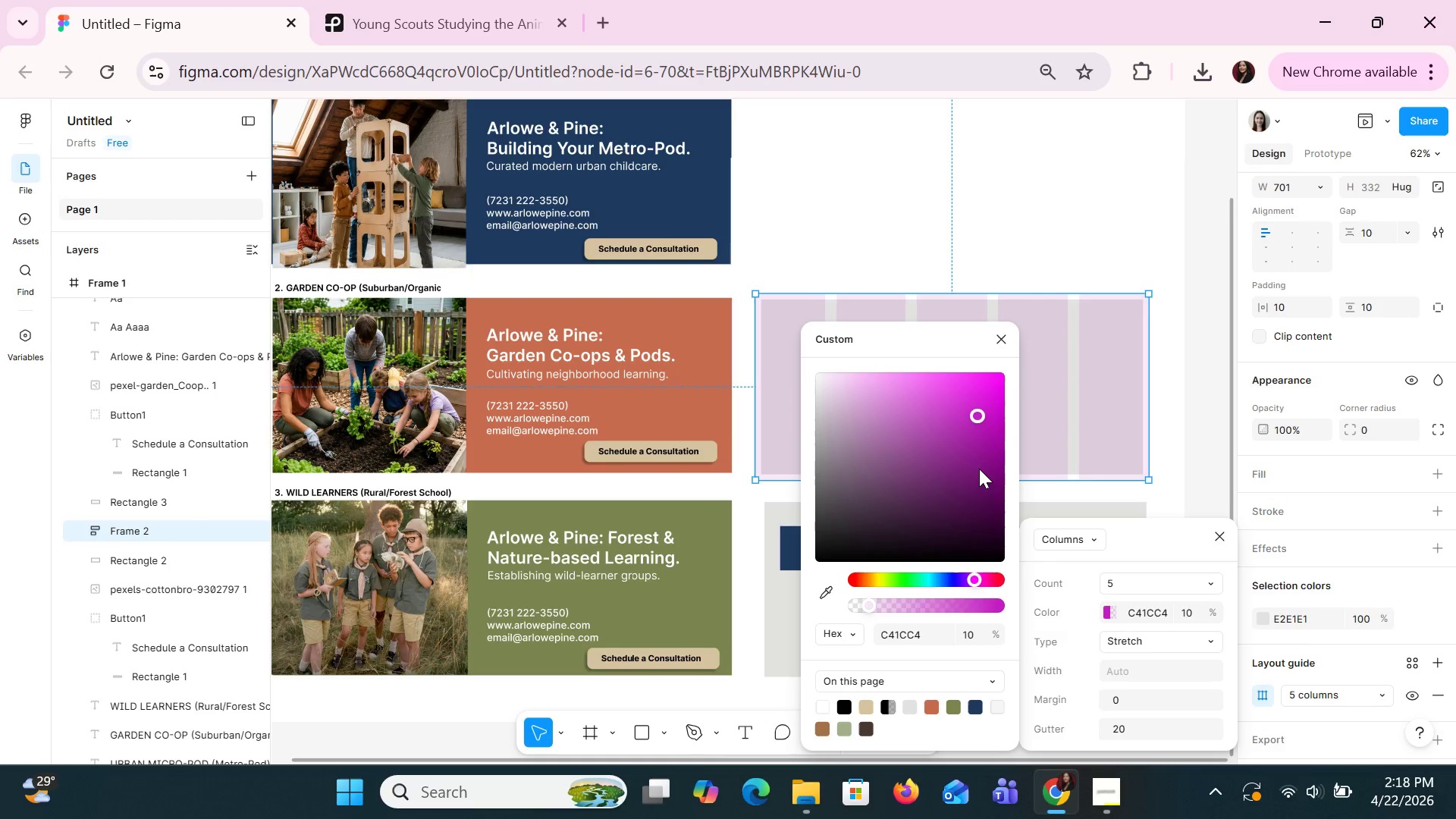 
key(Control+Z)
 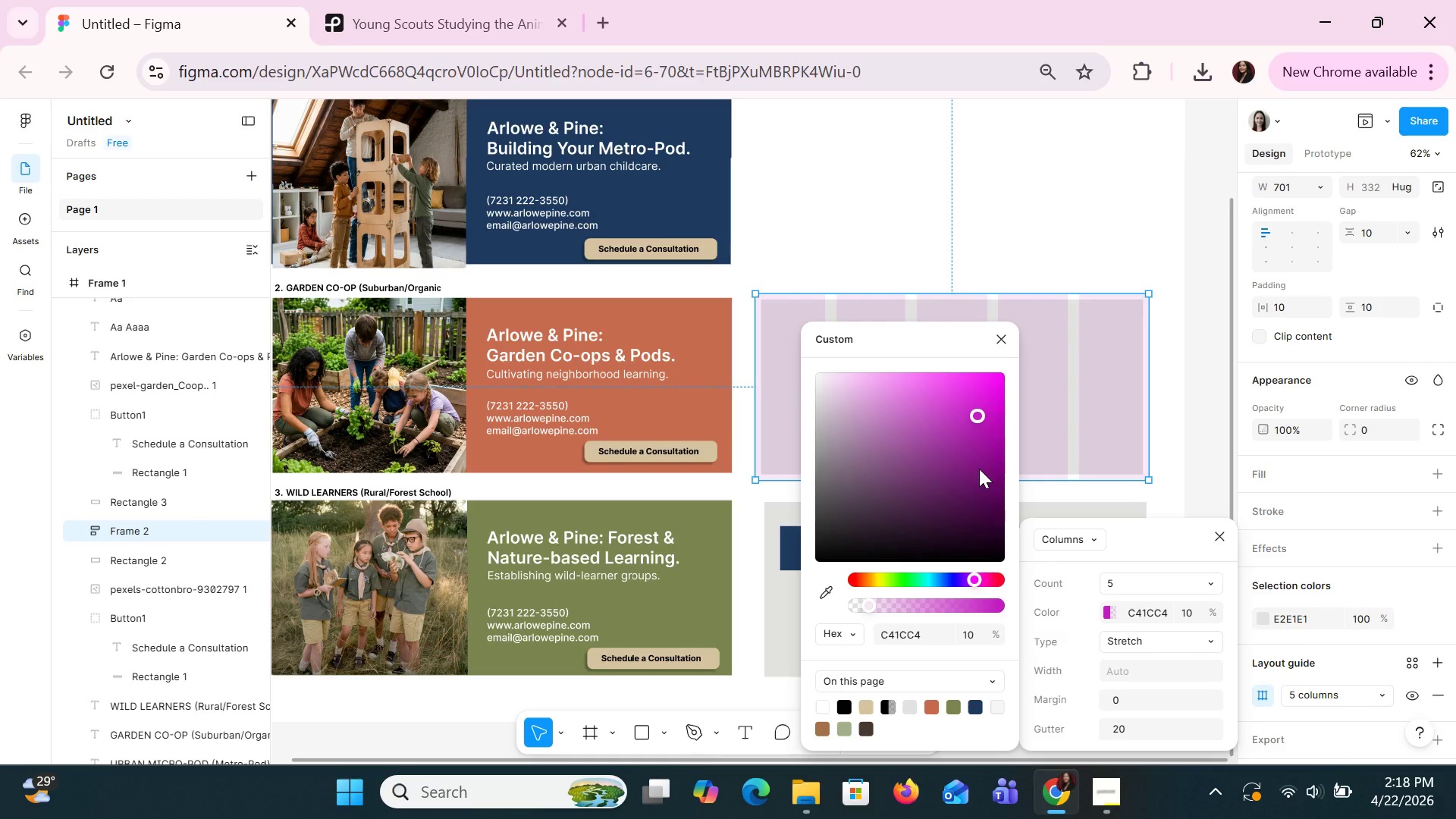 
key(Control+Z)
 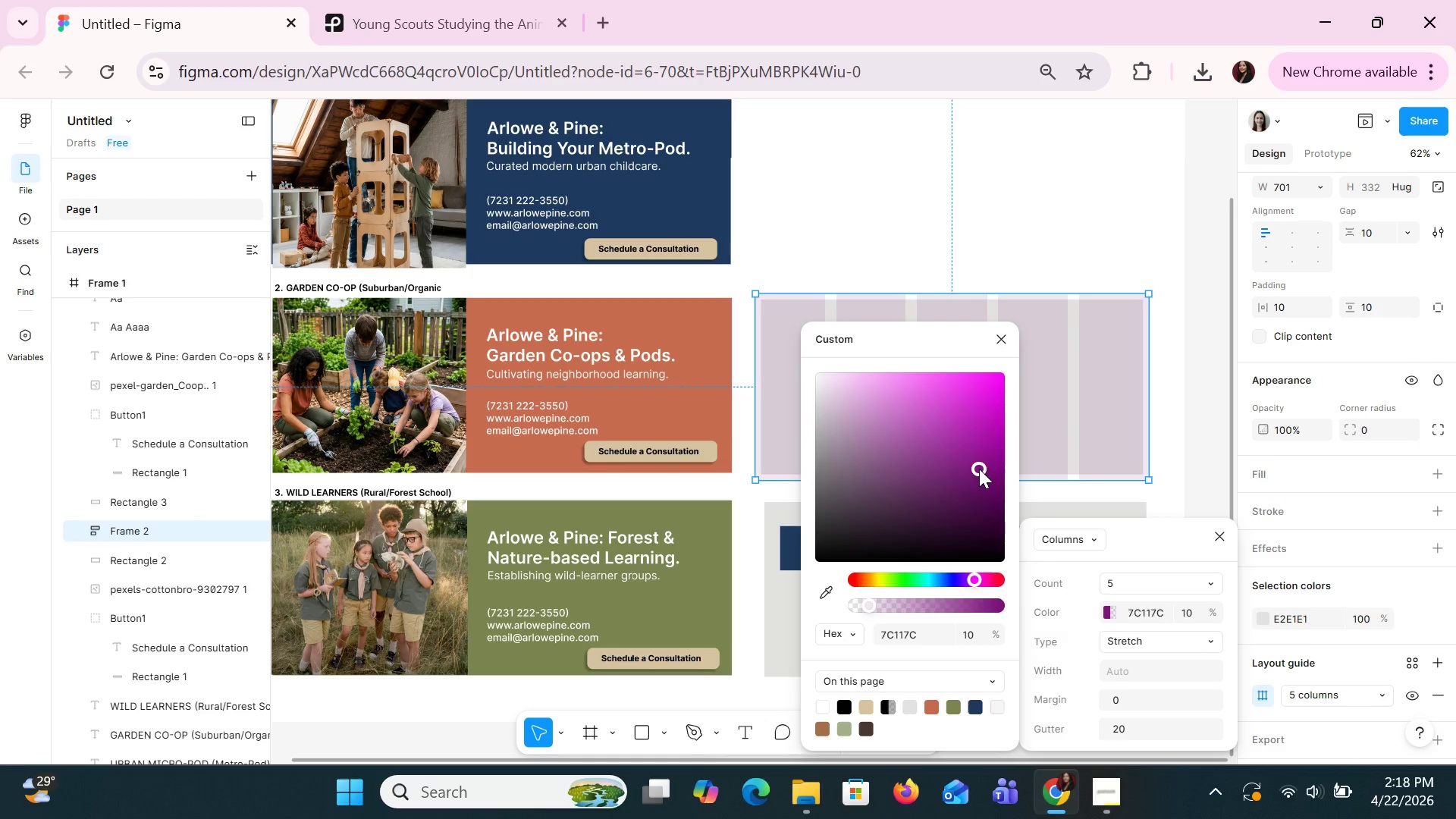 
key(Control+Z)
 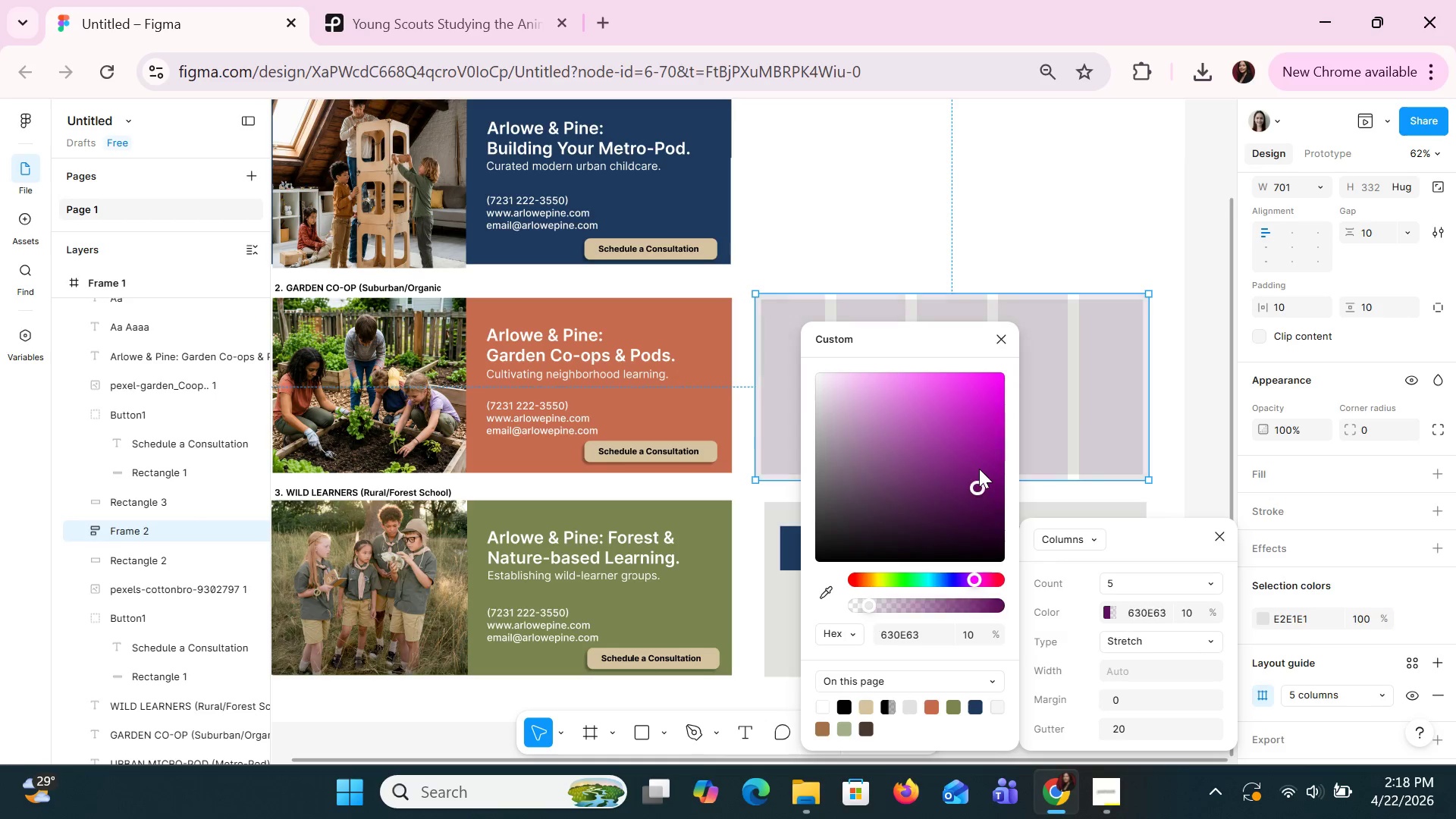 
key(Control+Z)
 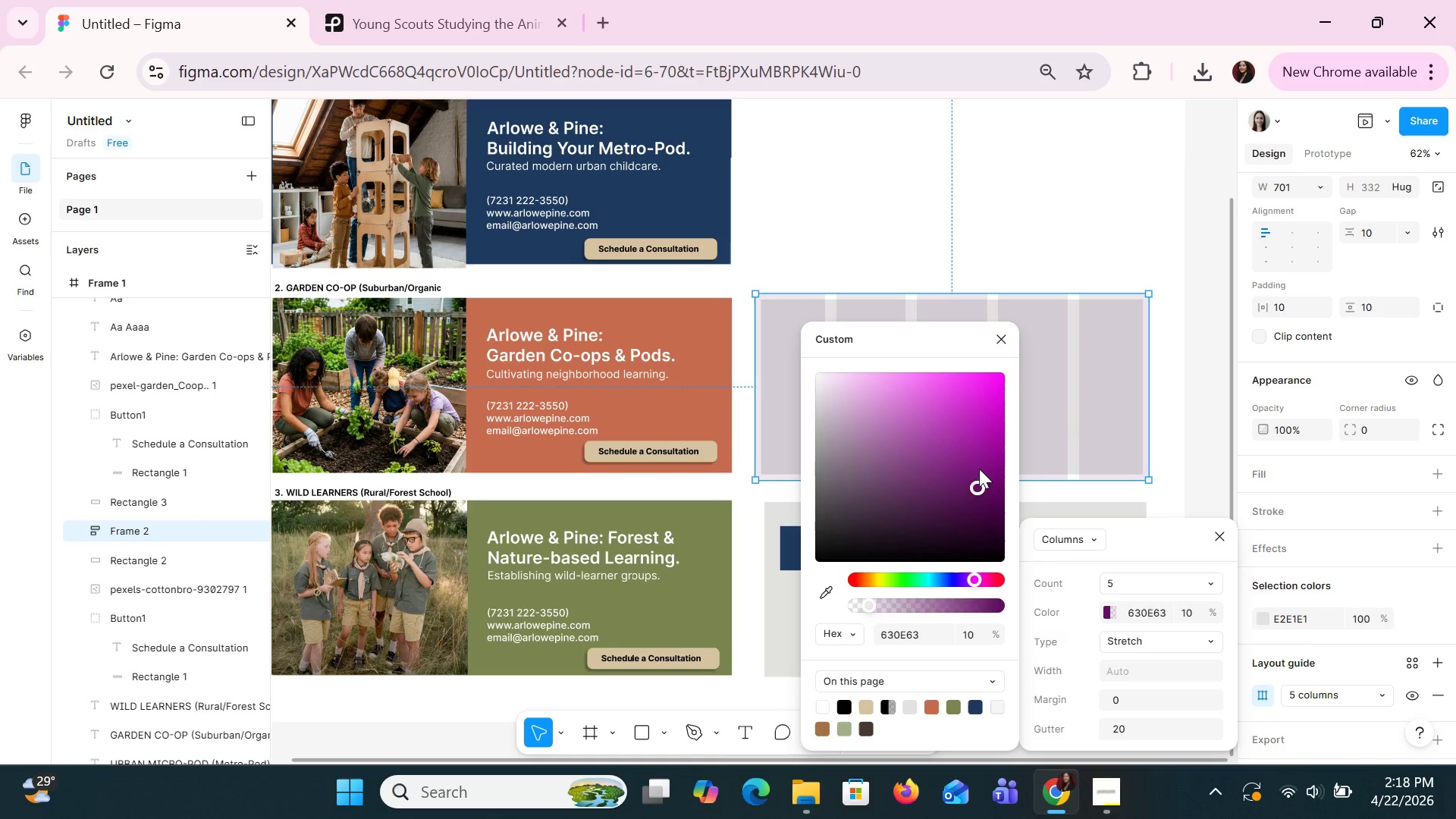 
key(Control+Z)
 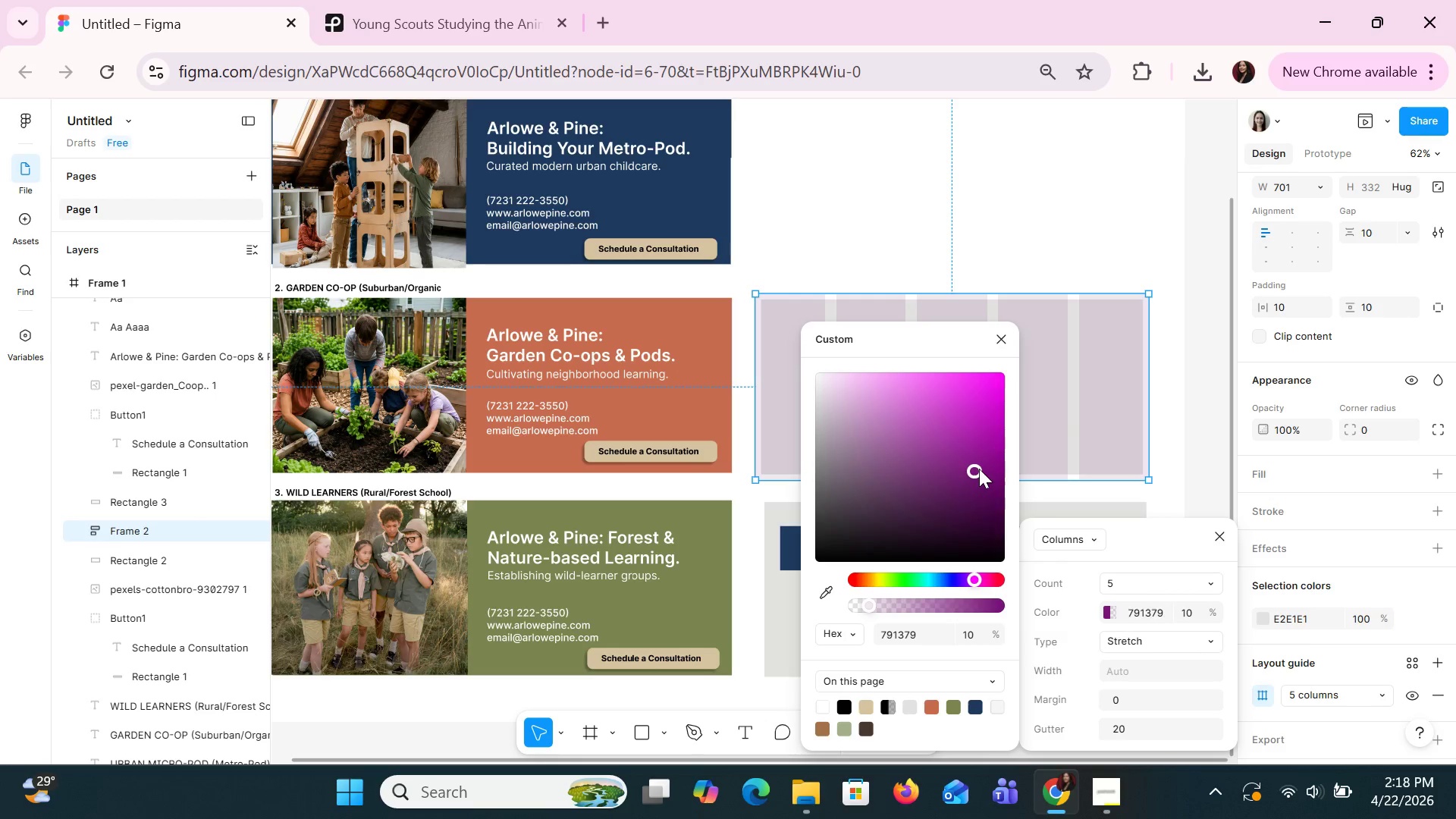 
key(Control+Z)
 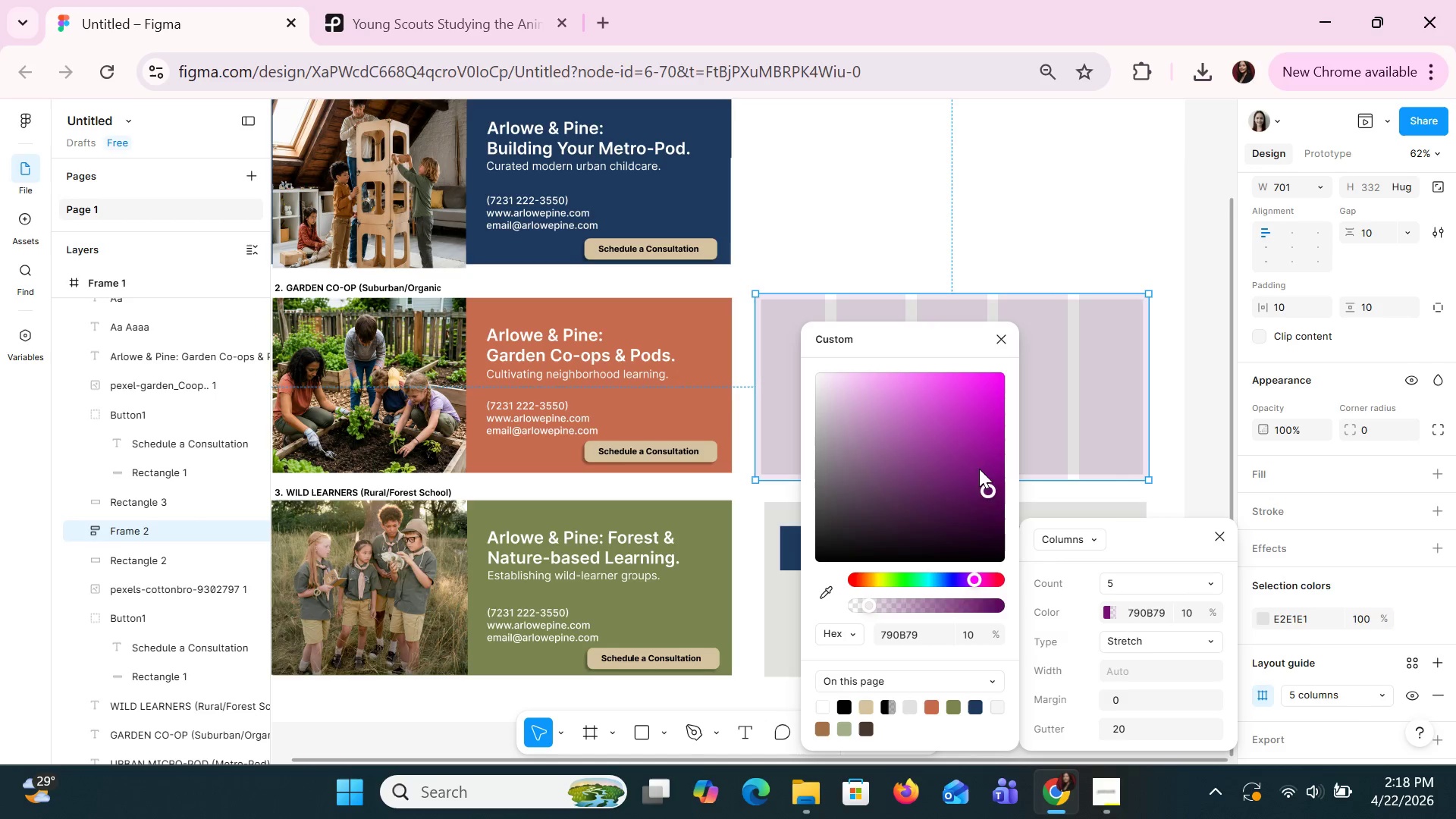 
key(Control+Z)
 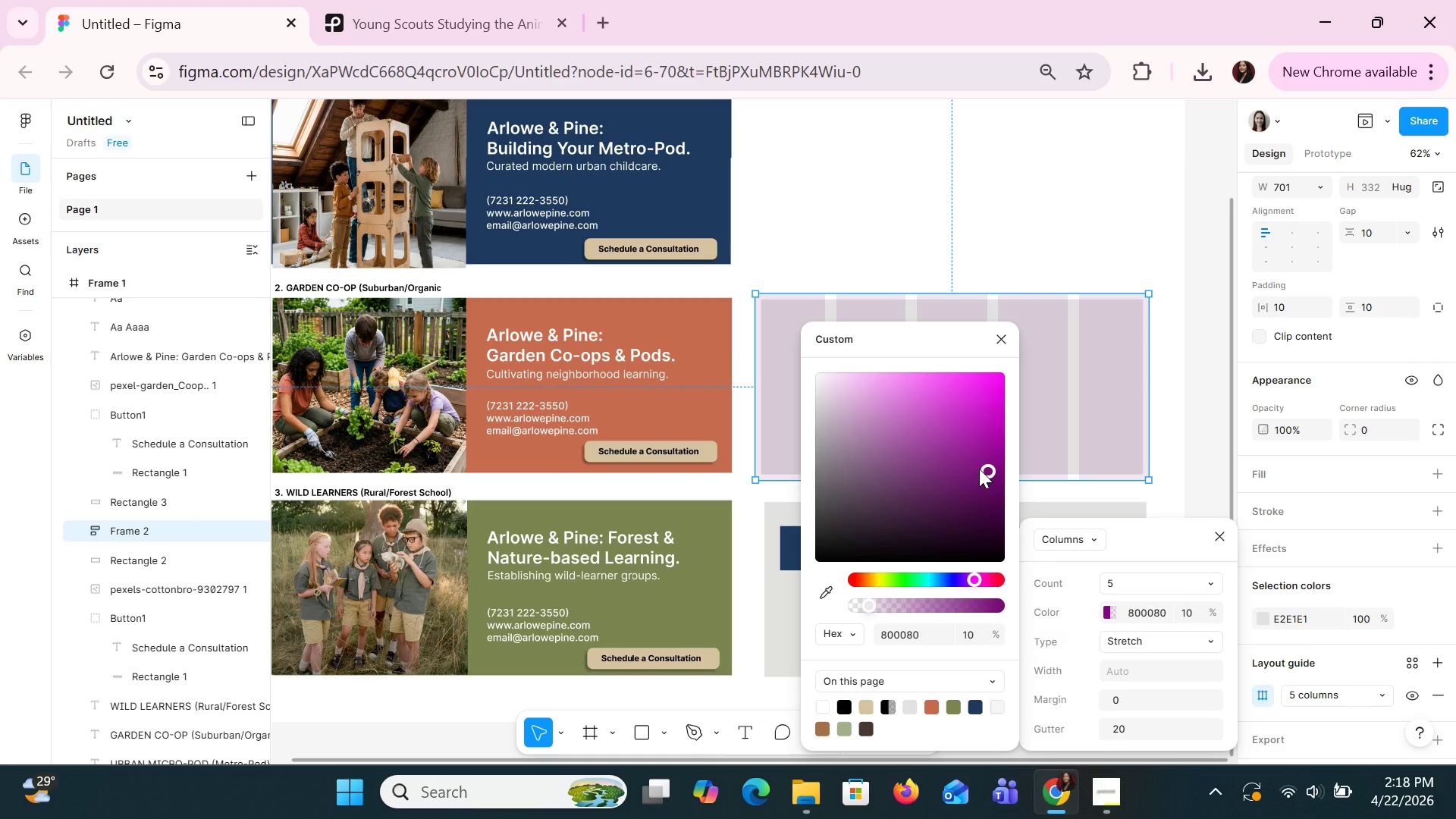 
key(Control+Z)
 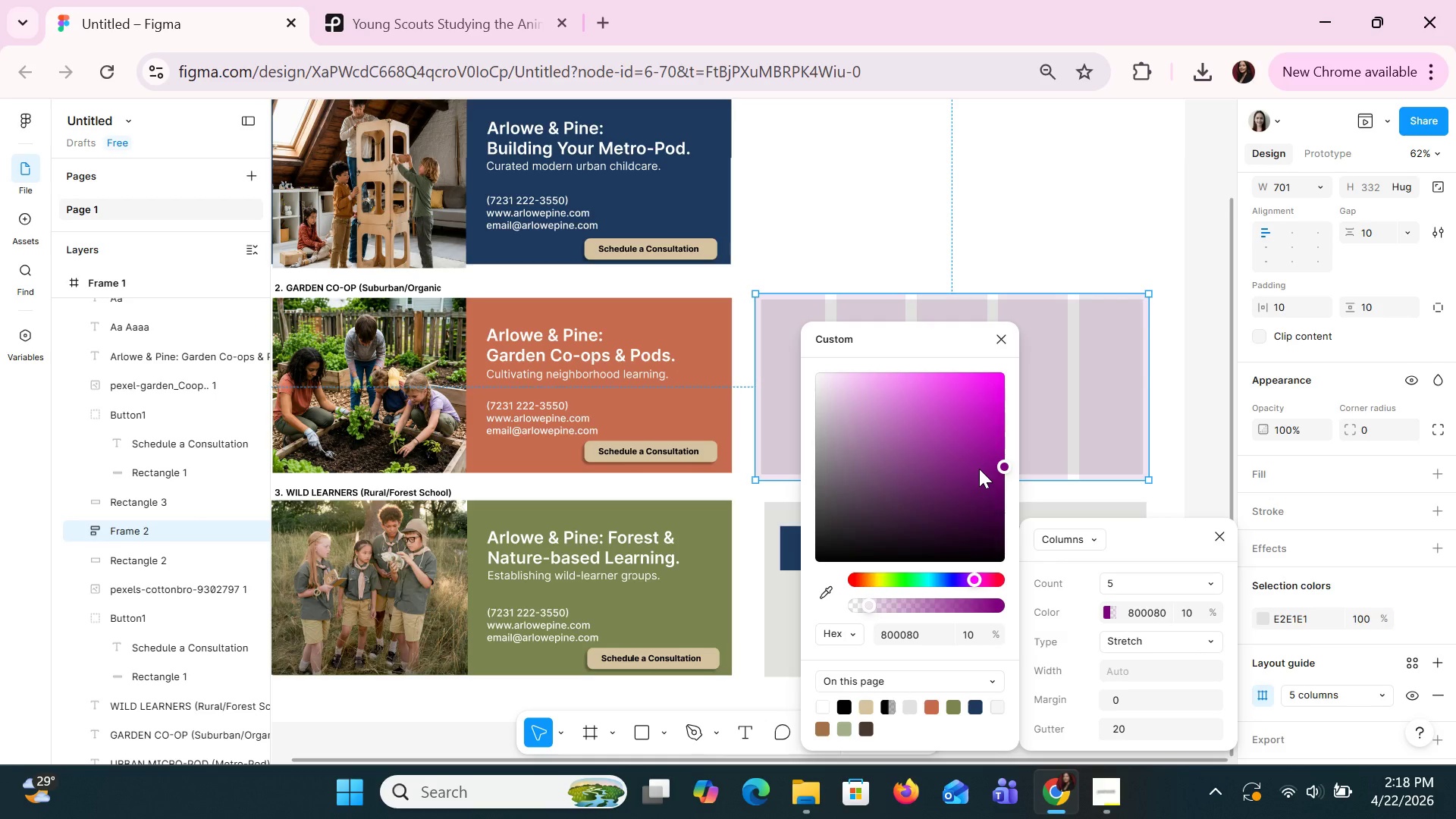 
key(Control+Z)
 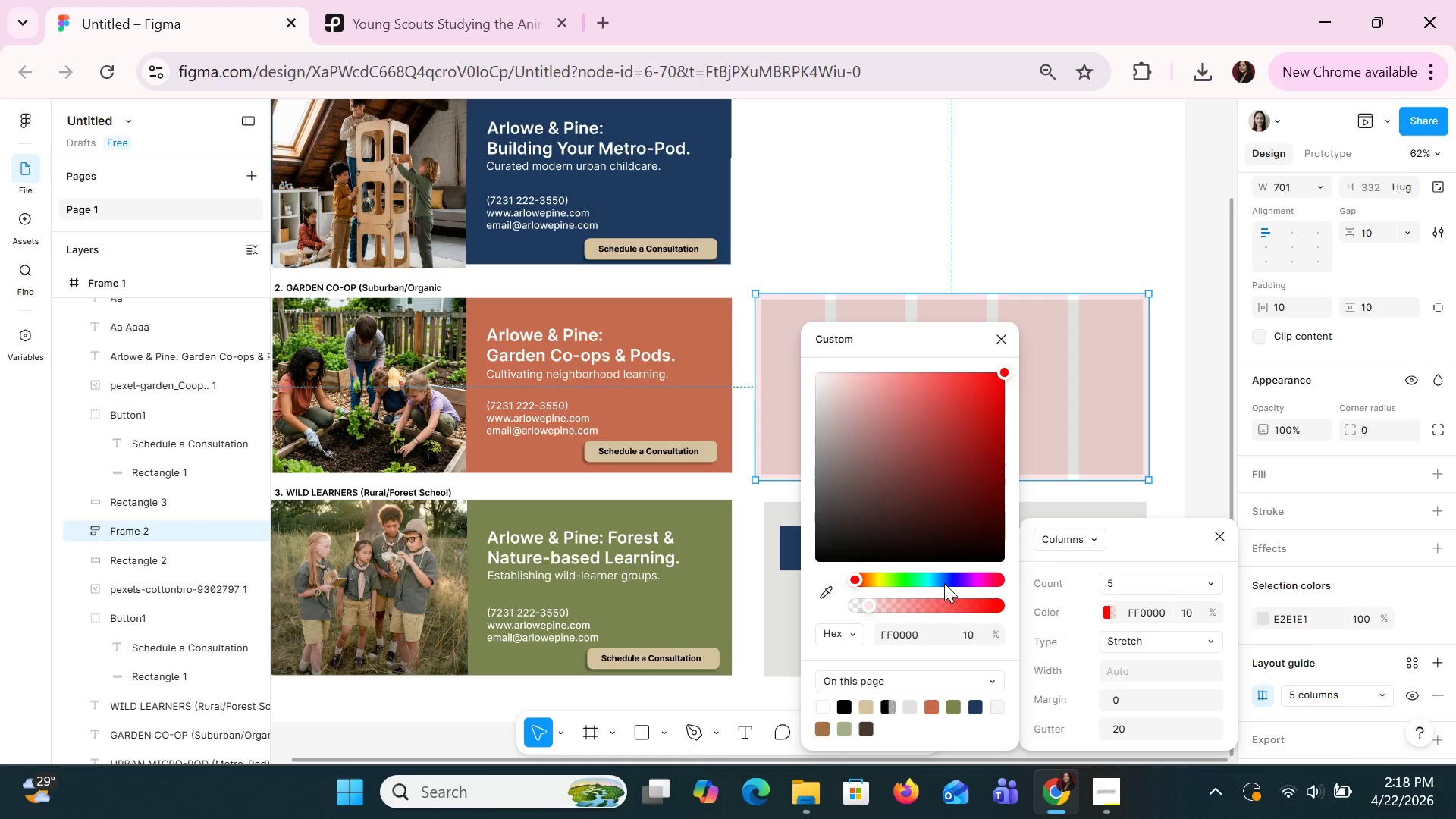 
left_click([967, 579])
 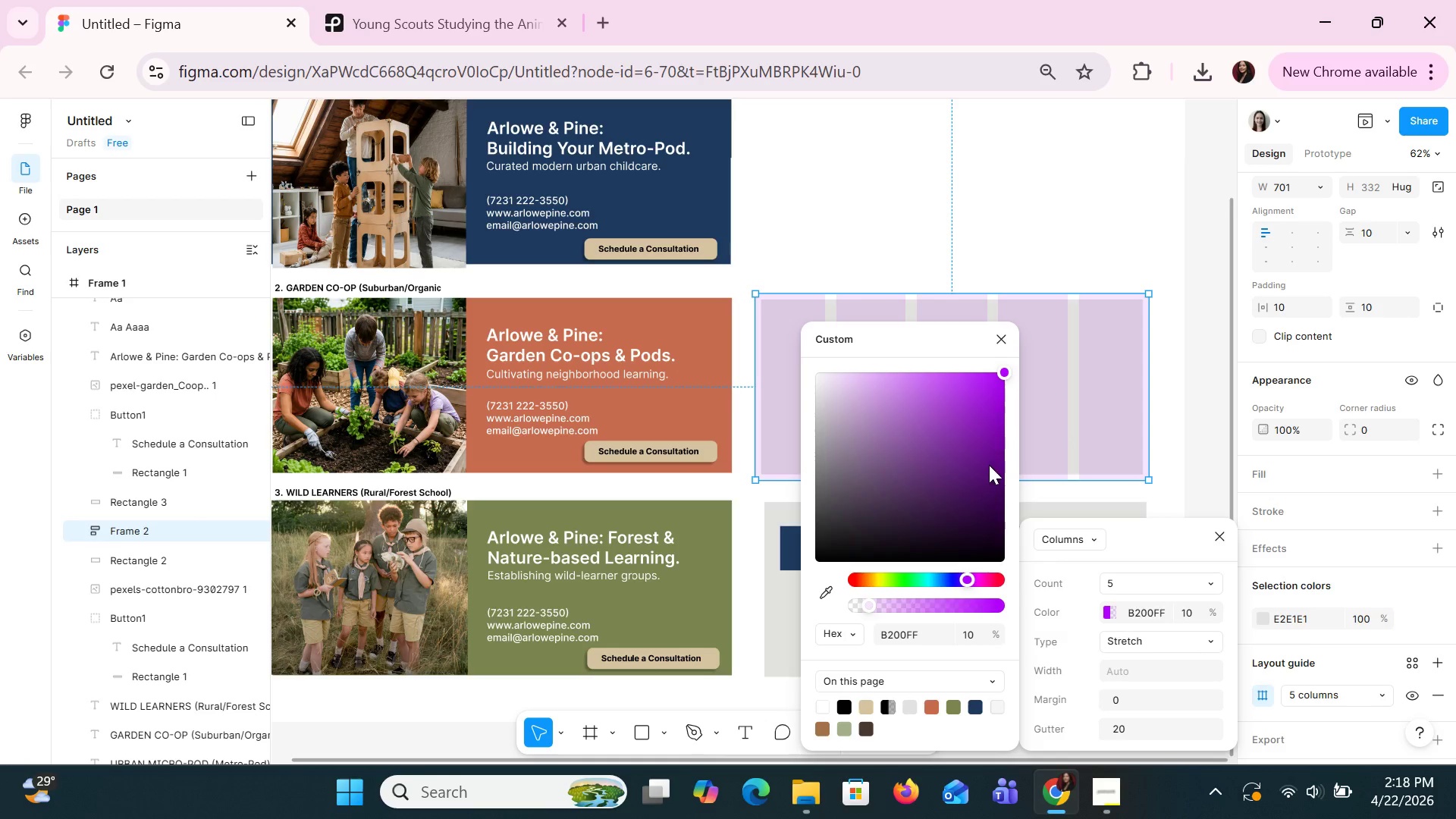 
left_click([989, 465])
 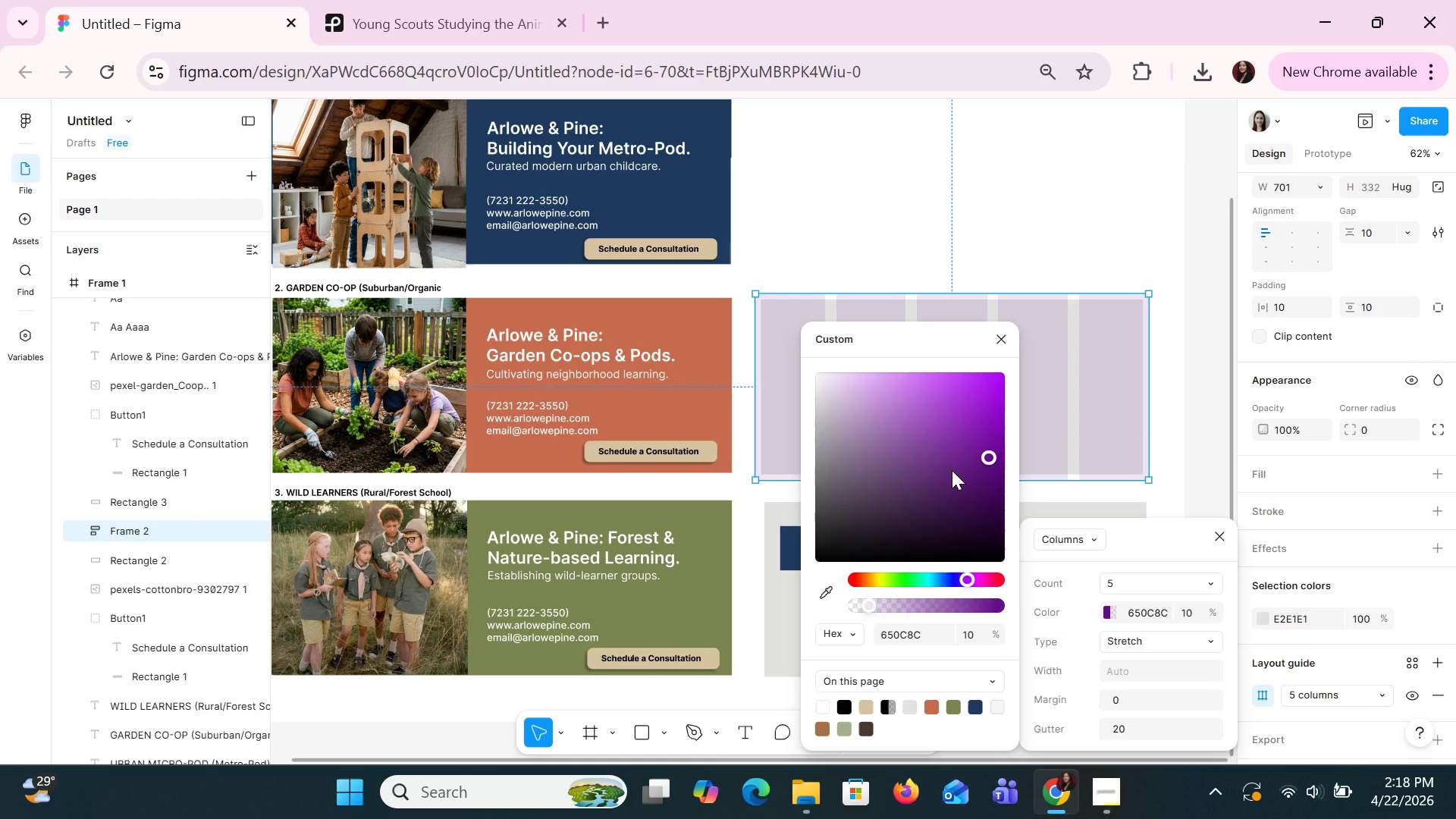 
left_click([952, 470])
 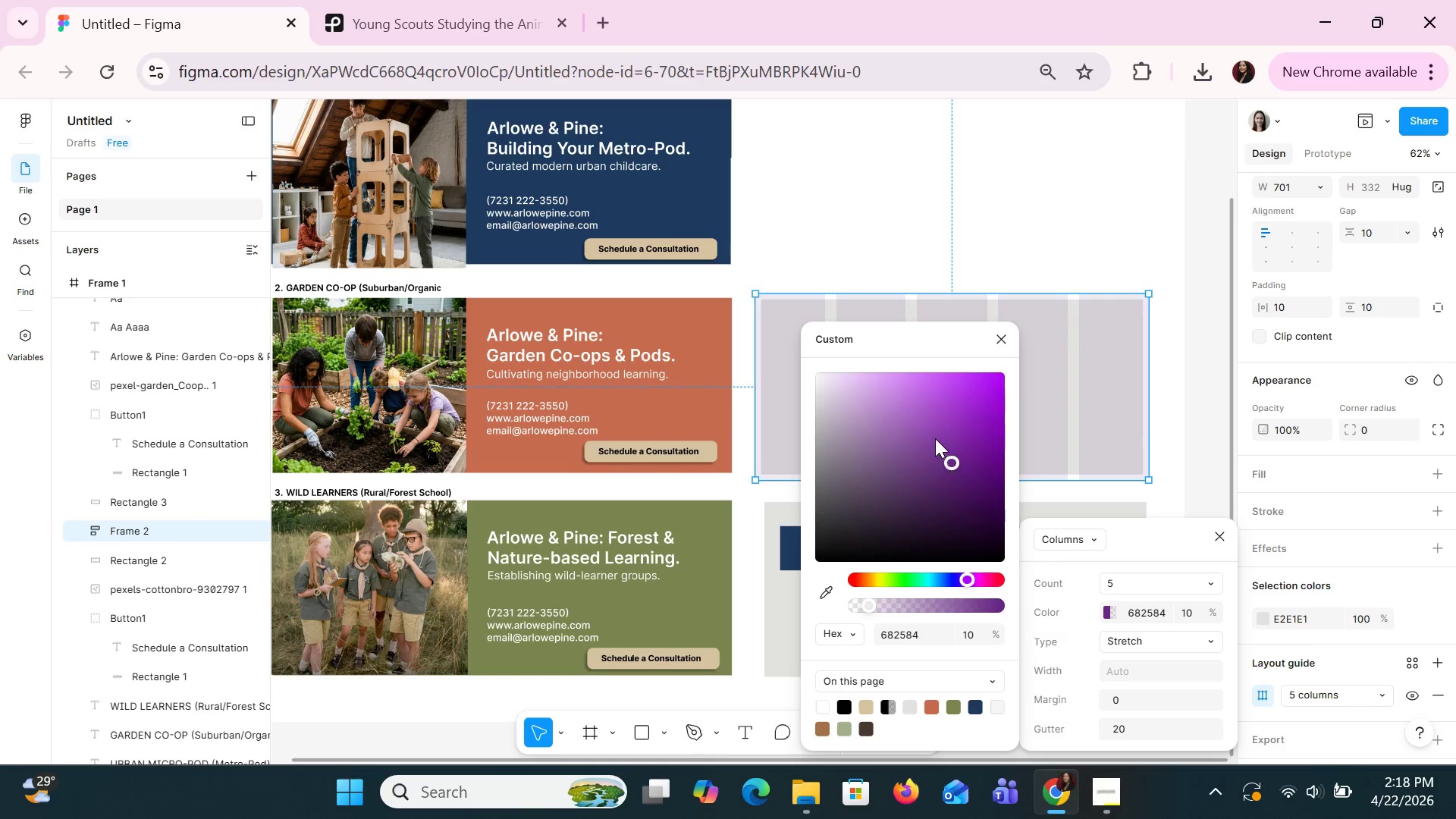 
left_click([935, 438])
 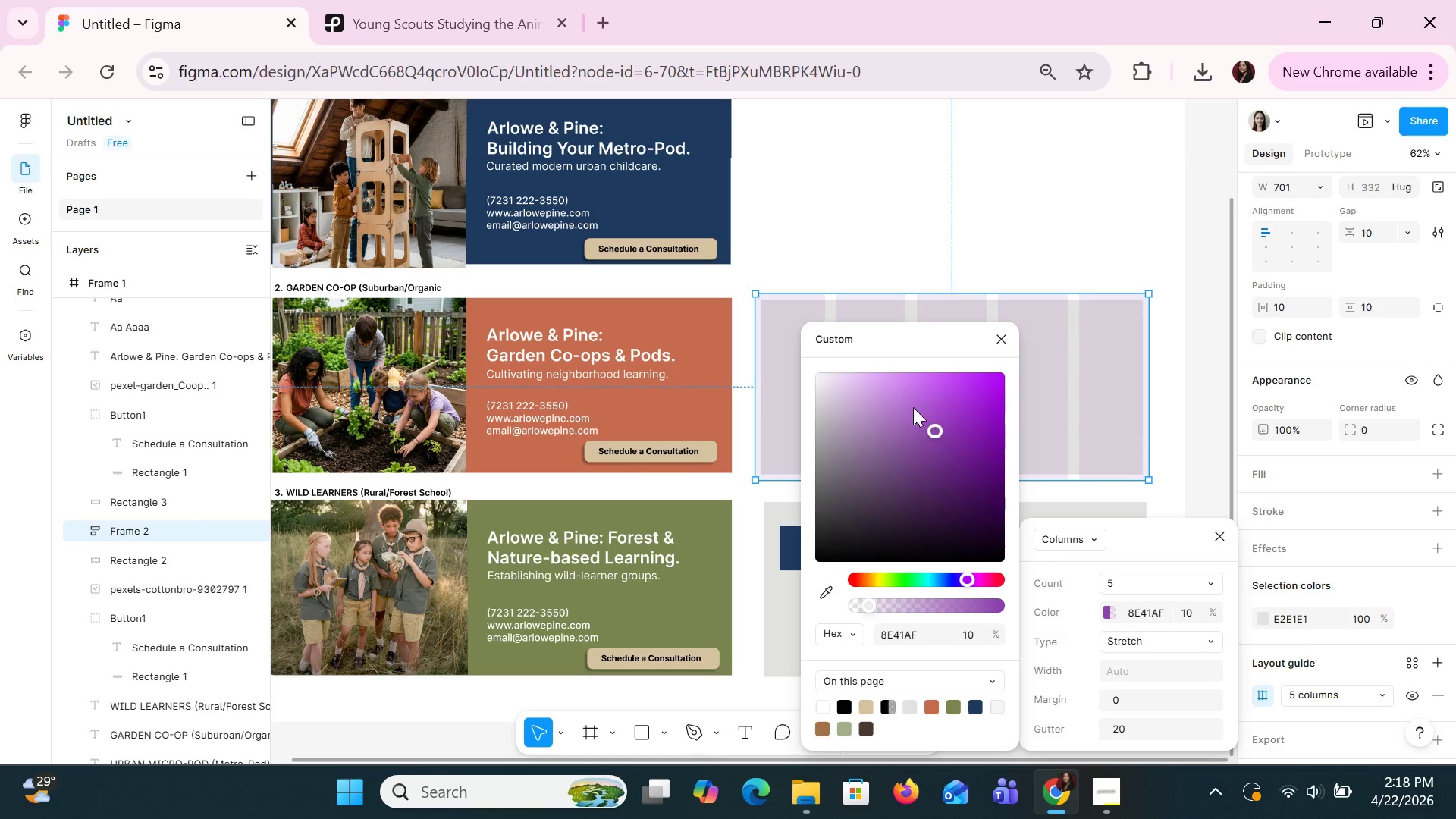 
left_click([913, 407])
 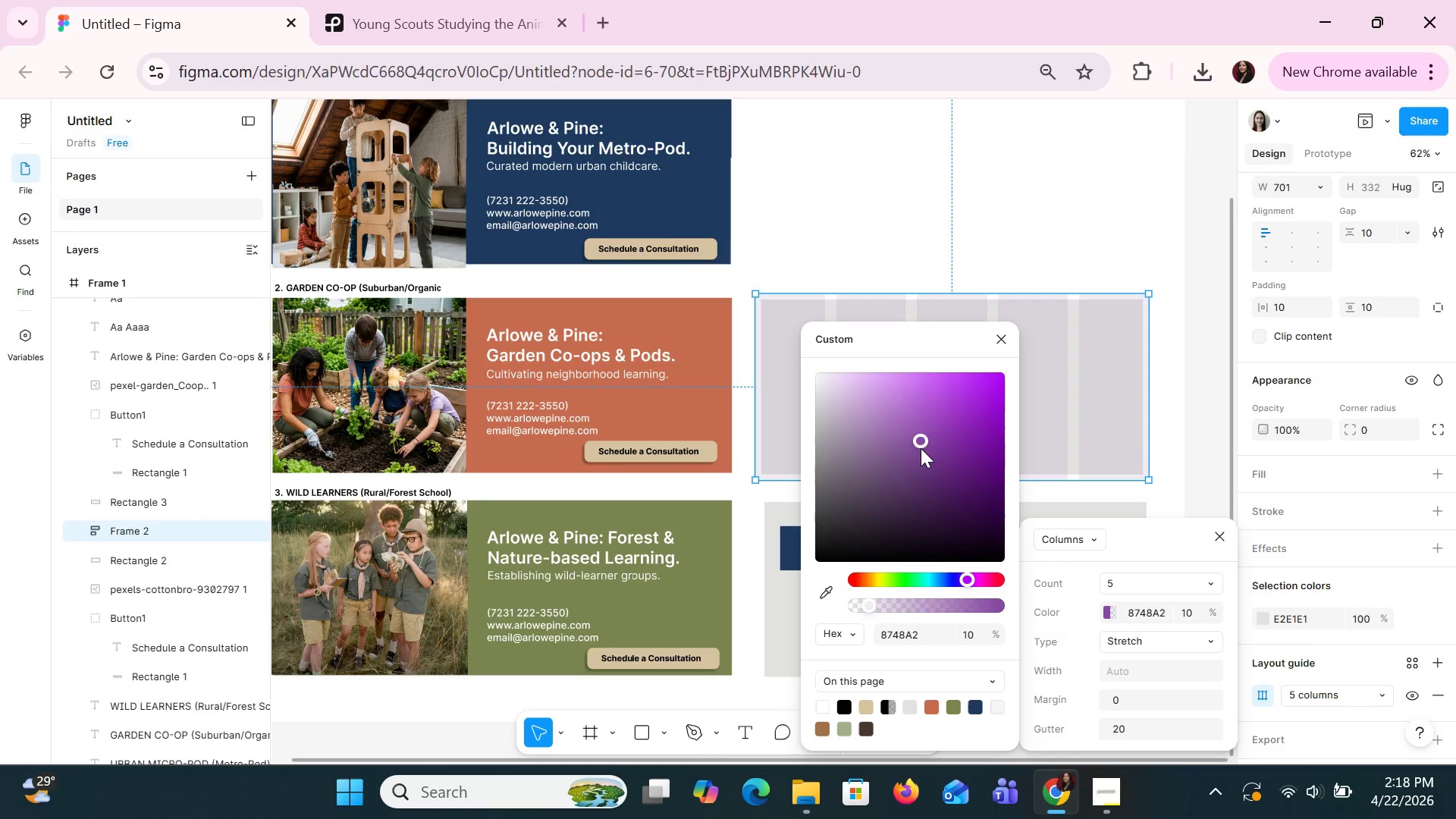 
double_click([921, 452])
 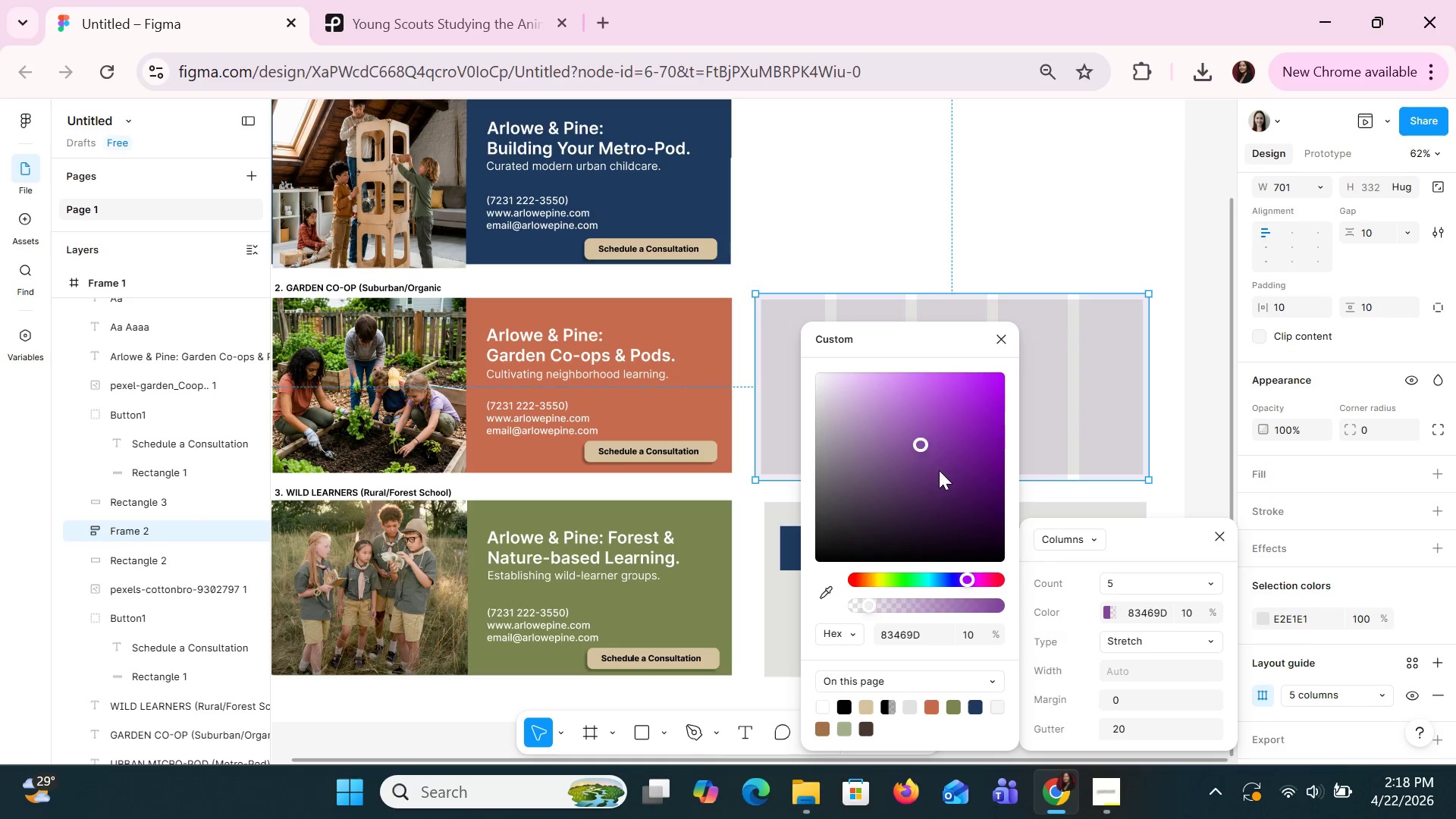 
triple_click([939, 470])
 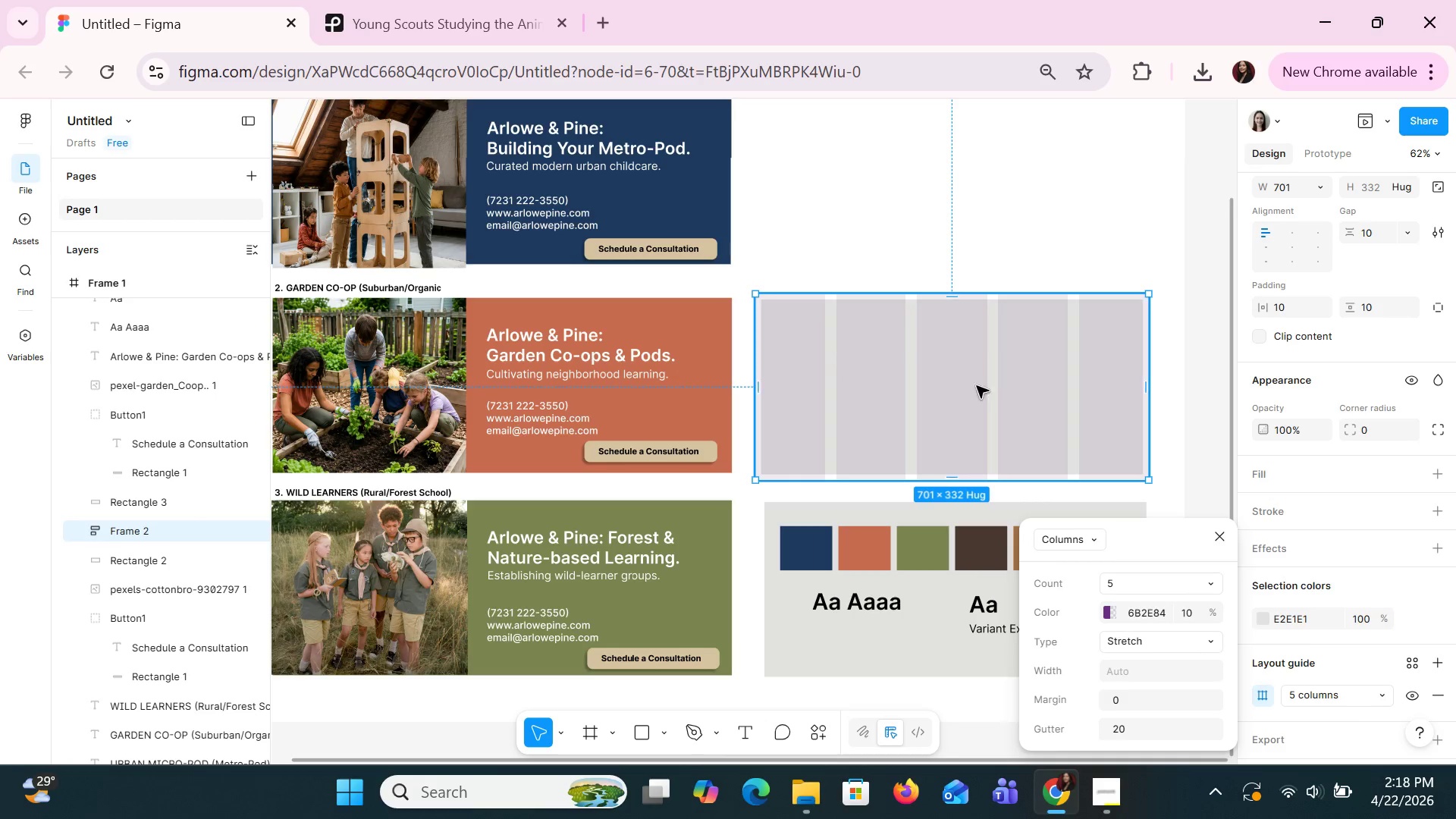 
left_click([1180, 613])
 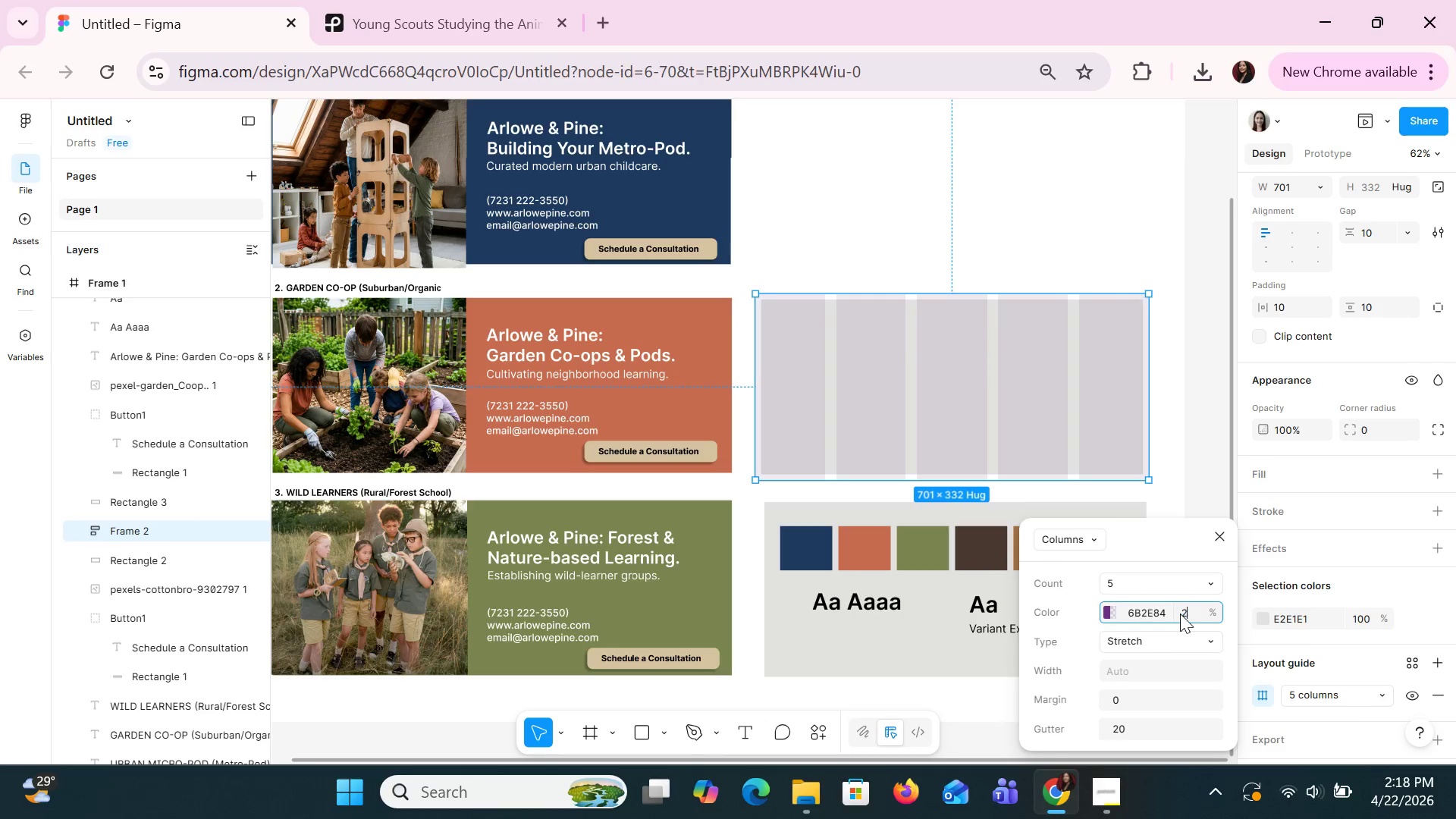 
type(20)
 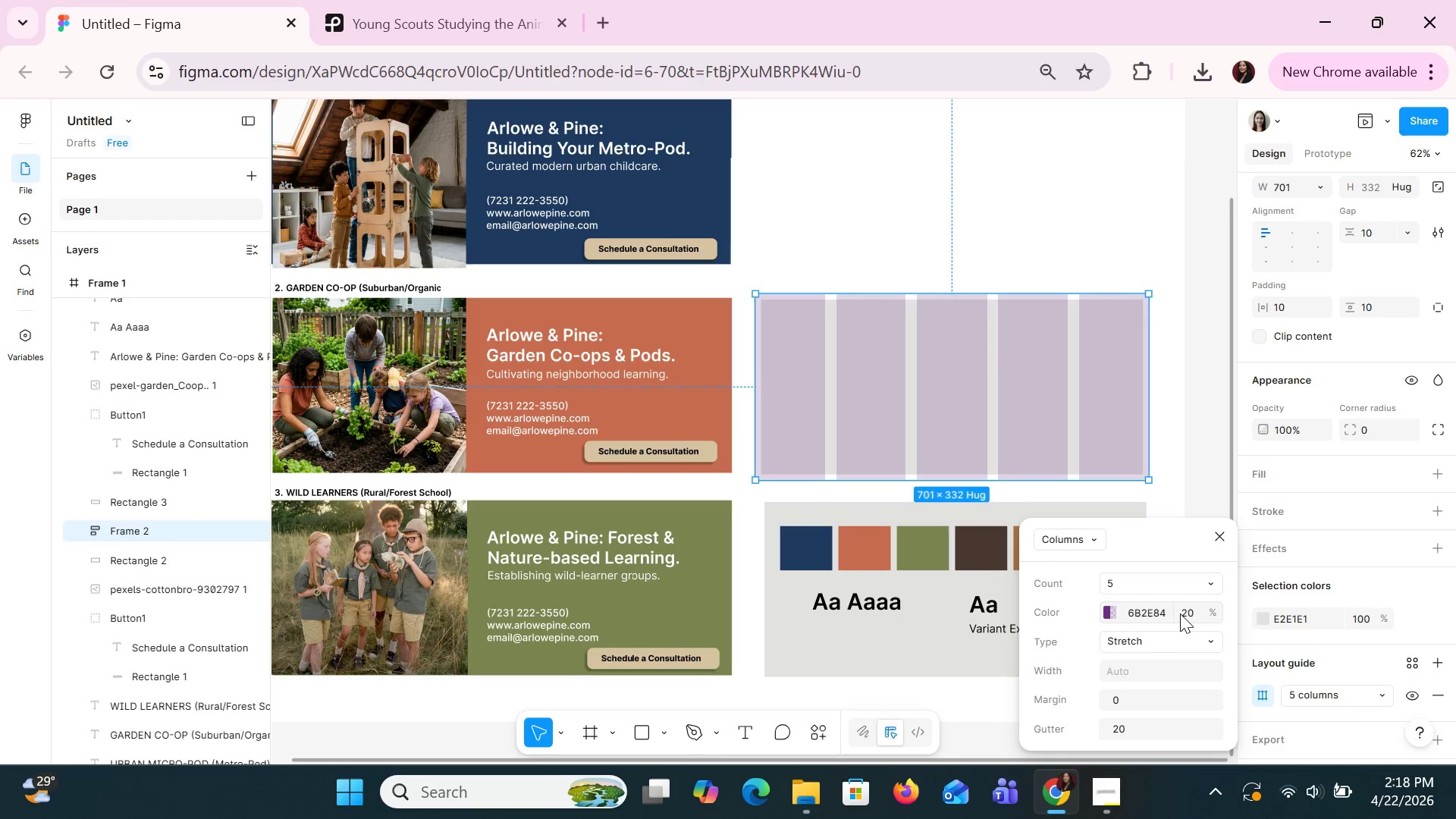 
key(Enter)
 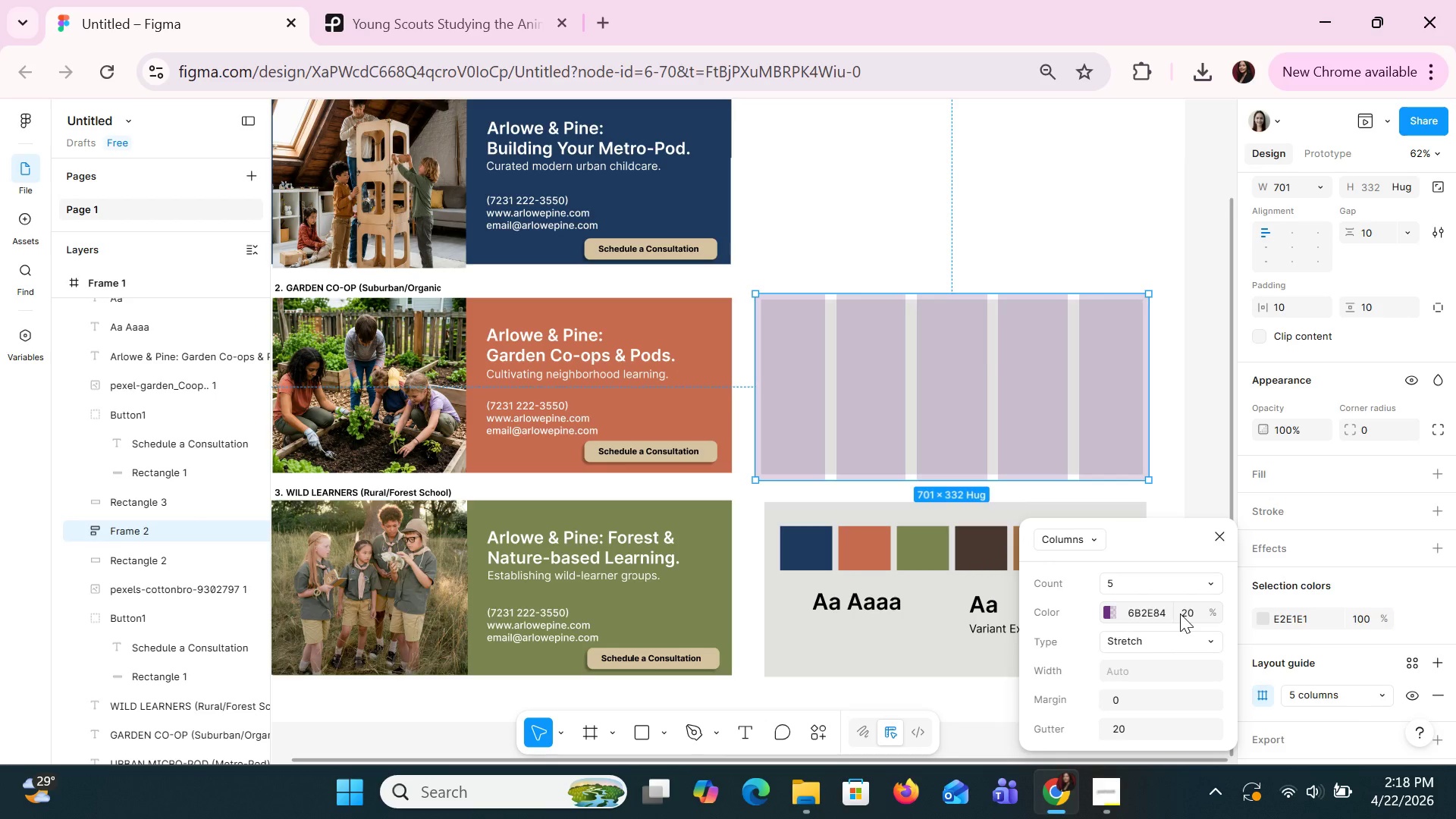 
left_click([1180, 613])
 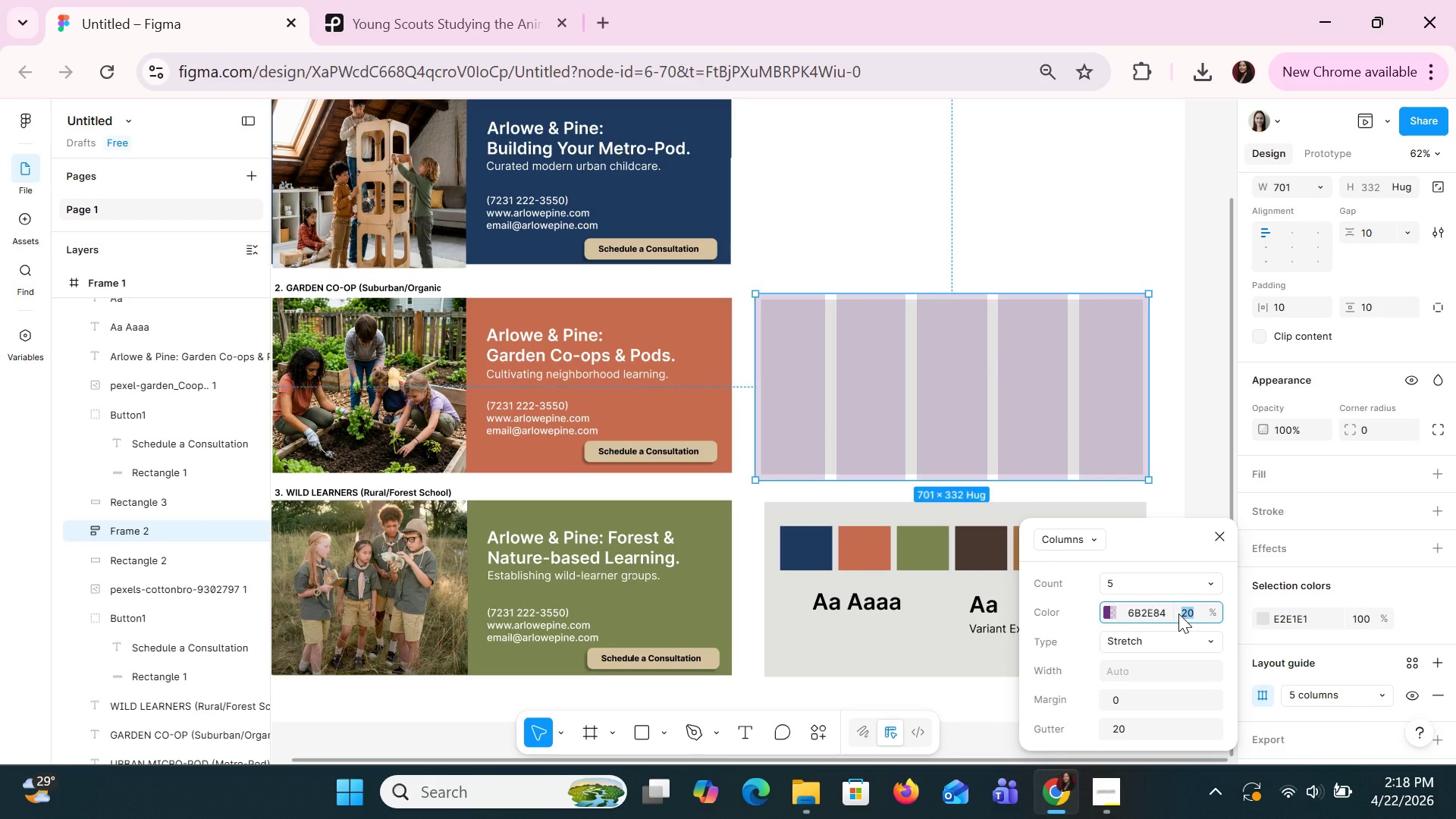 
type(30)
 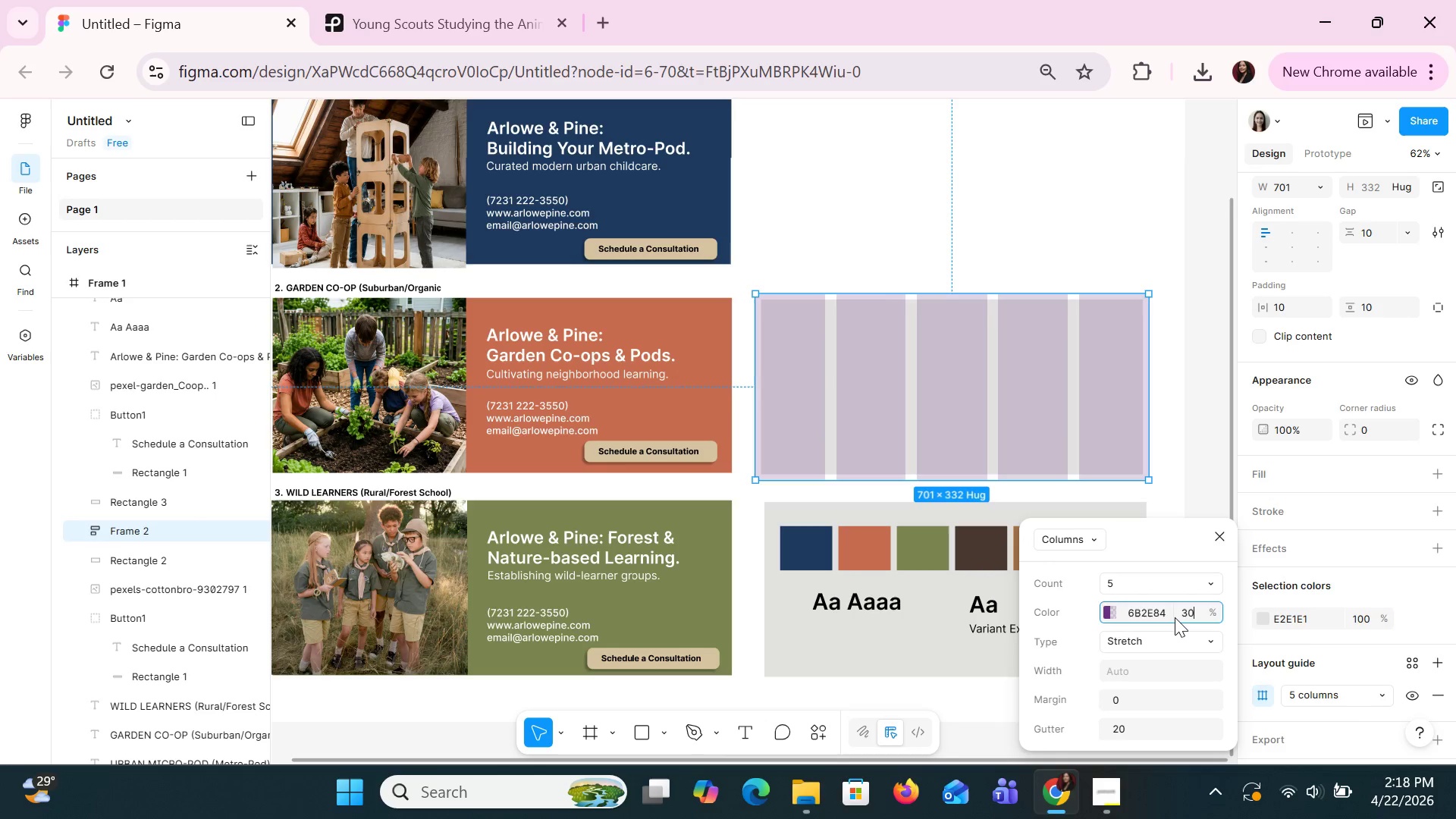 
key(Enter)
 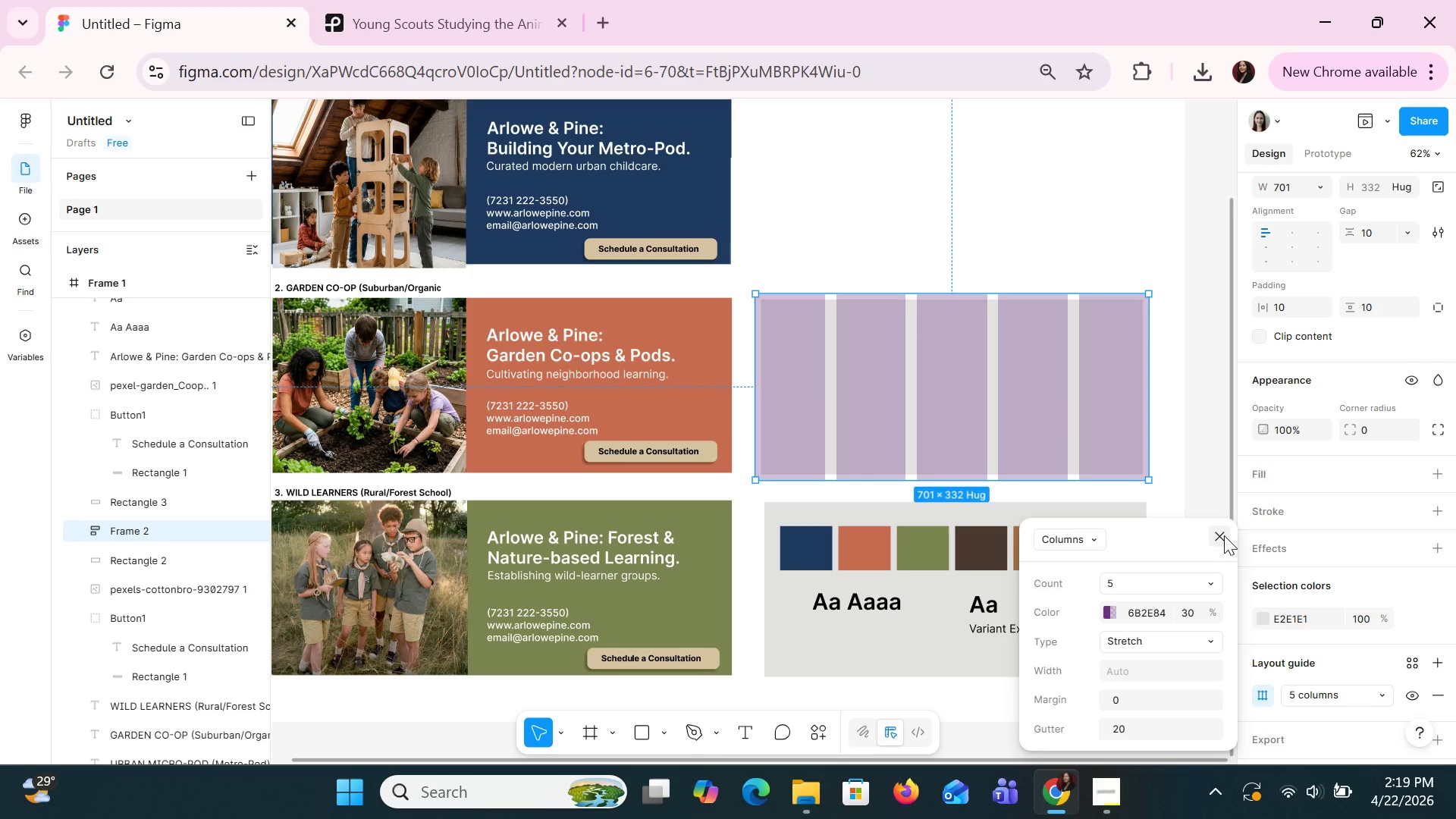 
wait(8.06)
 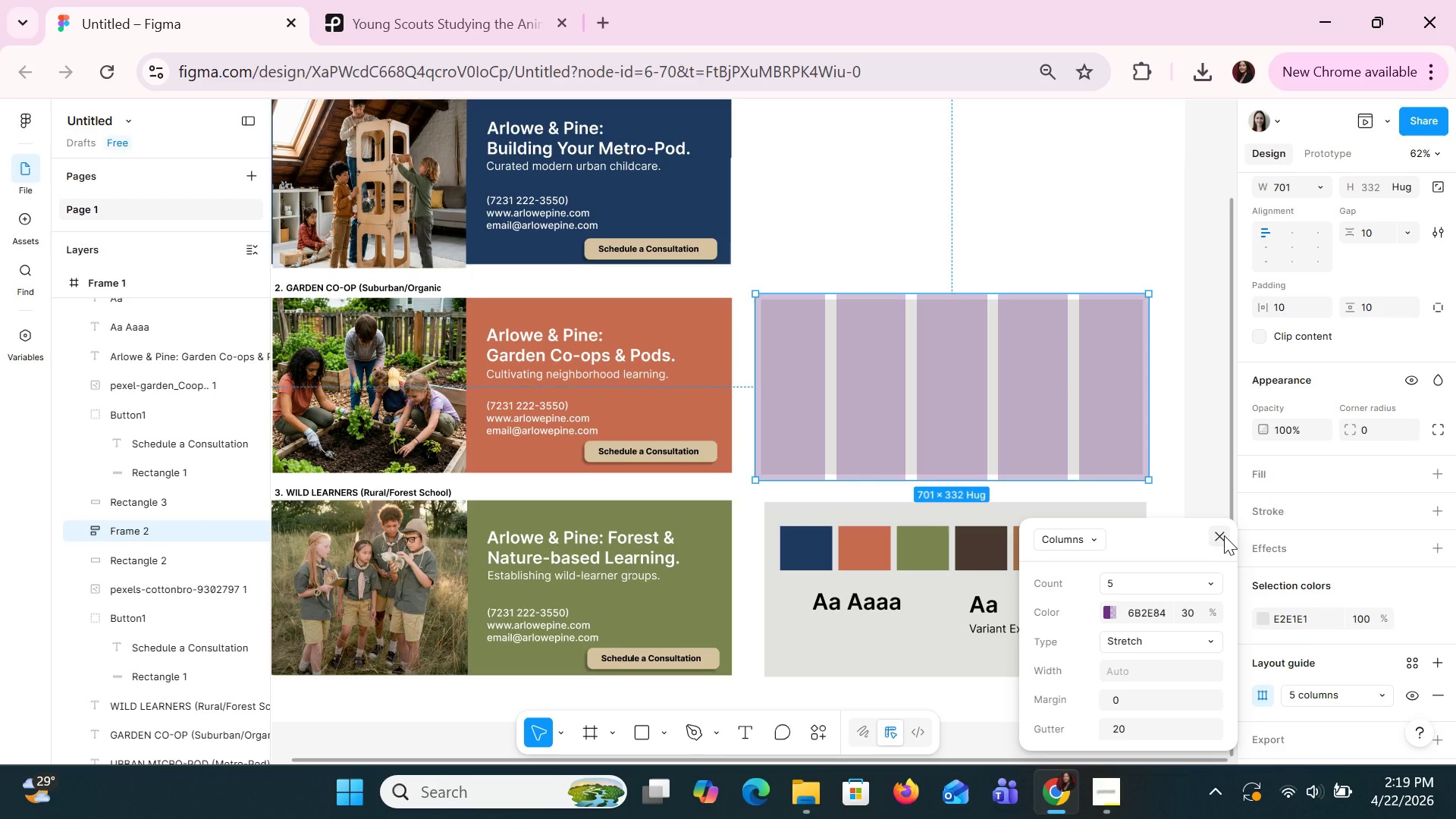 
left_click([1225, 536])
 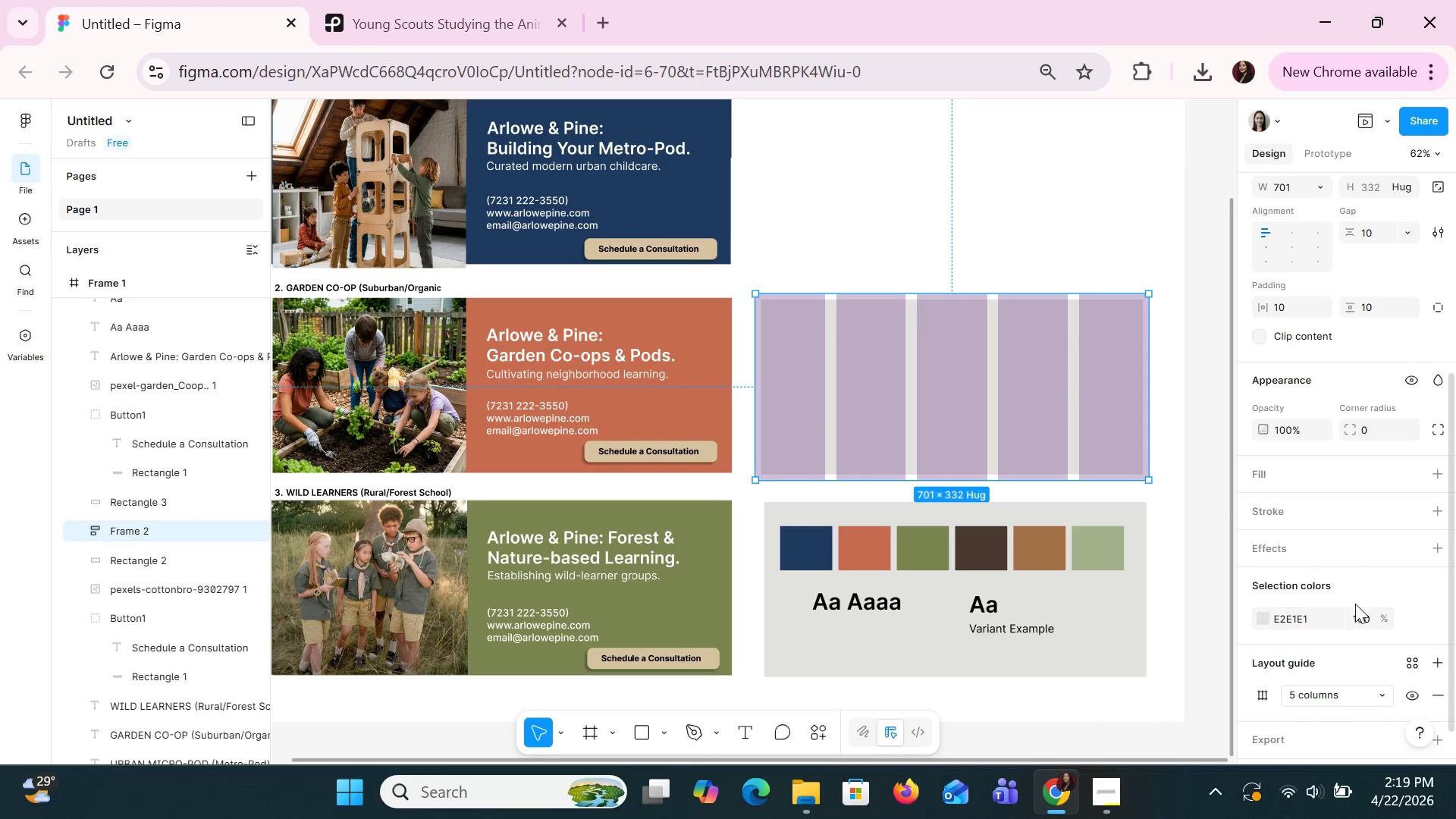 
scroll: coordinate [1358, 605], scroll_direction: down, amount: 1.0
 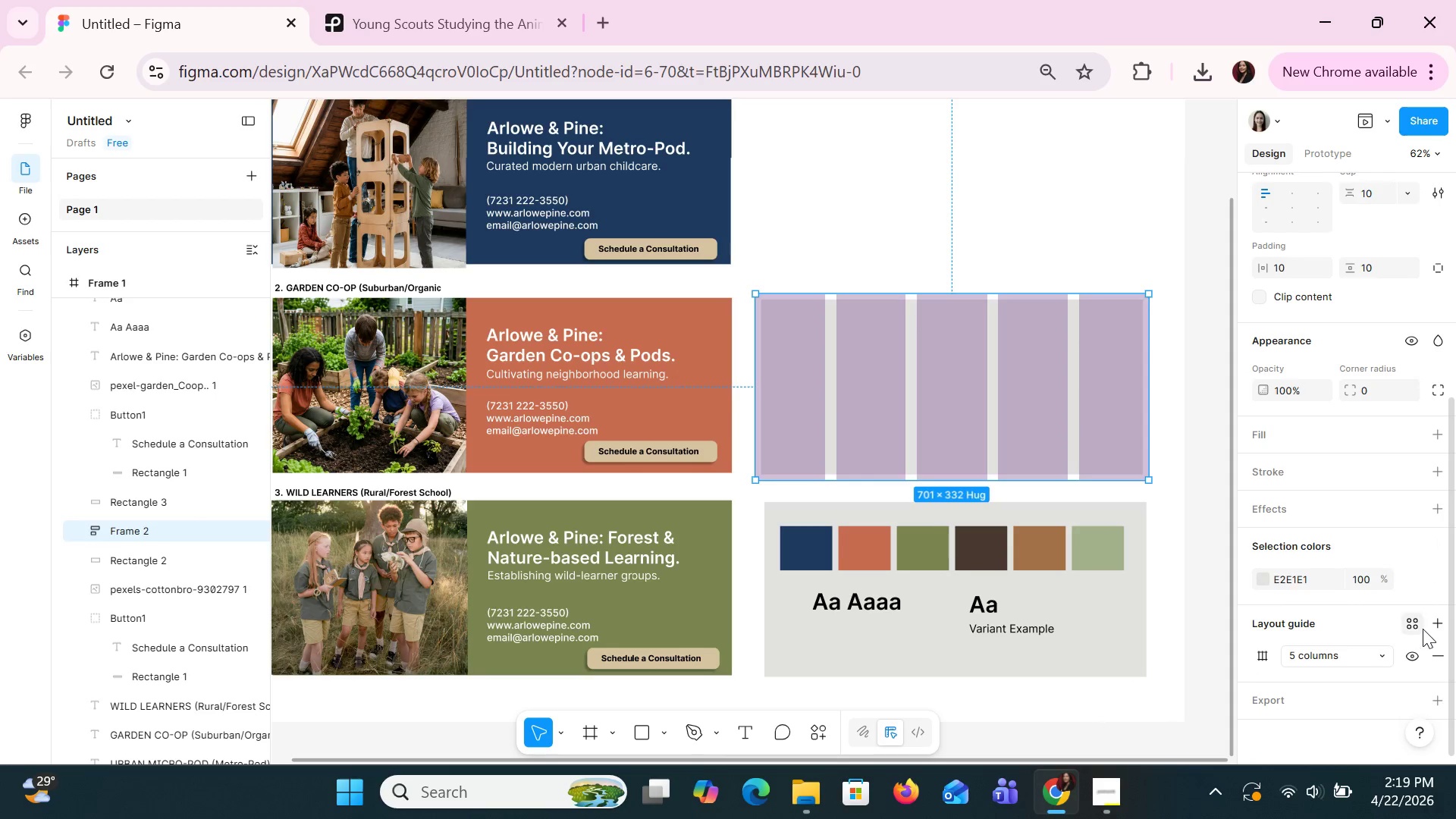 
left_click([1429, 625])
 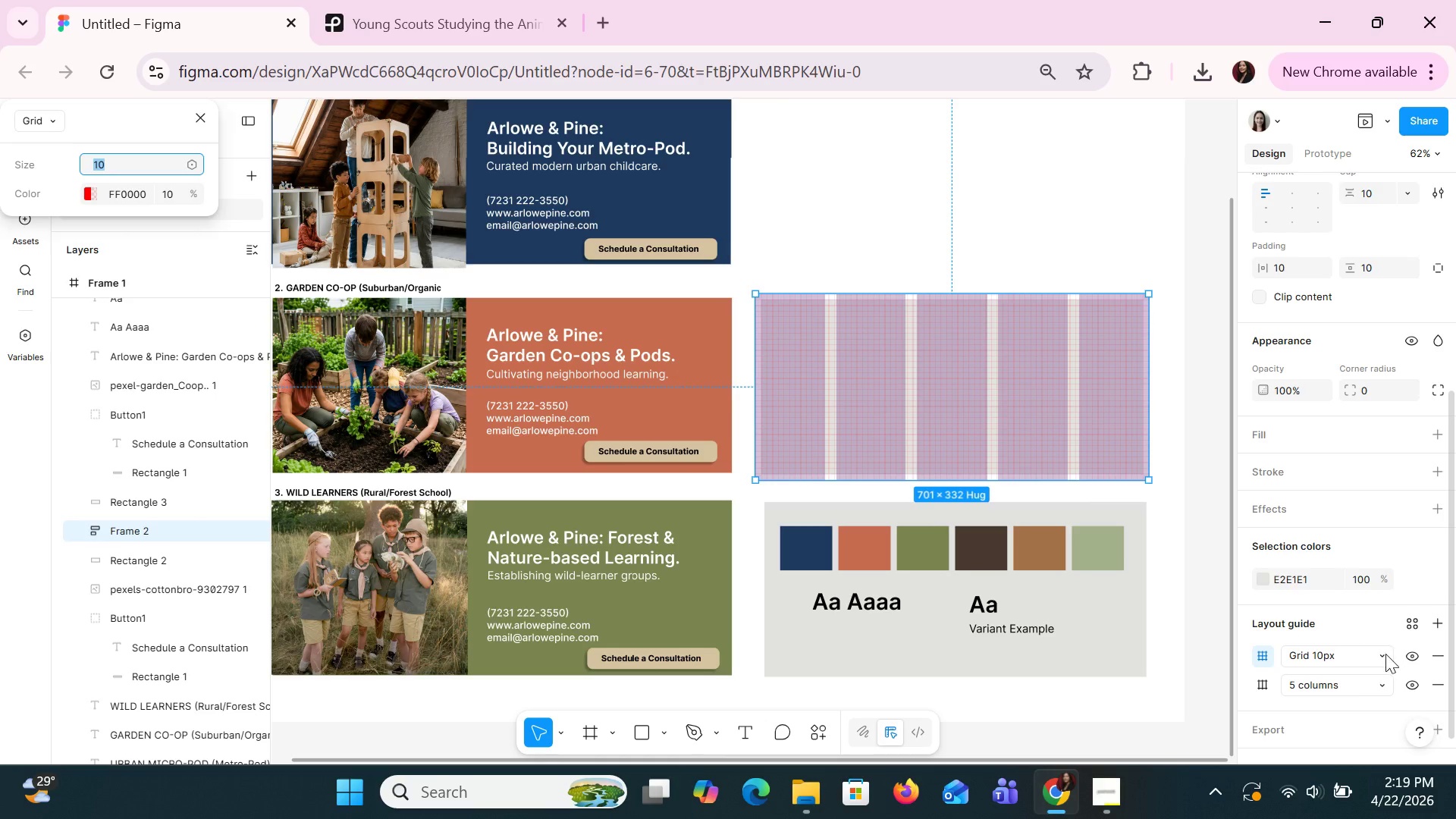 
left_click([1382, 658])
 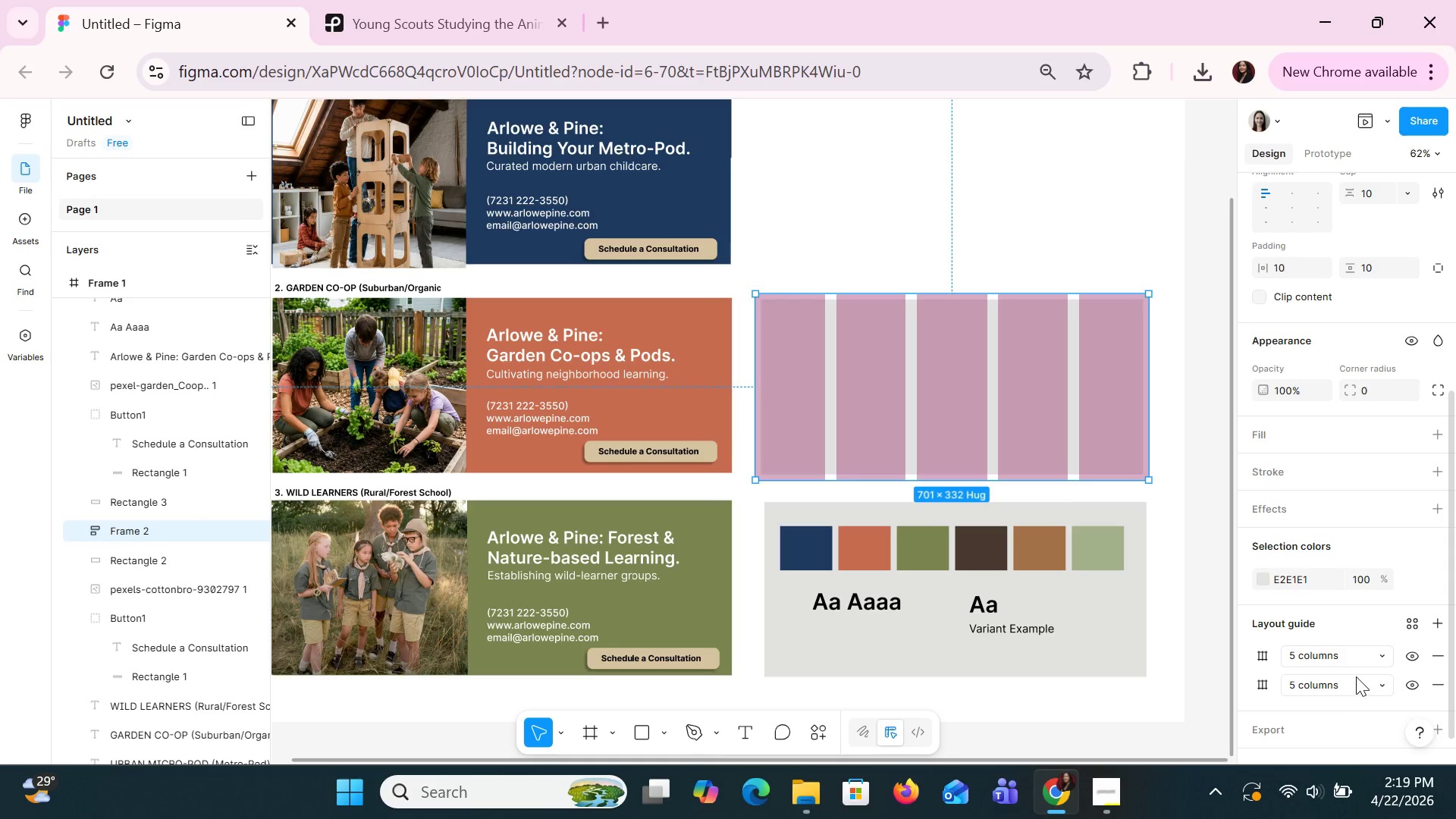 
left_click([1375, 650])
 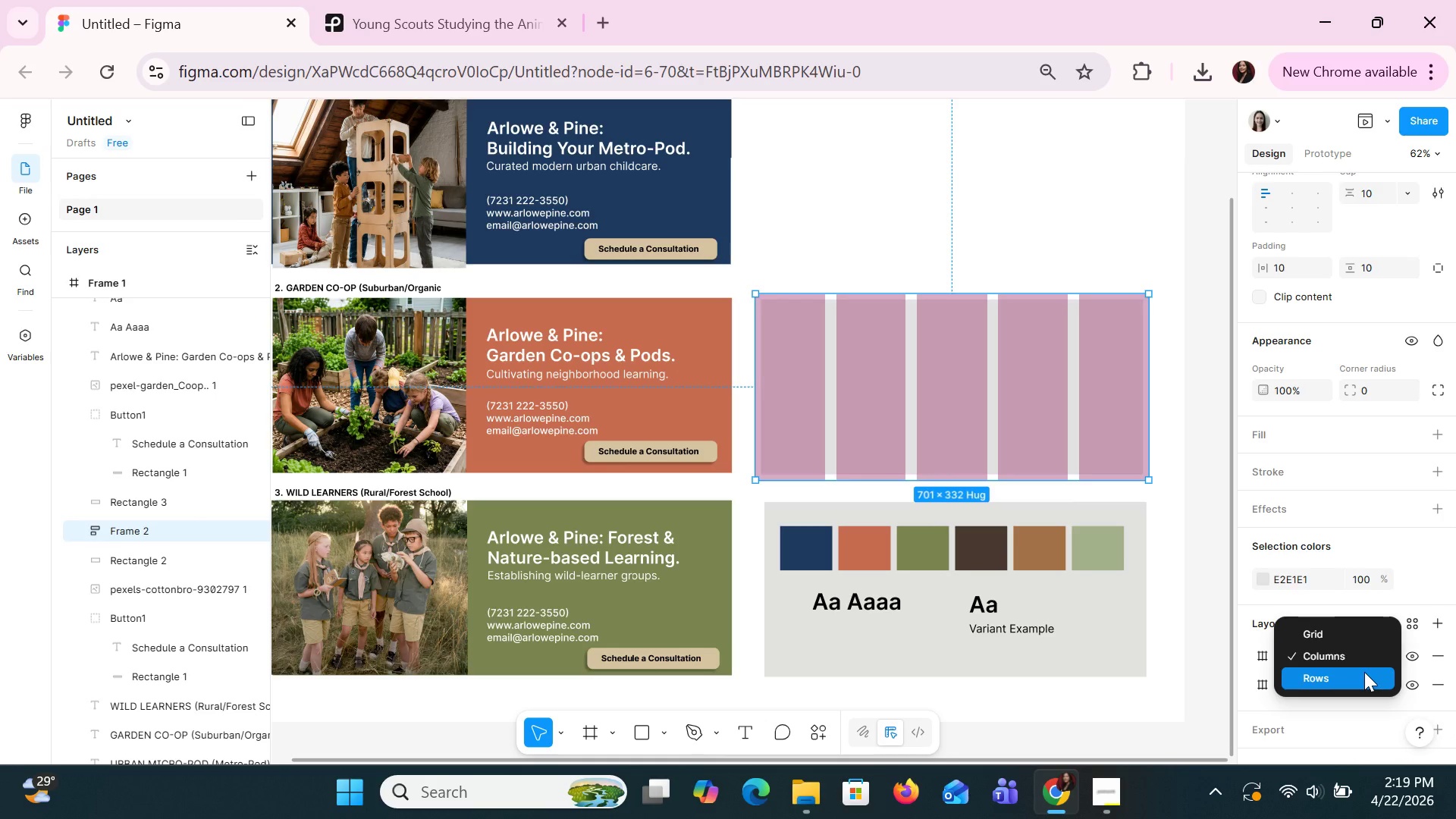 
left_click([1364, 672])
 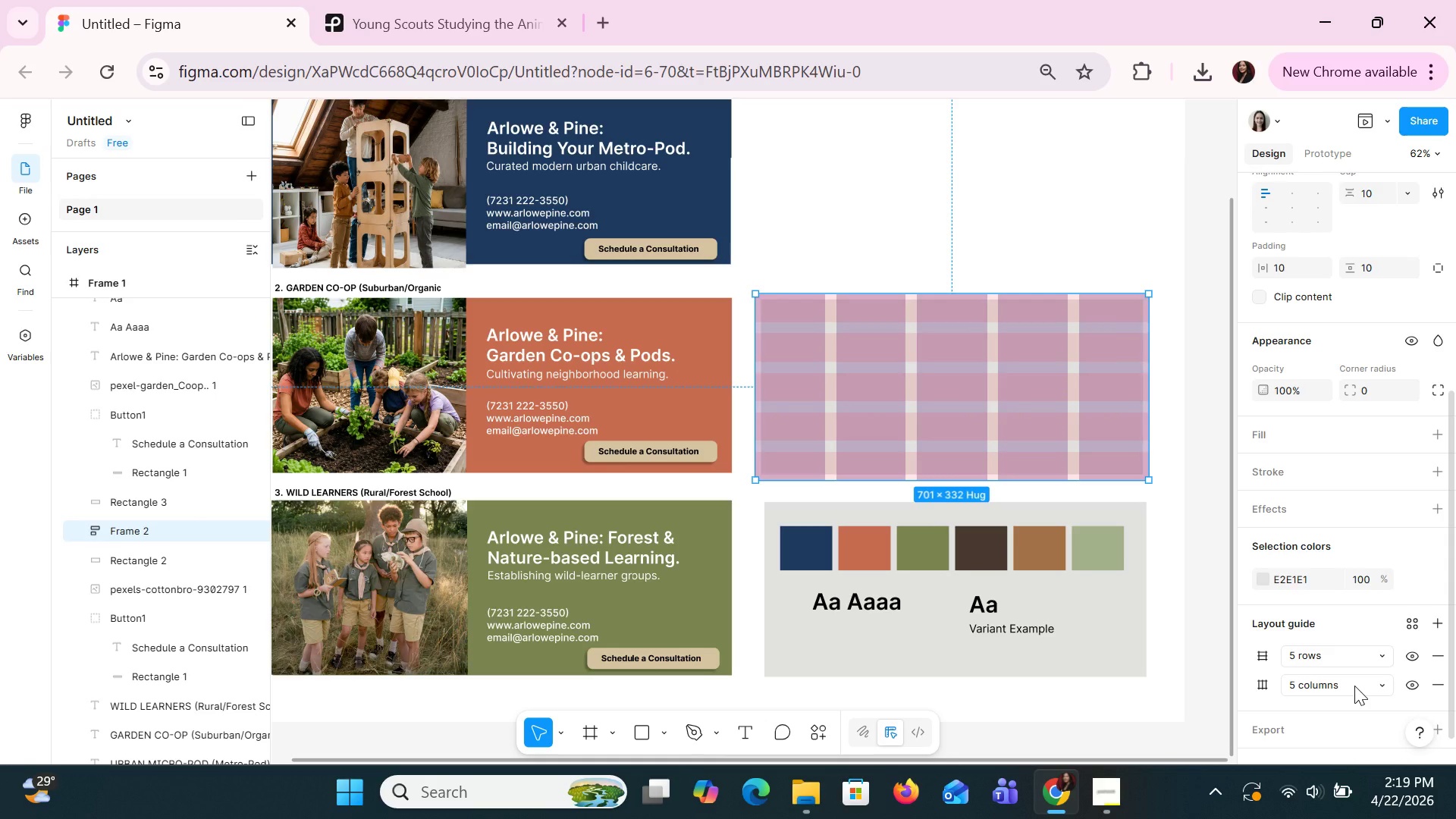 
left_click([1266, 692])
 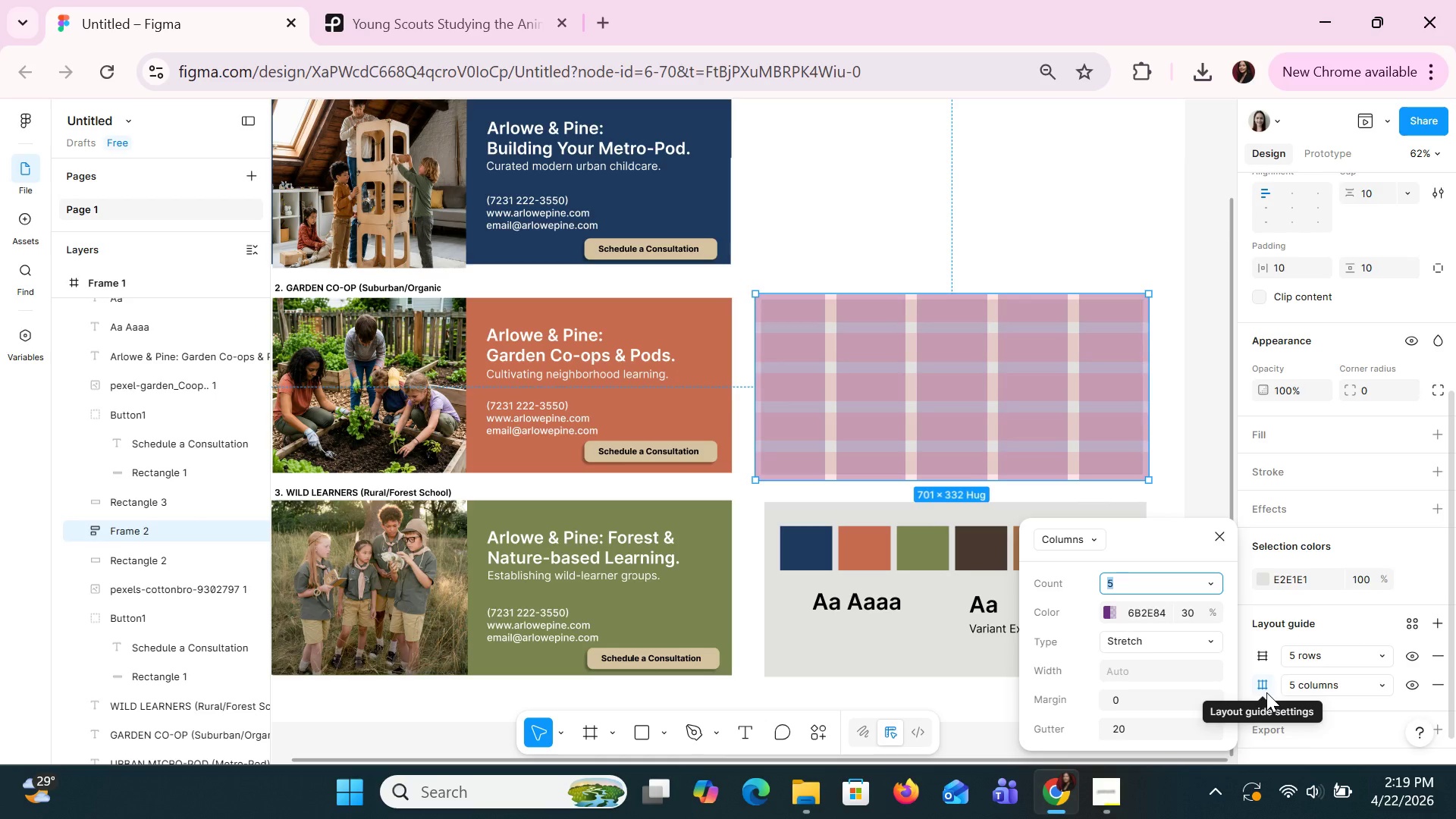 
left_click([1266, 692])
 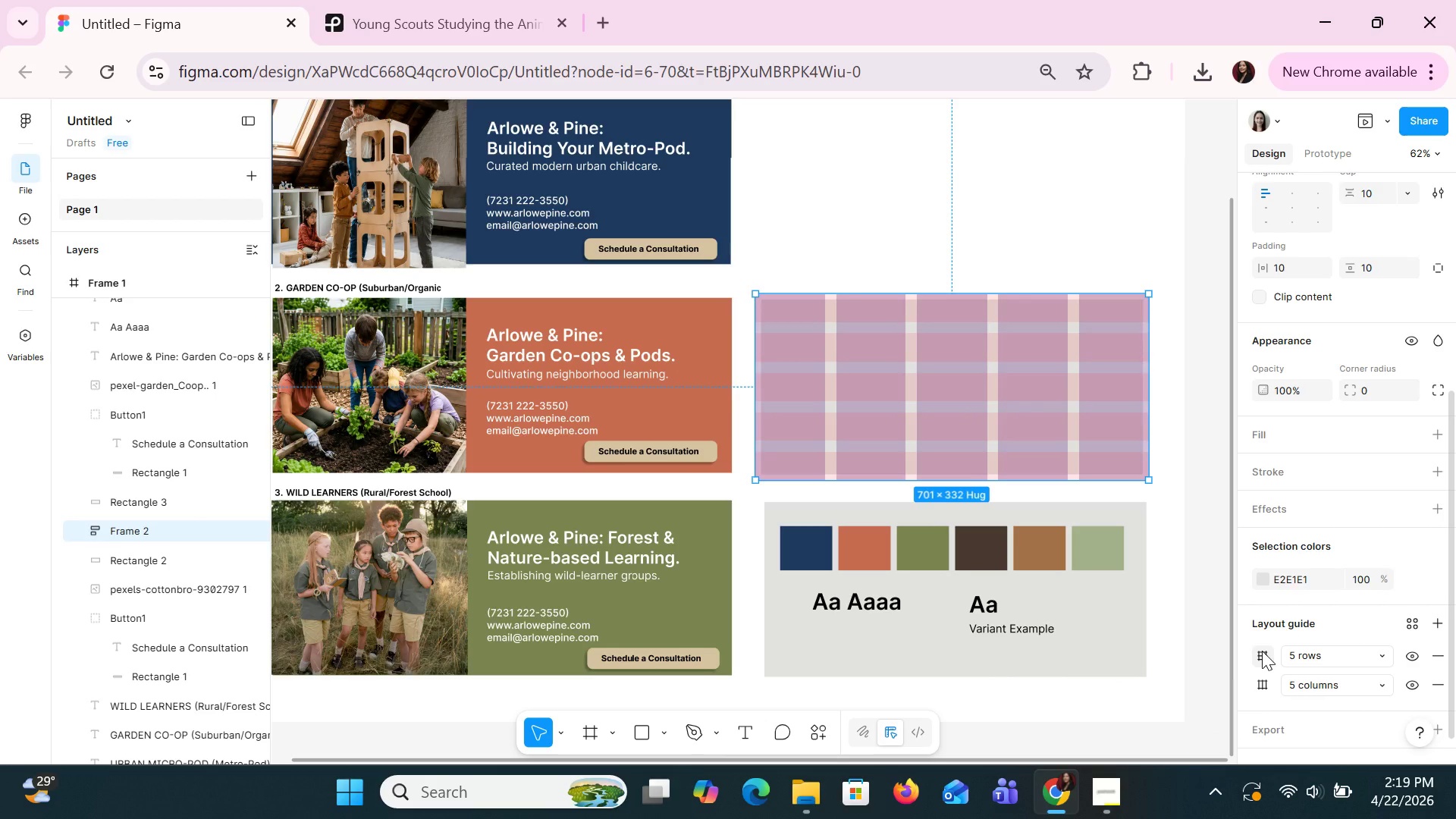 
left_click([1262, 649])
 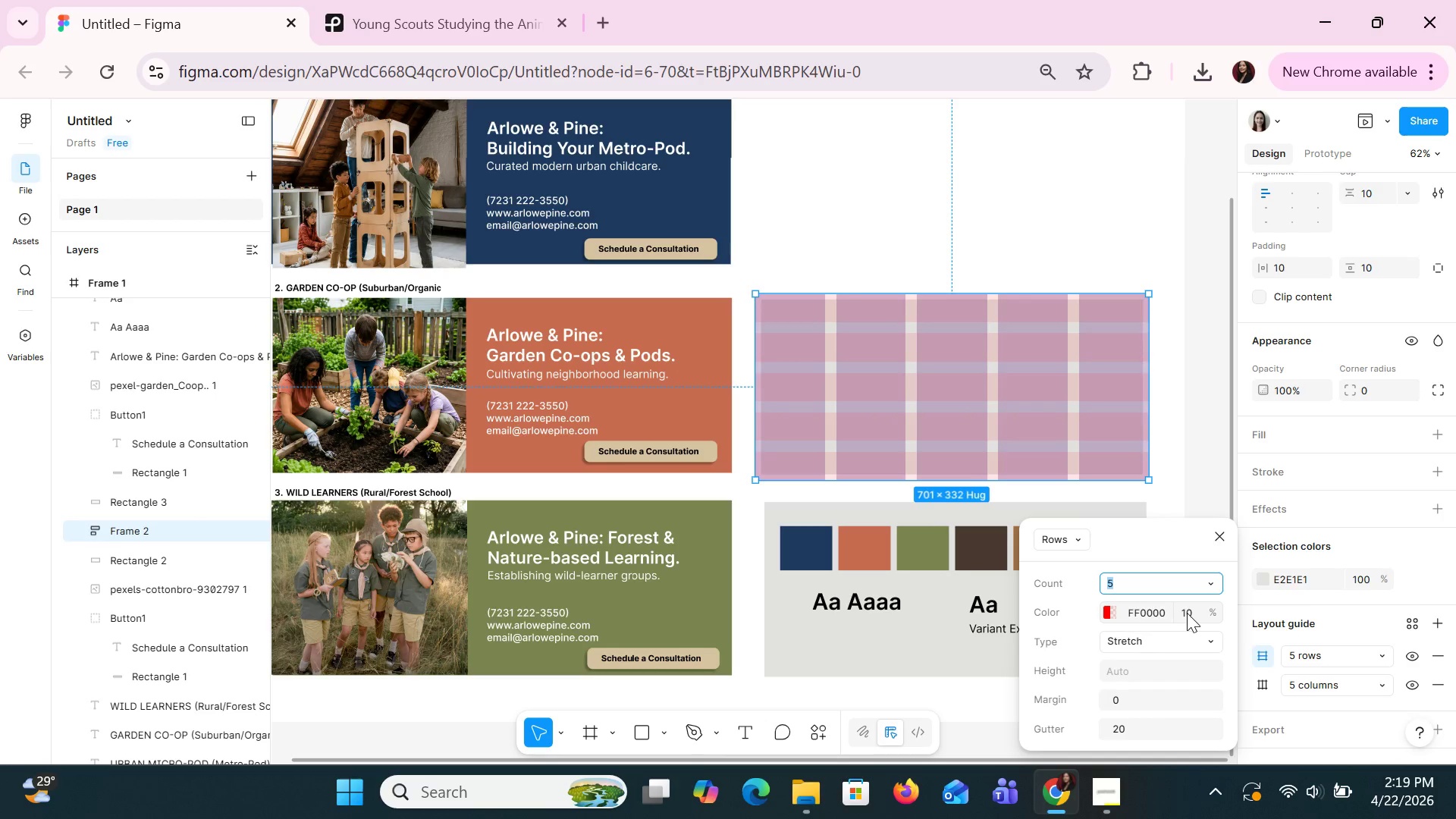 
left_click([1187, 613])
 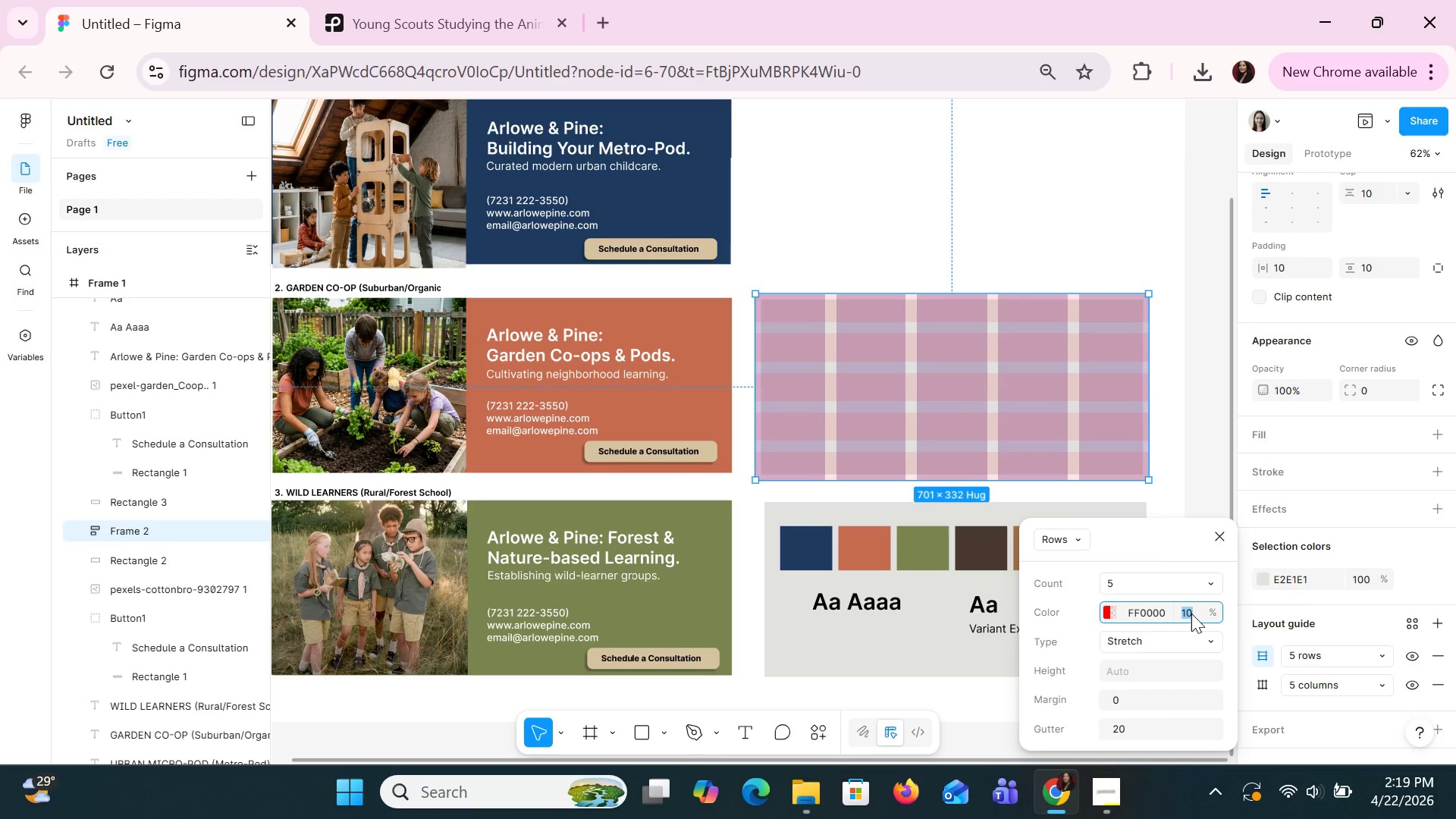 
type(30)
 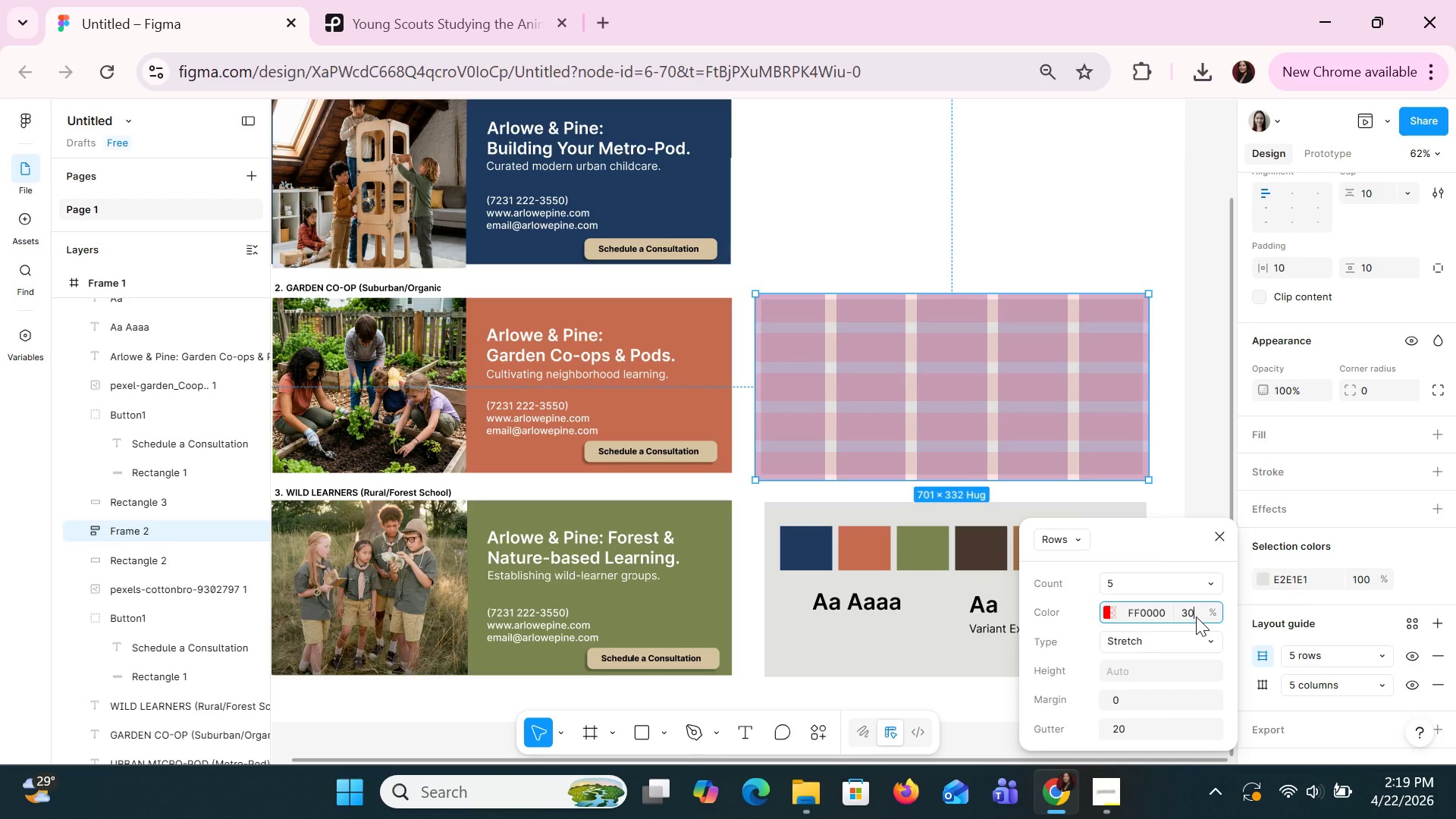 
key(Enter)
 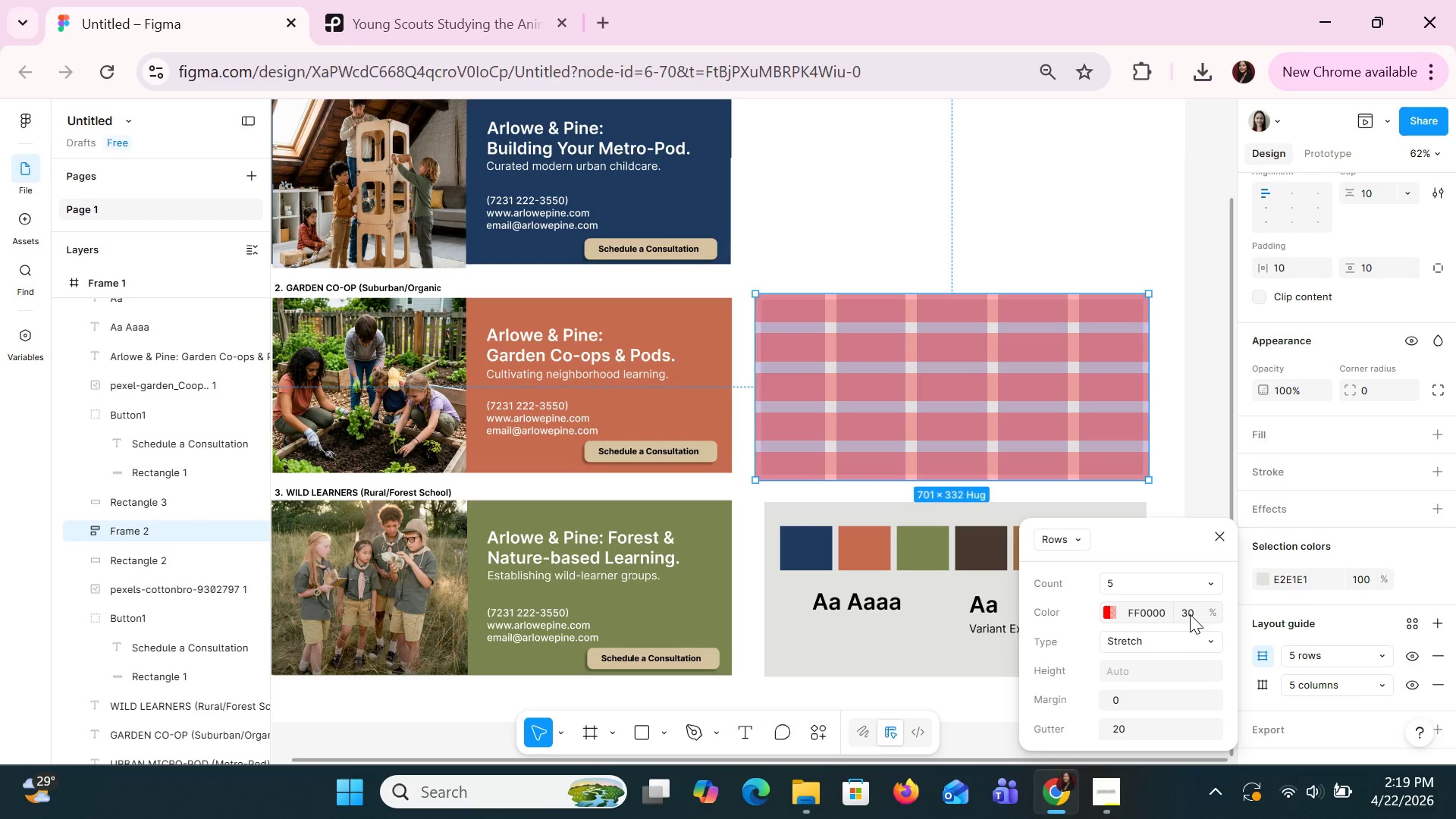 
left_click([1219, 537])
 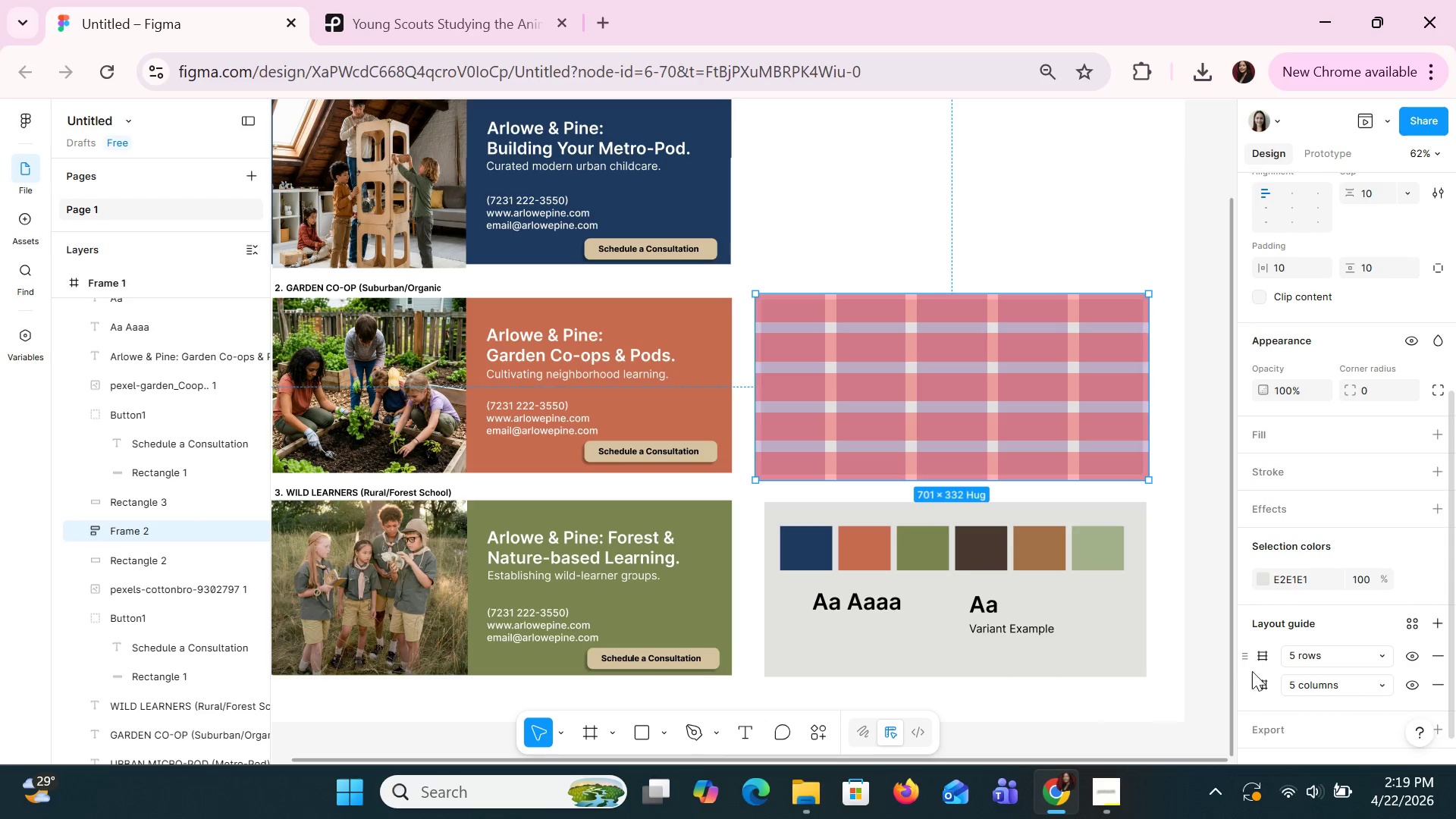 
mouse_move([1247, 671])
 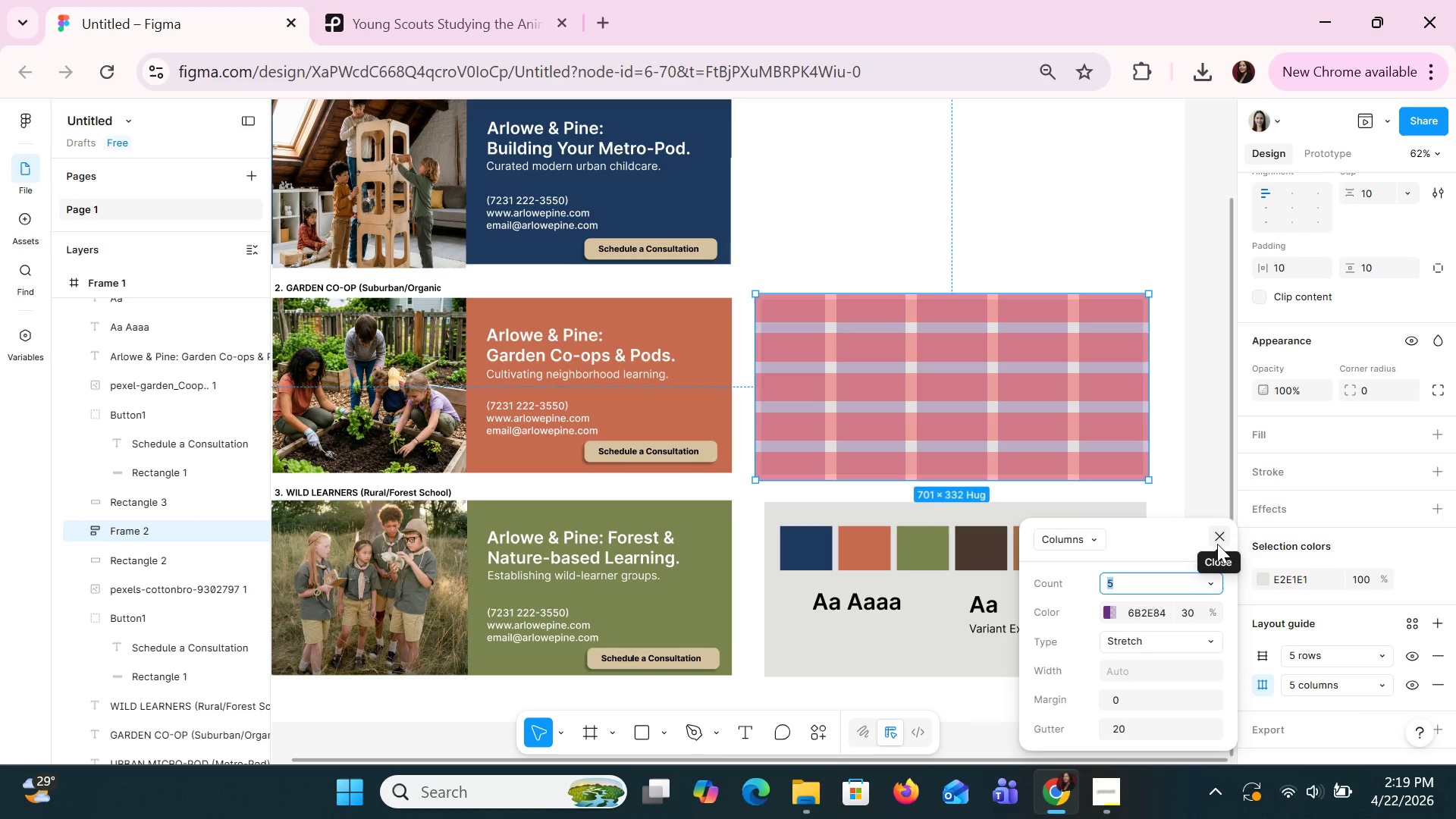 
left_click([1217, 544])
 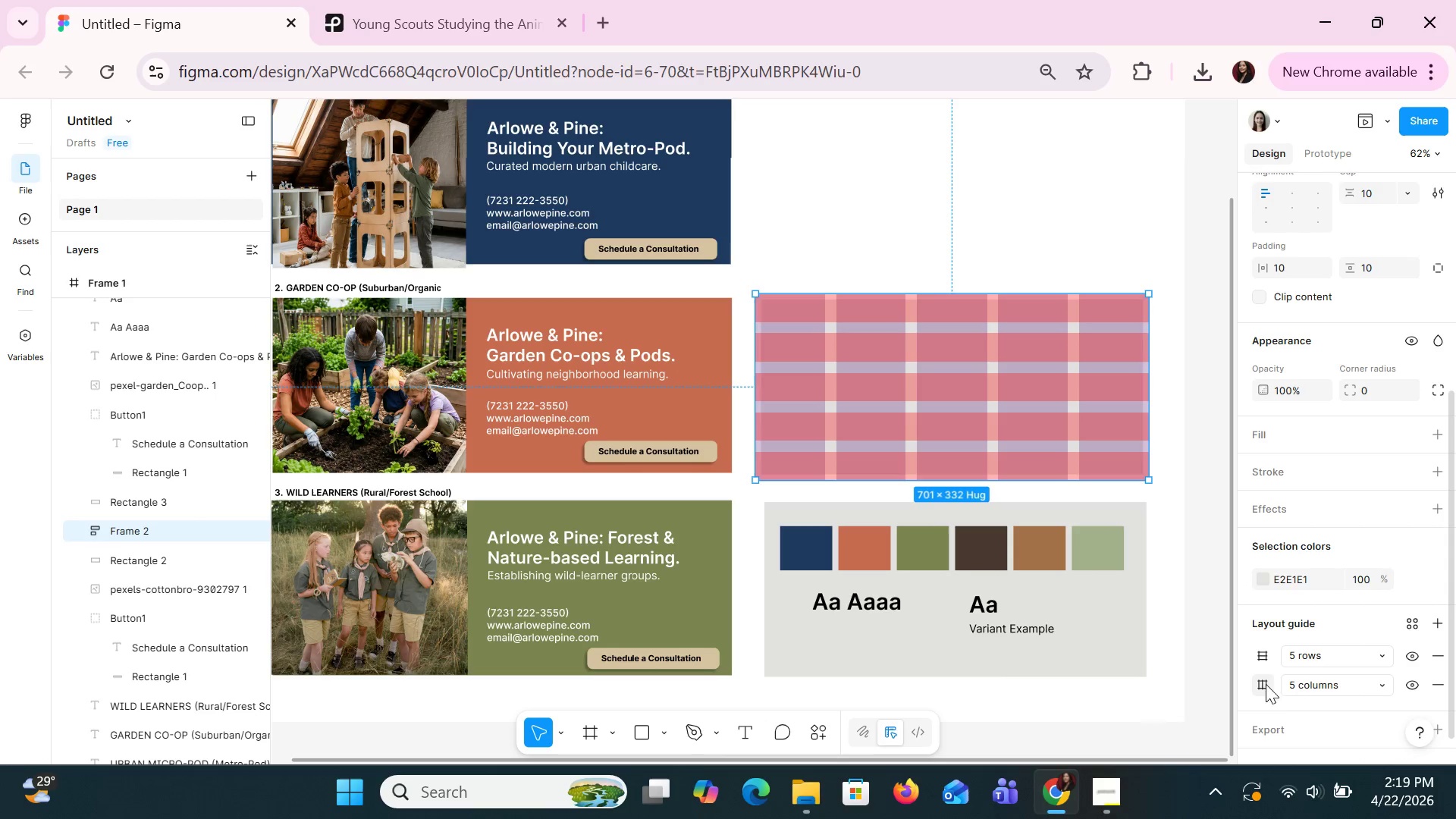 
left_click([1292, 689])
 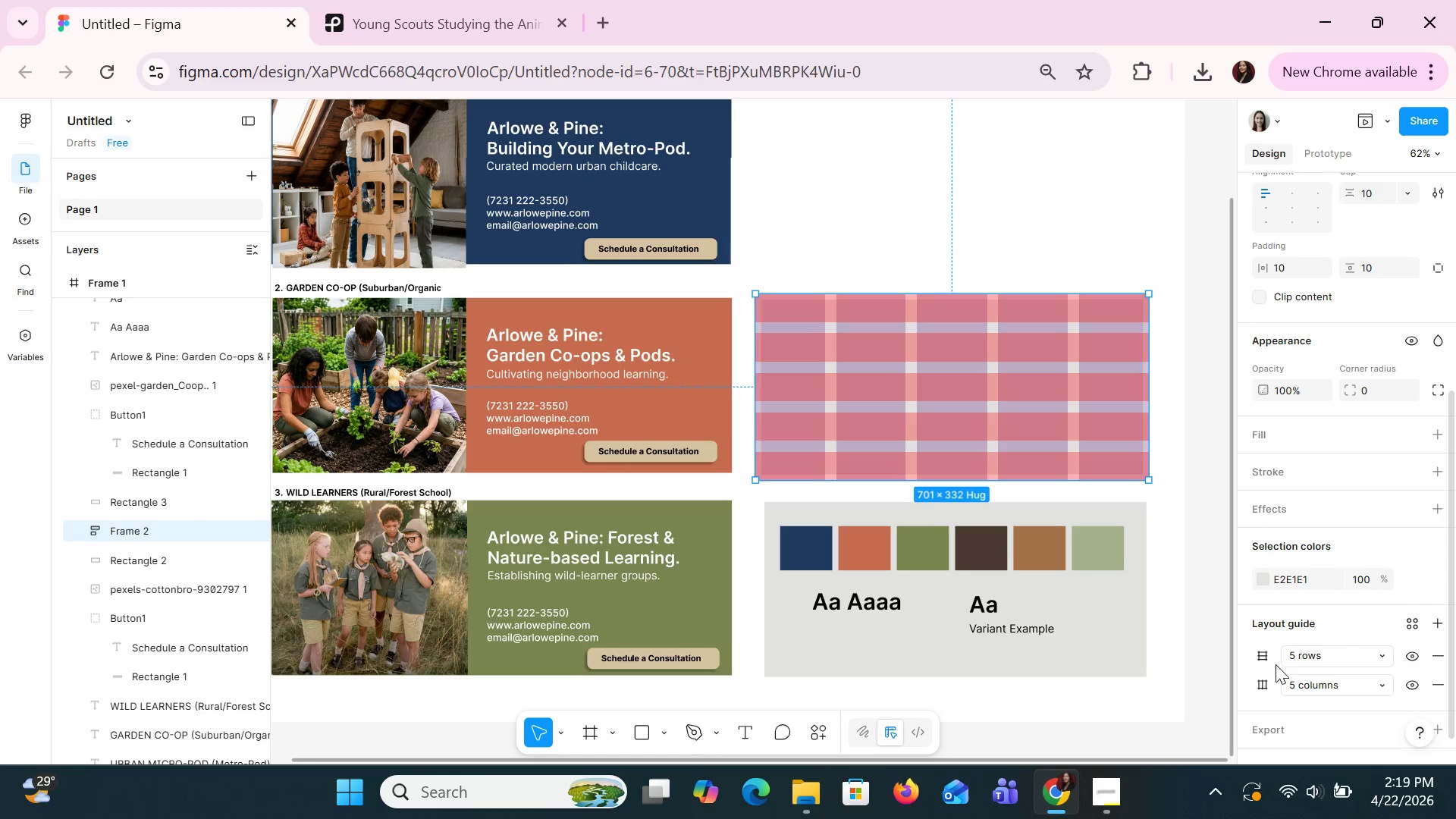 
left_click([1259, 654])
 